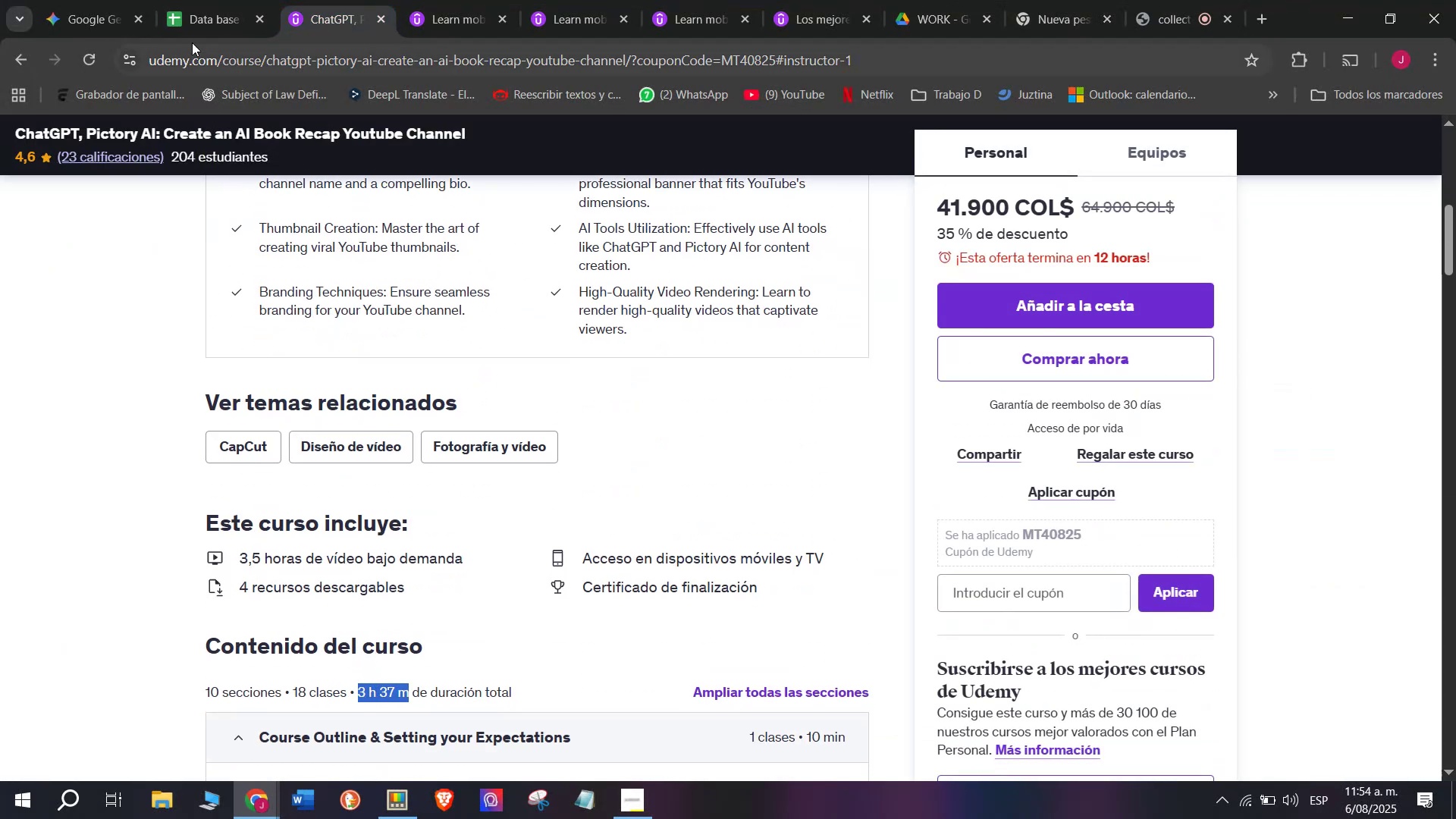 
key(Control+C)
 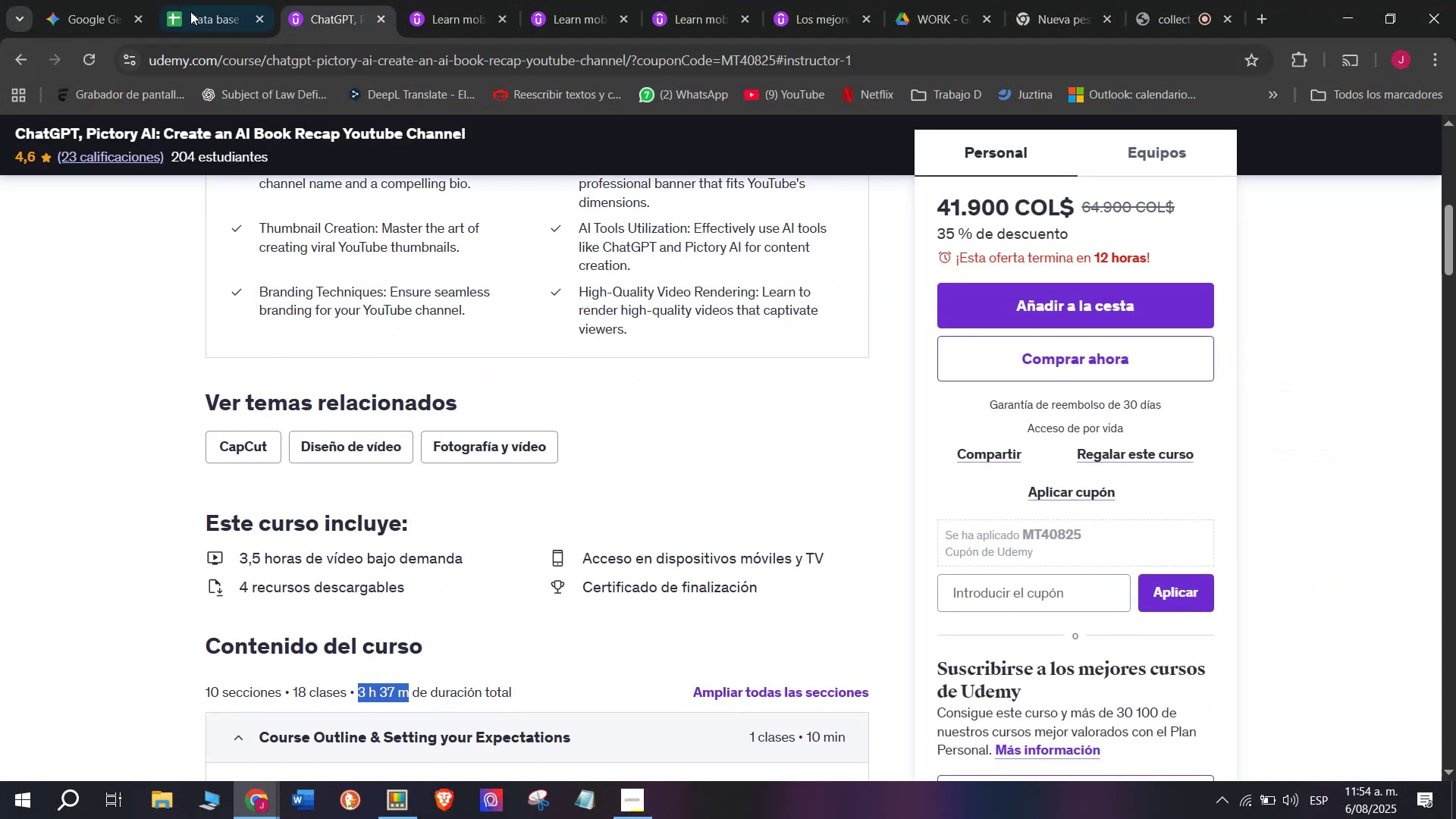 
left_click([190, 0])
 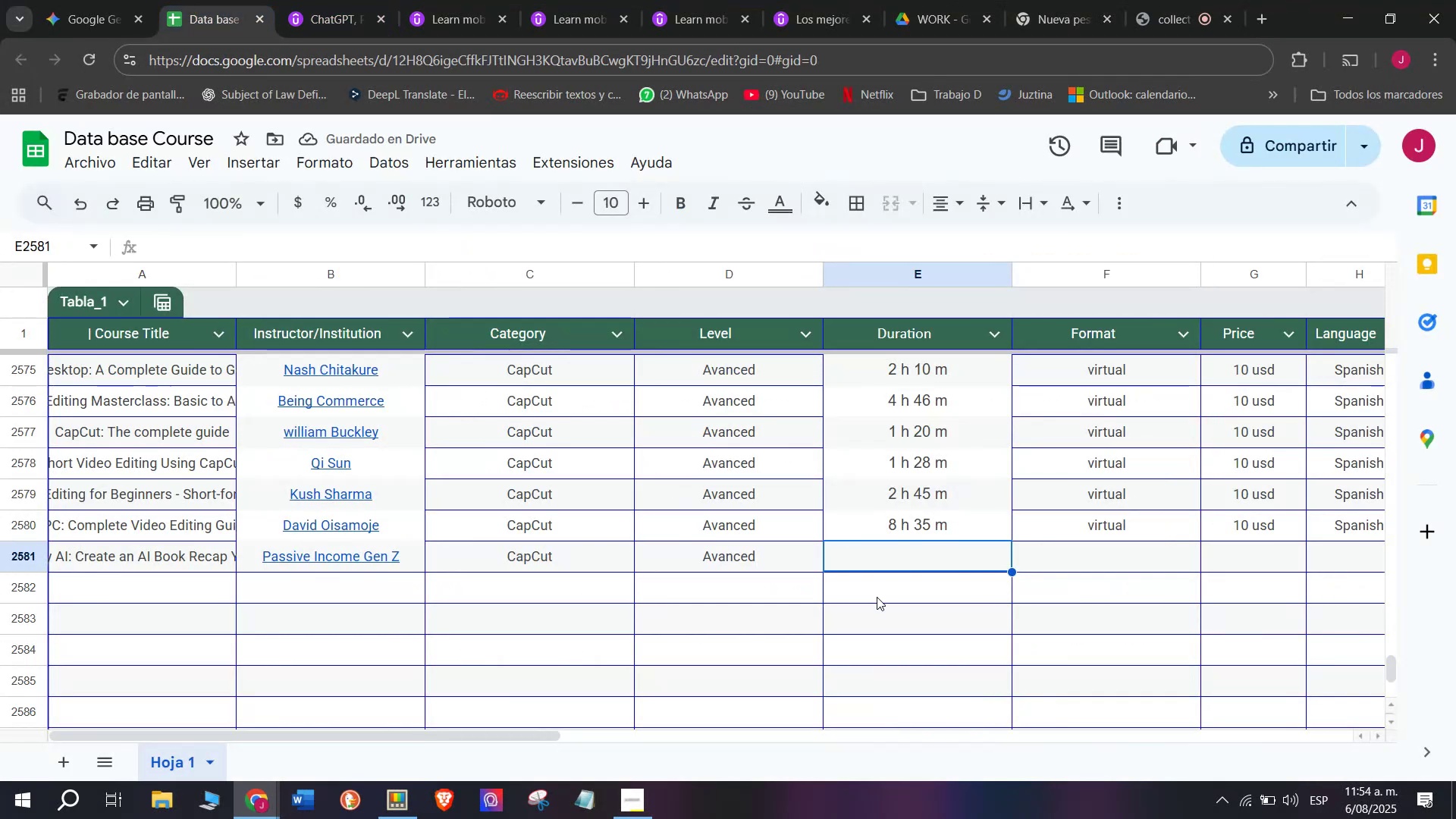 
key(Z)
 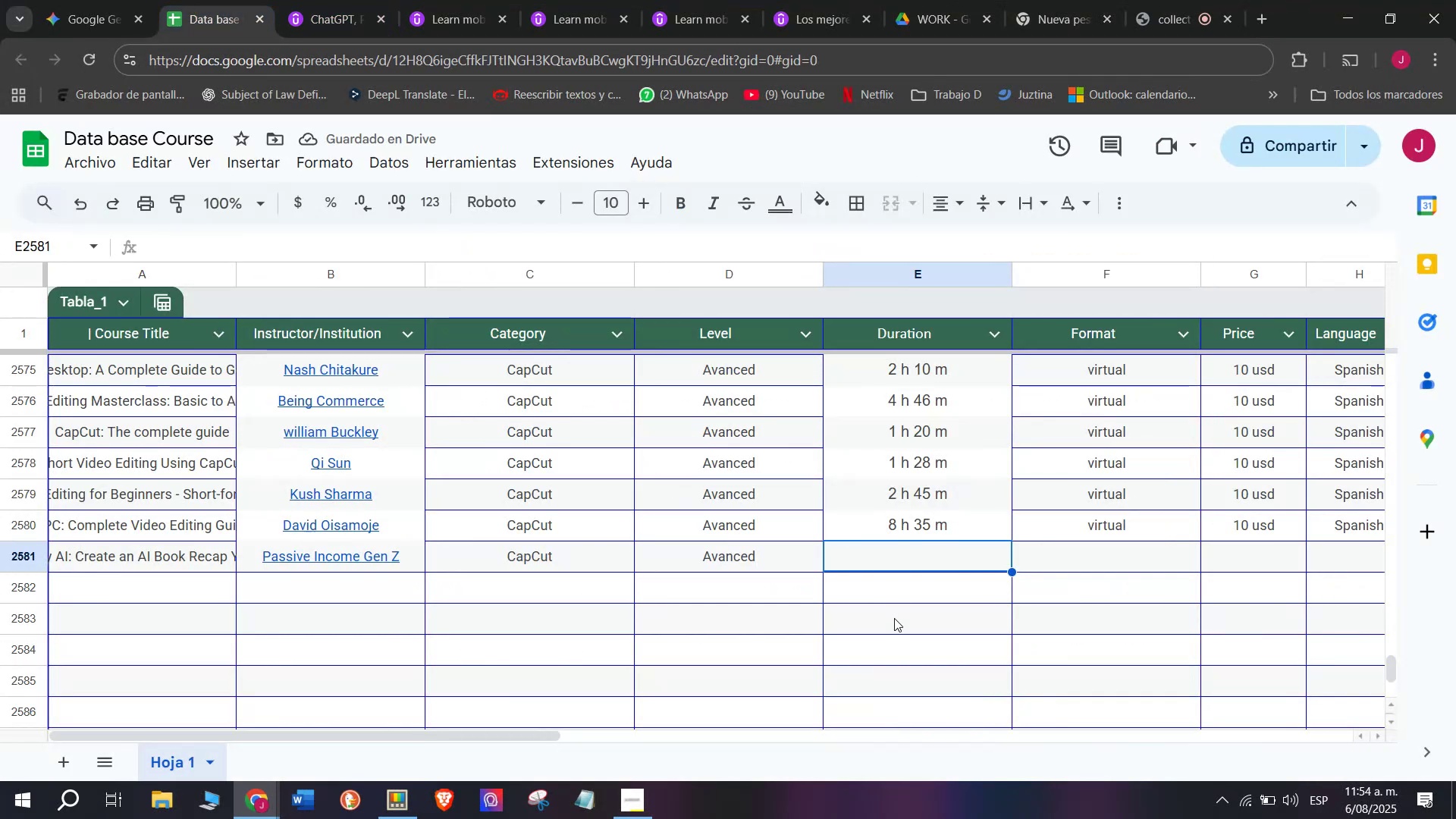 
key(Control+ControlLeft)
 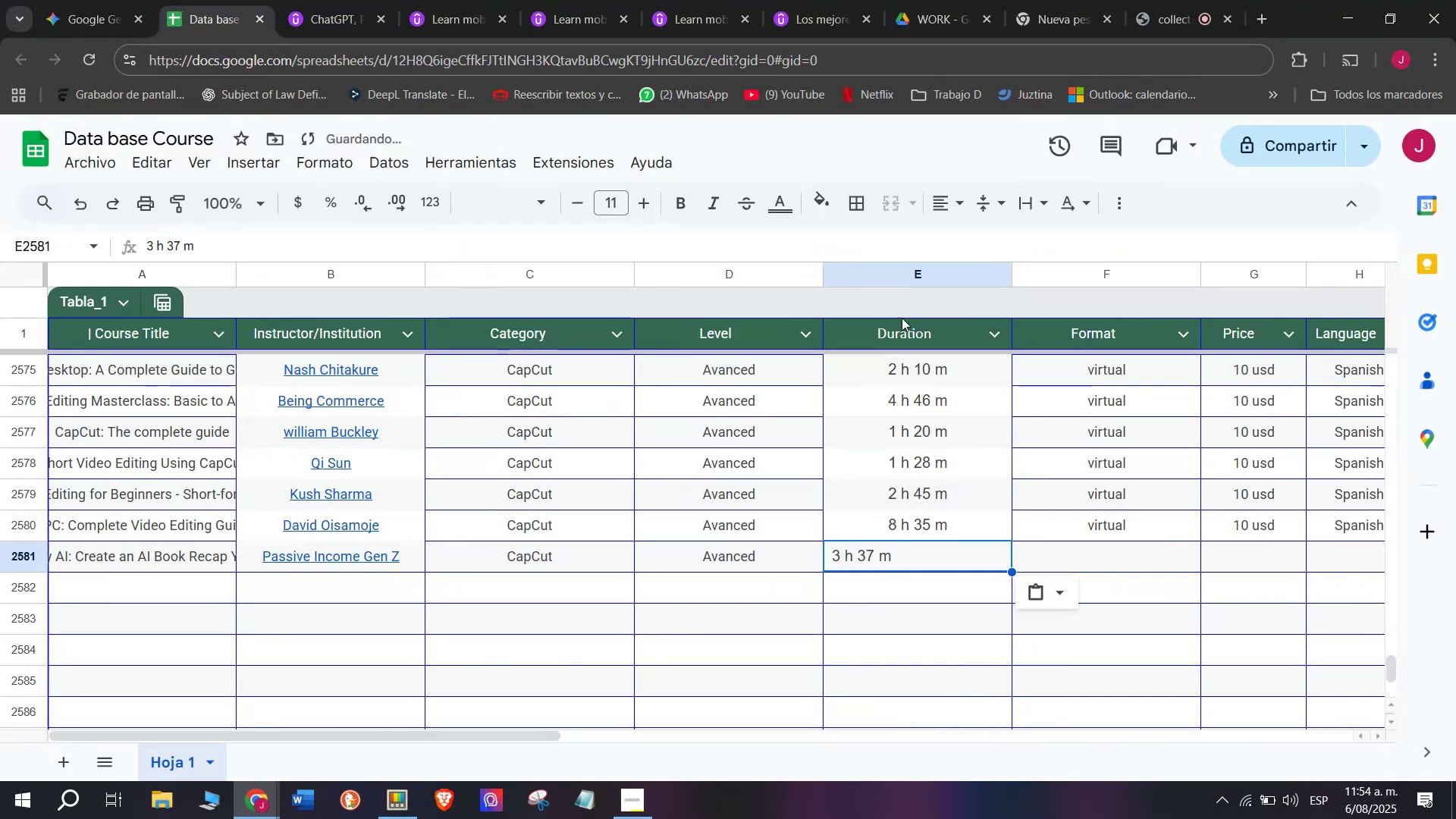 
key(Control+V)
 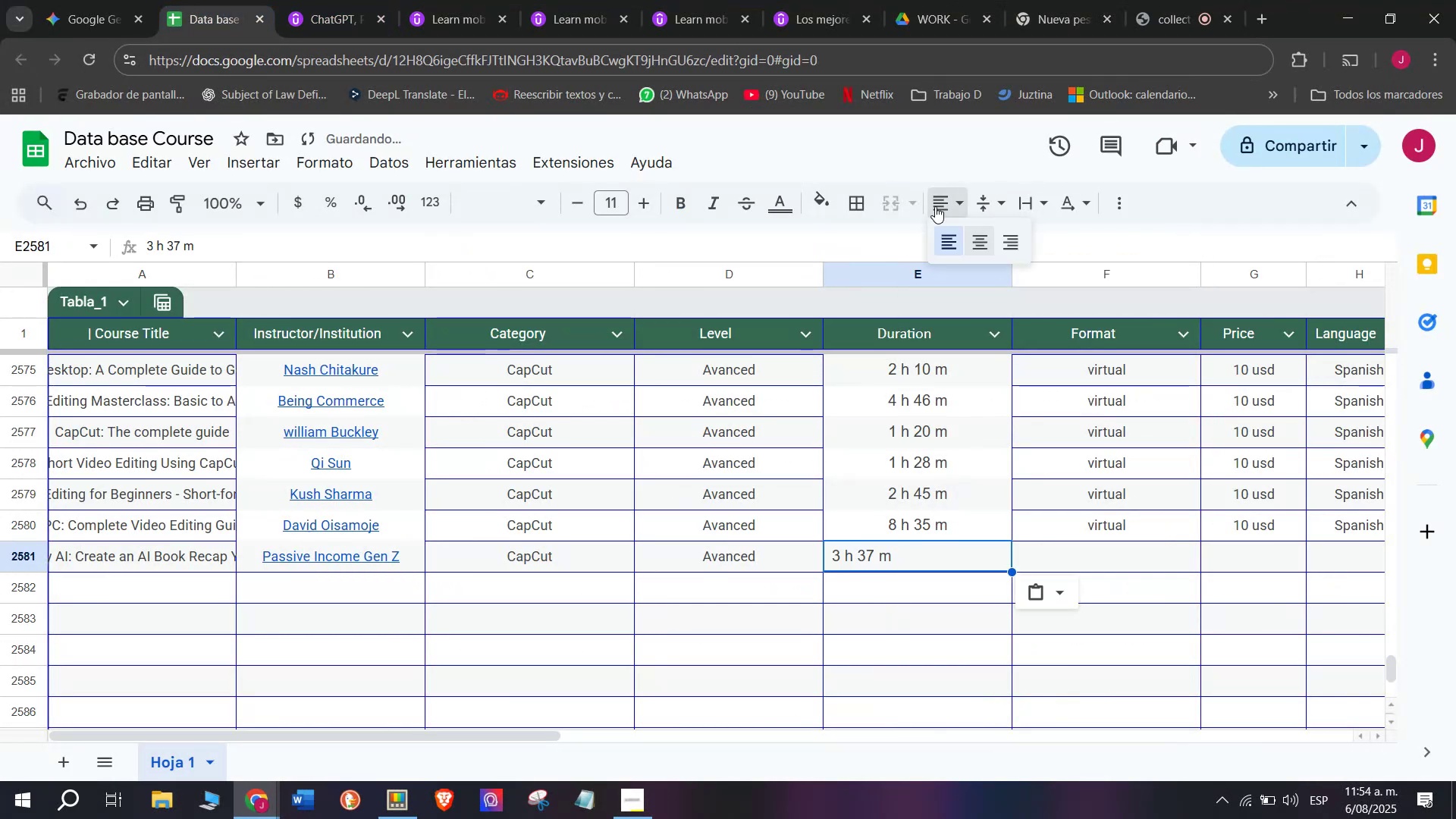 
double_click([982, 239])
 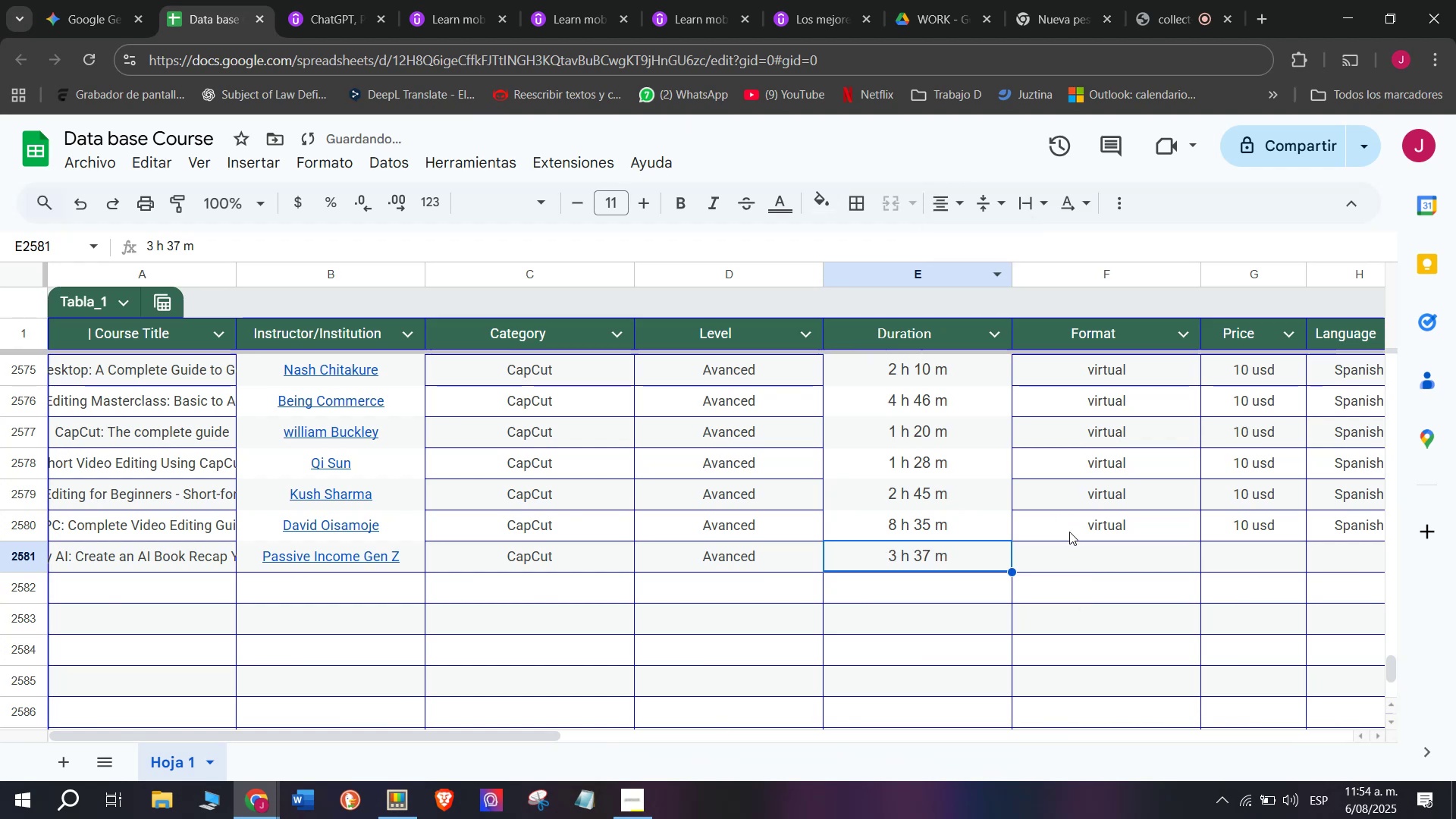 
left_click([1070, 534])
 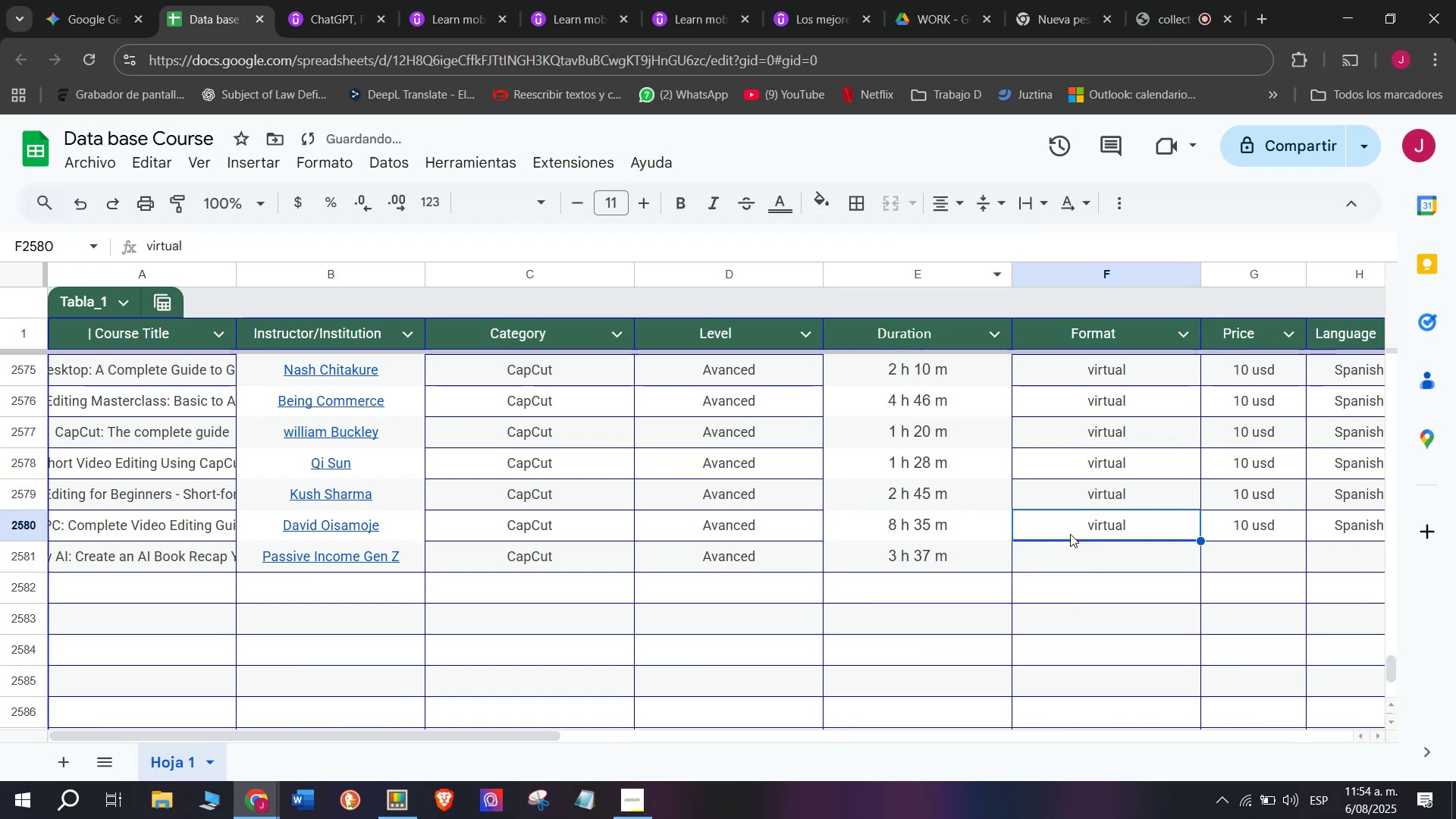 
key(Break)
 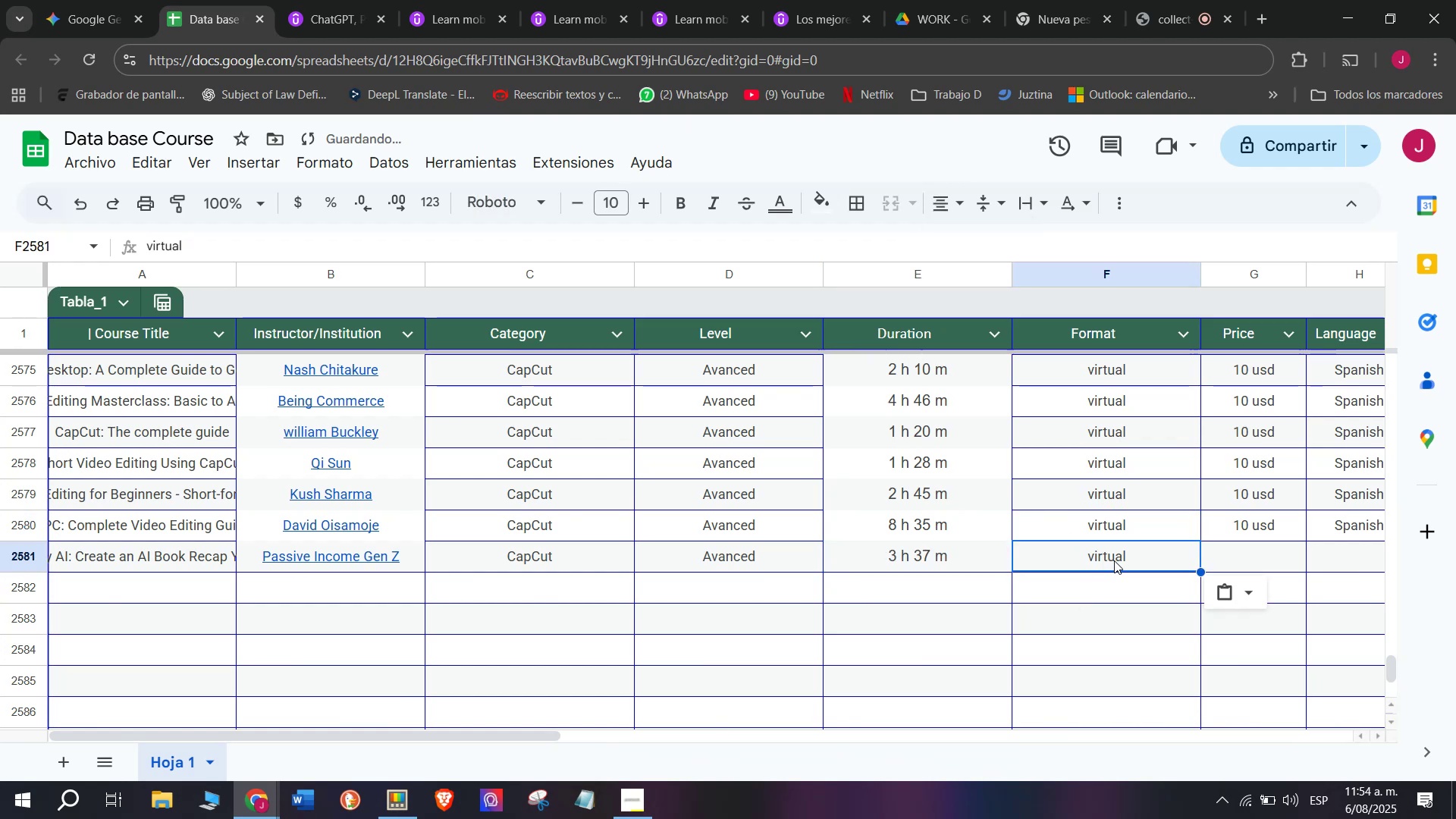 
key(Control+ControlLeft)
 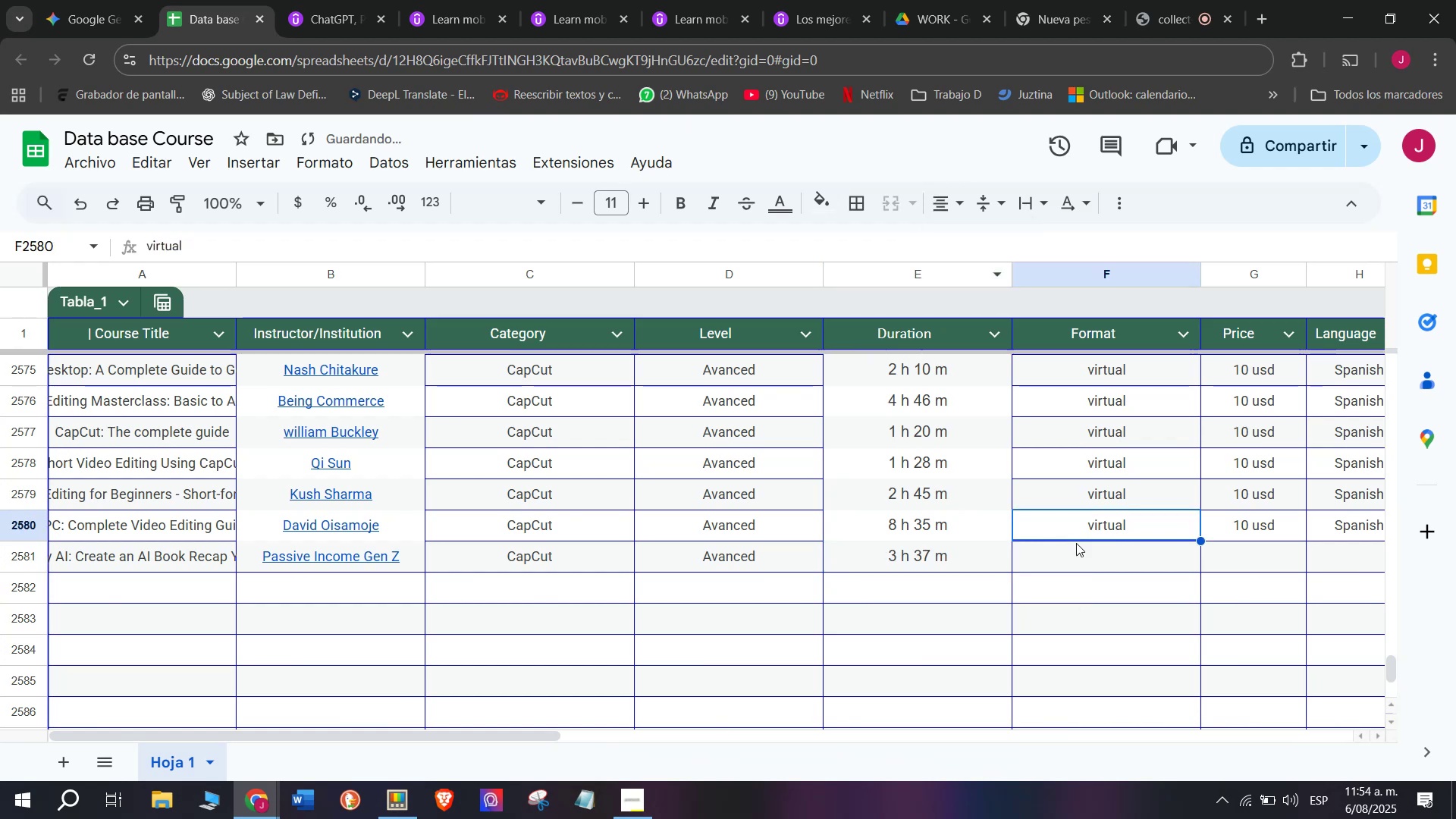 
key(Control+C)
 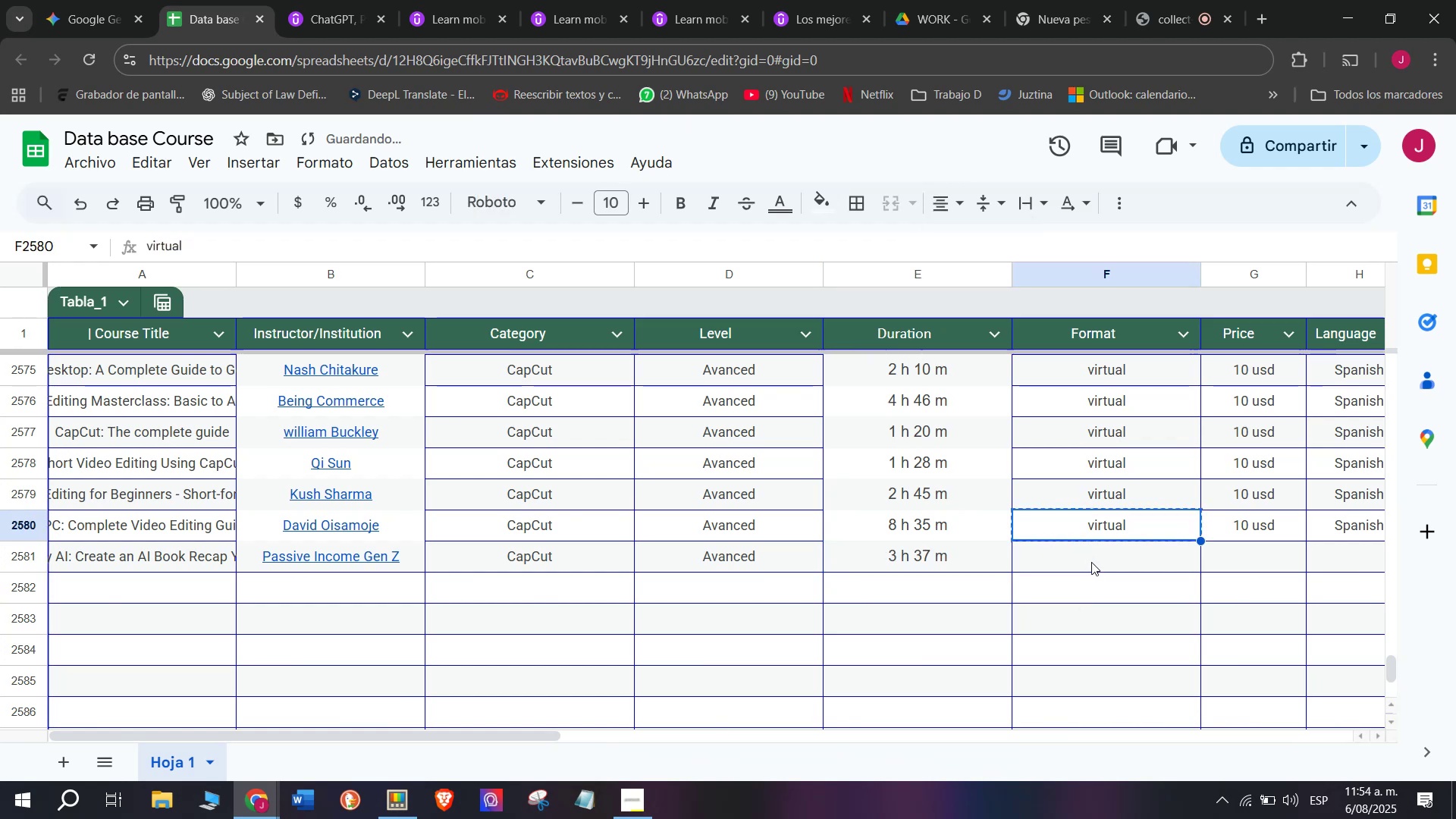 
double_click([1091, 562])
 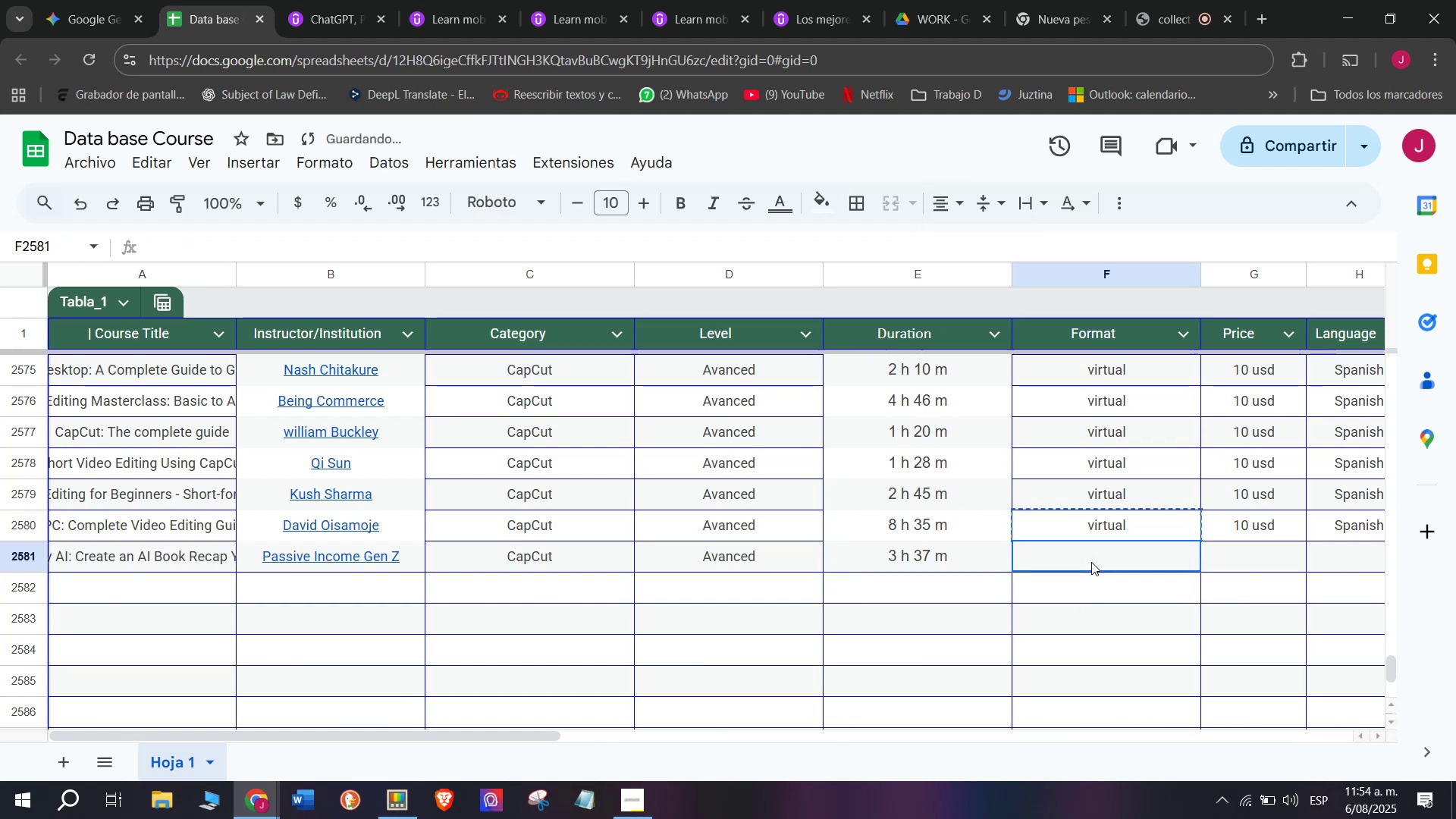 
key(Control+ControlLeft)
 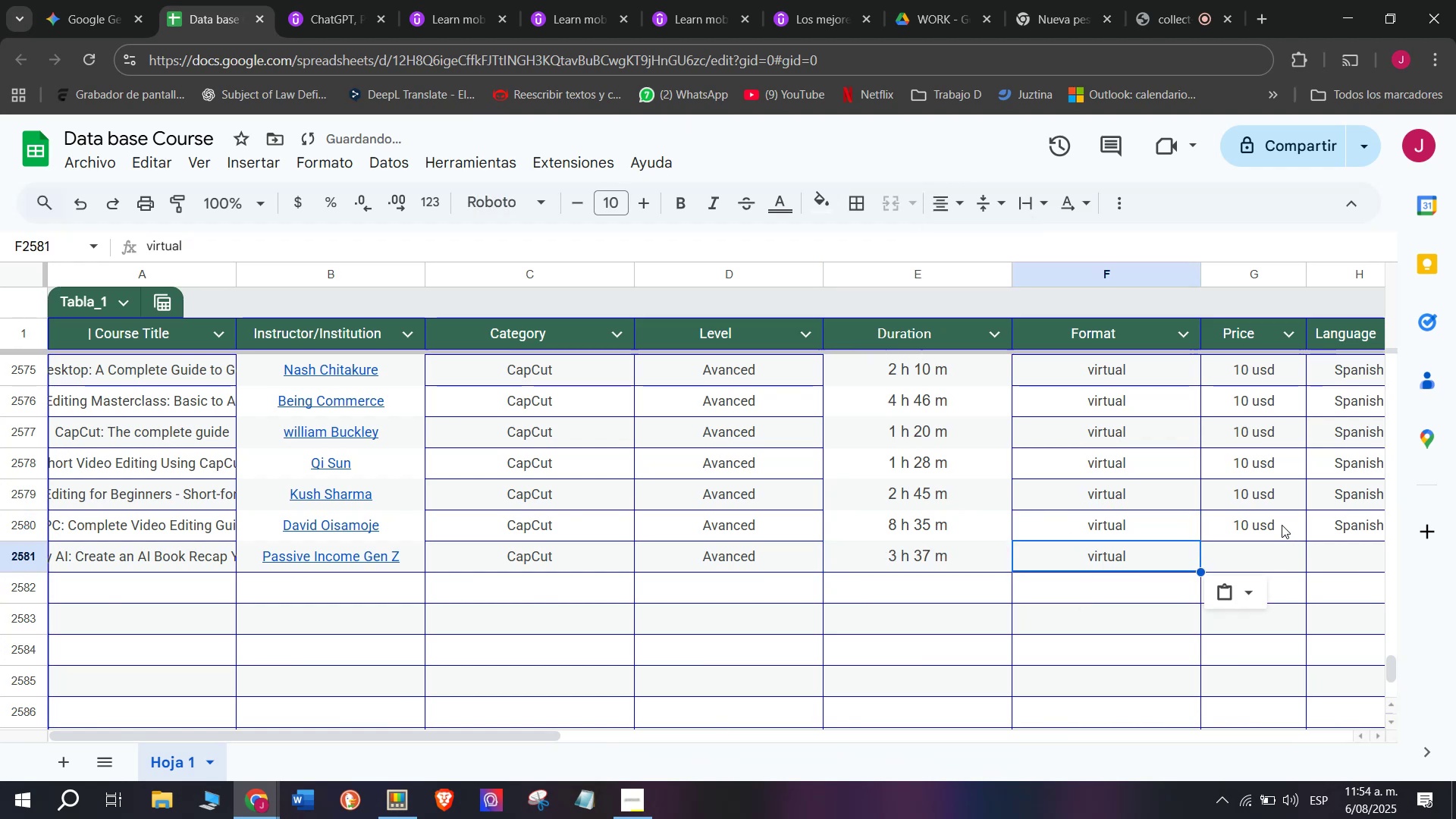 
key(Z)
 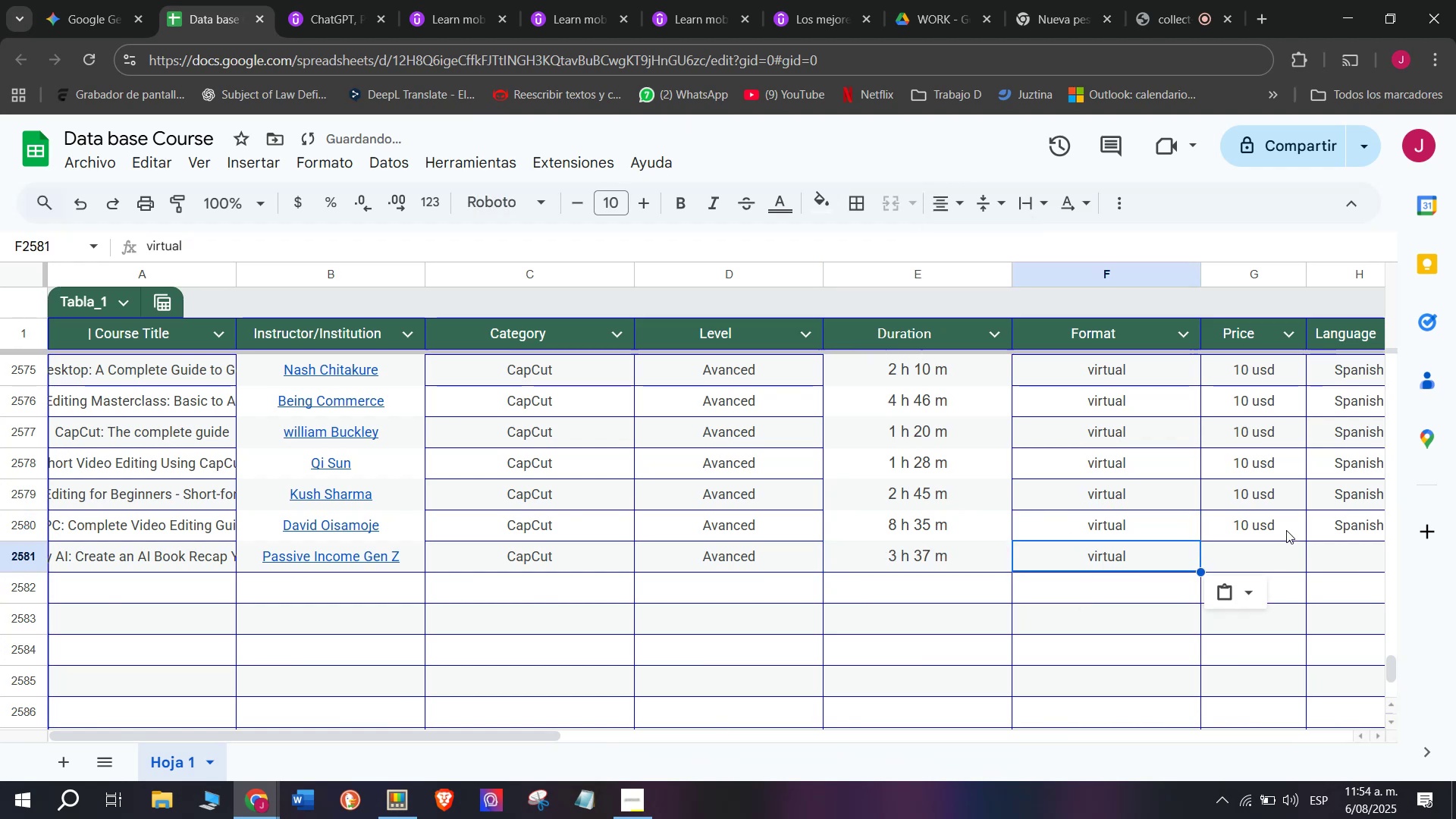 
key(Control+V)
 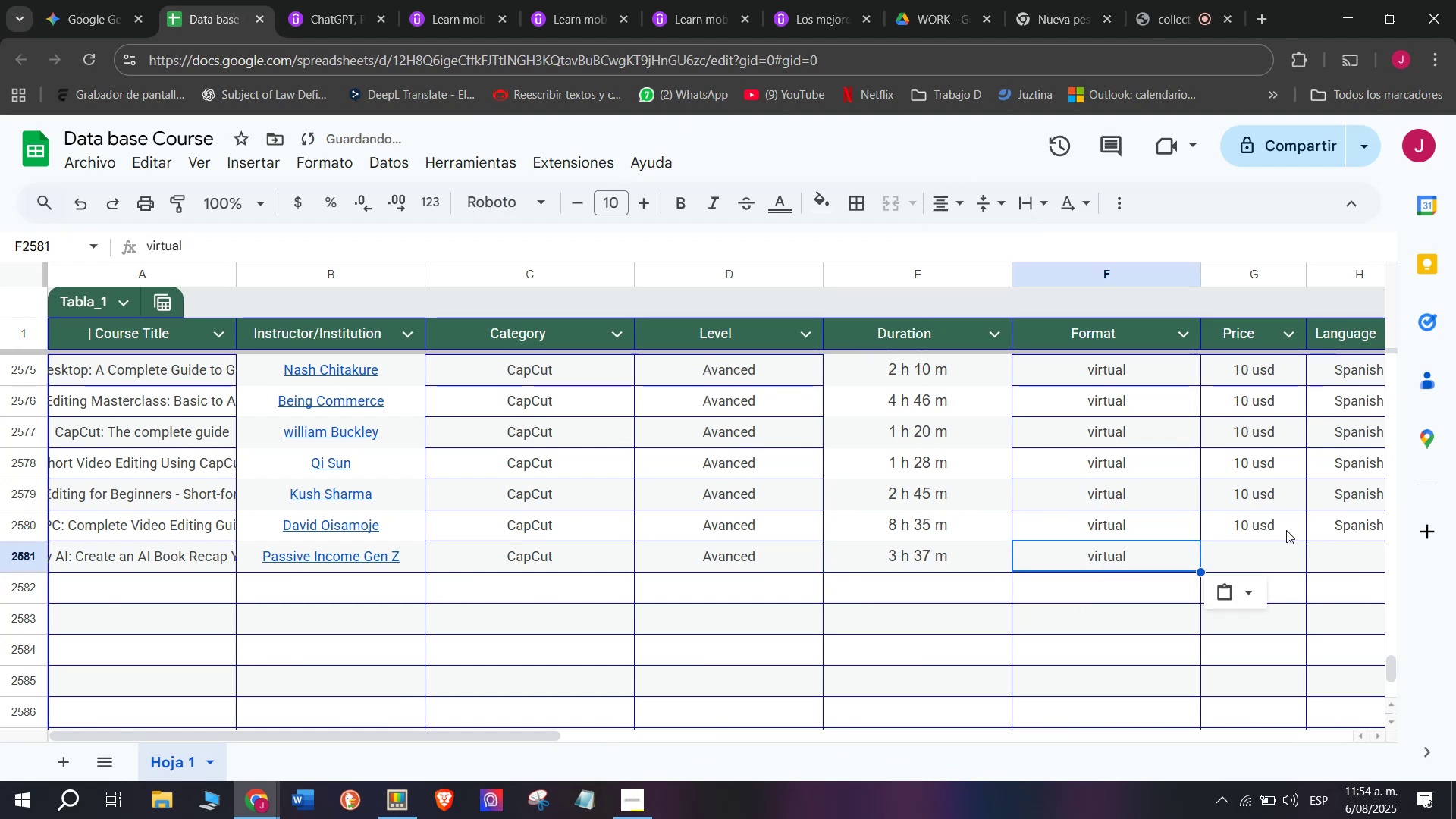 
key(Break)
 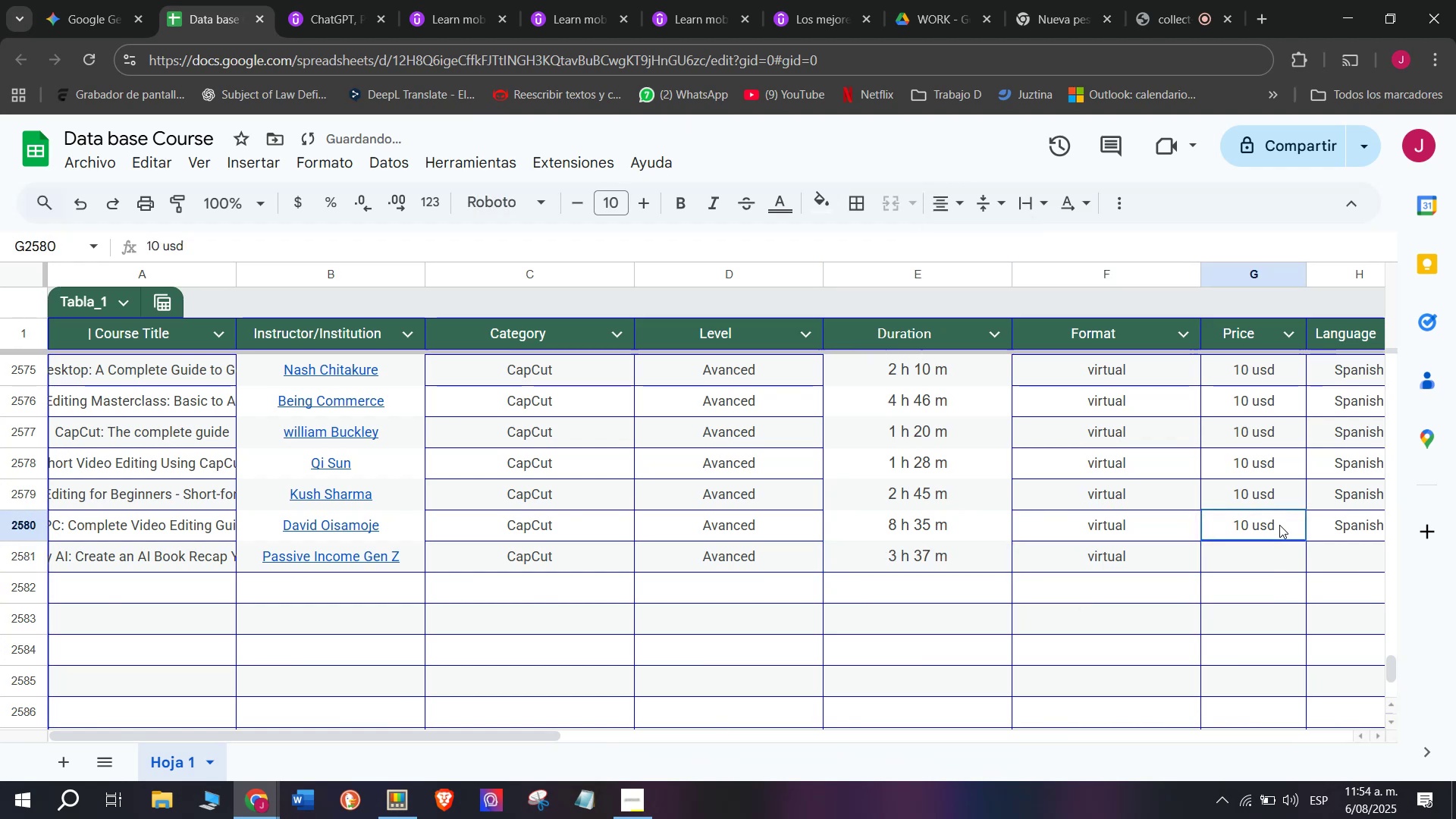 
key(Control+ControlLeft)
 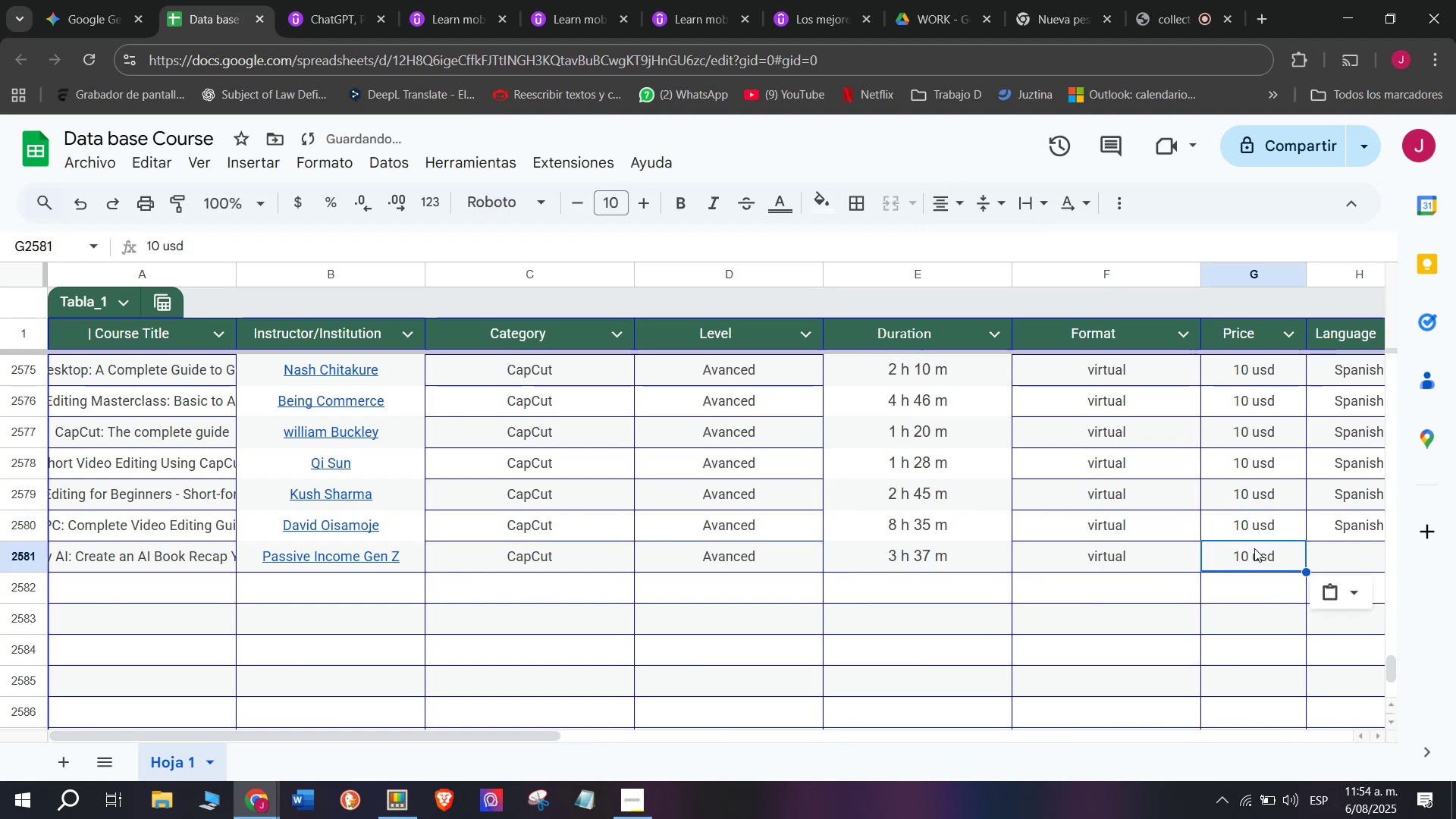 
key(Control+C)
 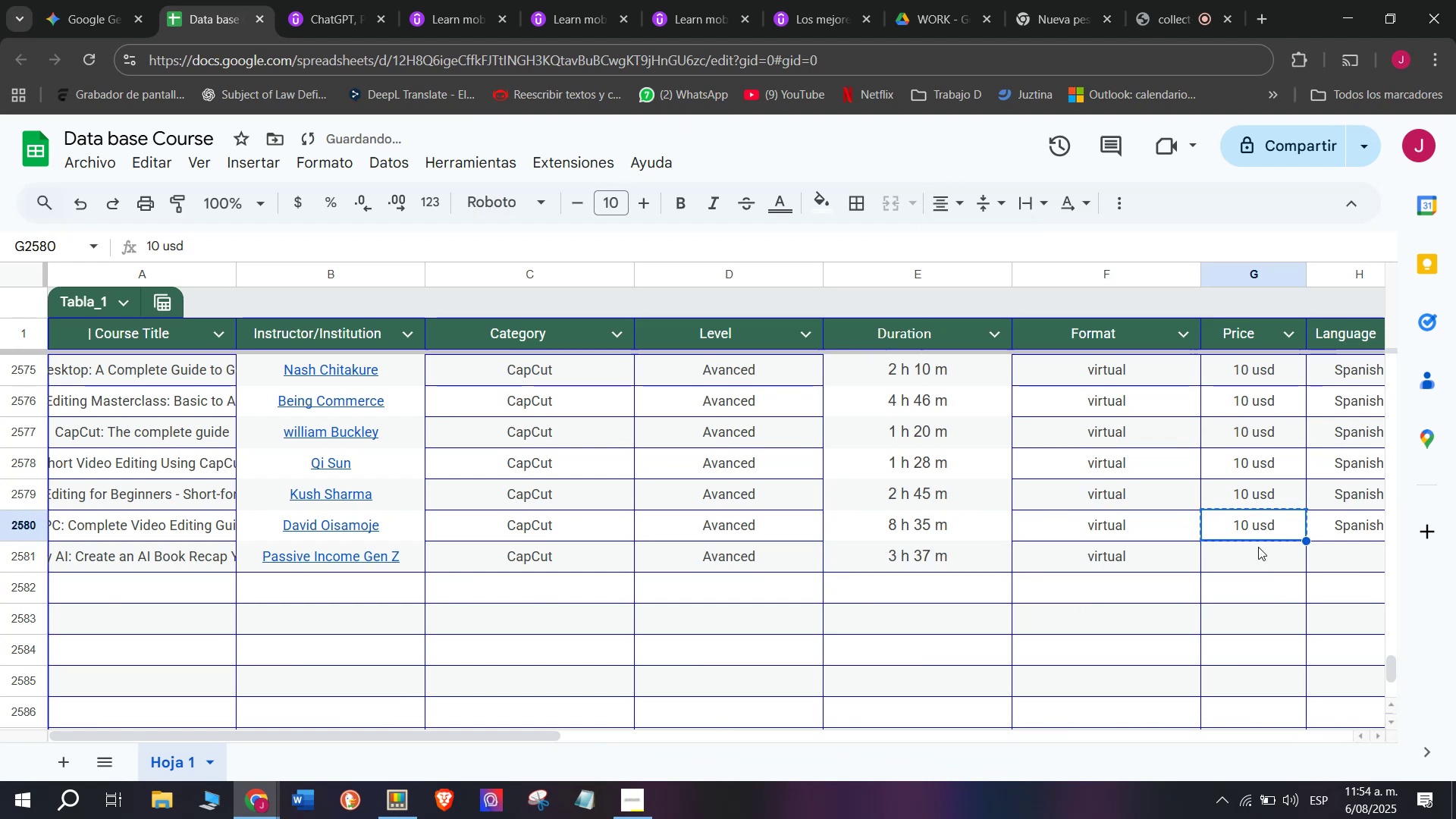 
double_click([1258, 547])
 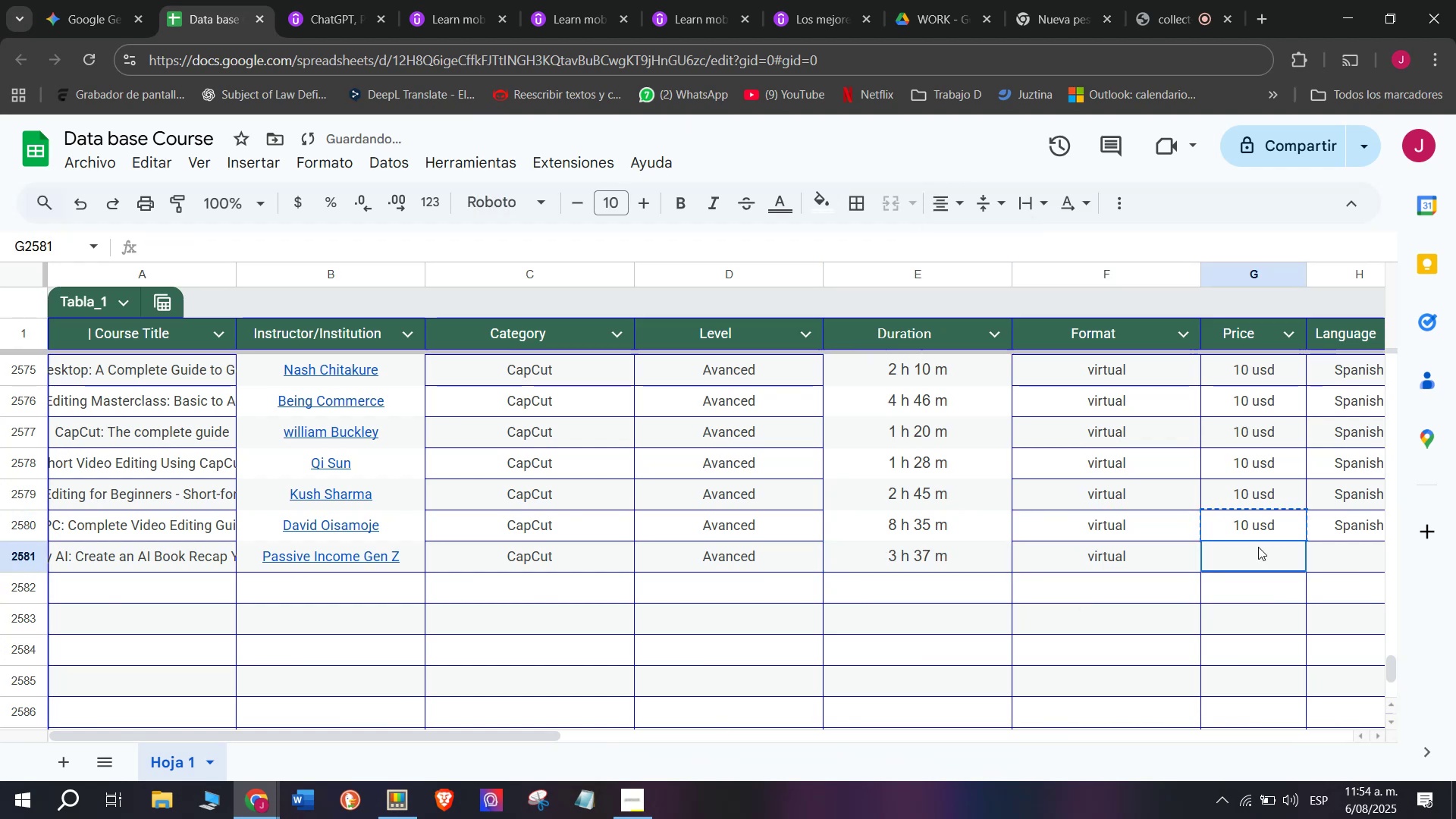 
key(Control+ControlLeft)
 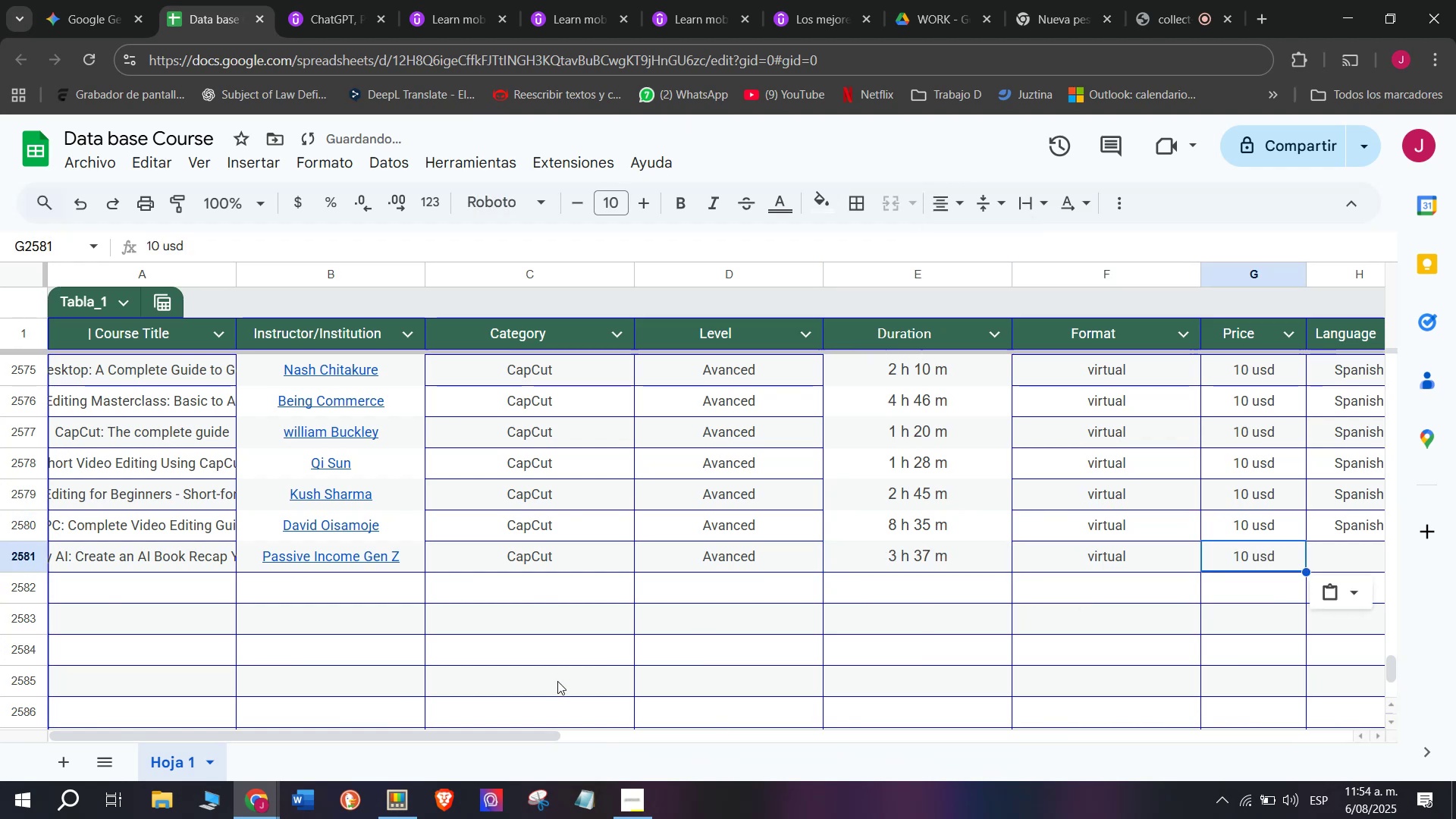 
key(Z)
 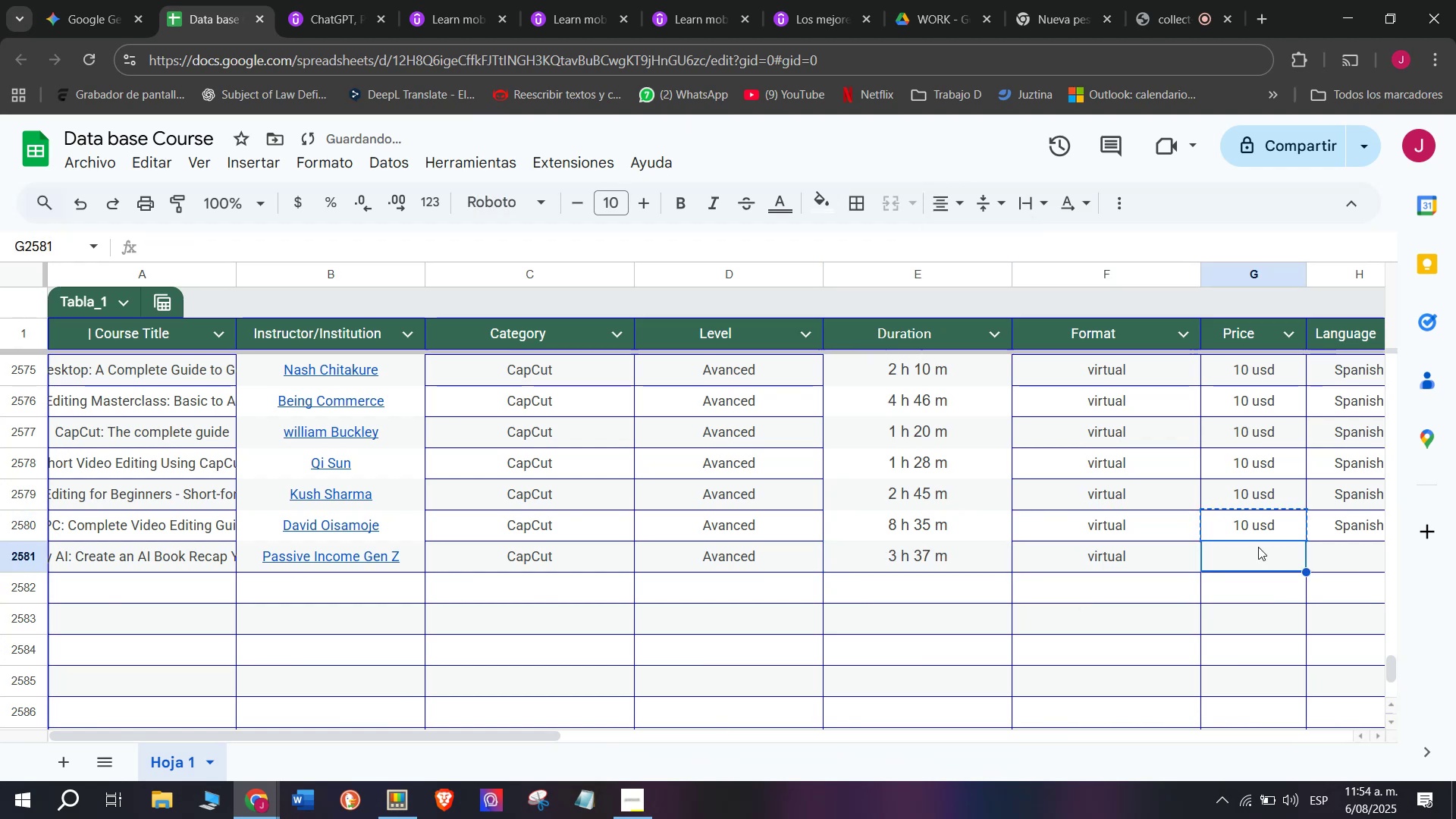 
key(Control+V)
 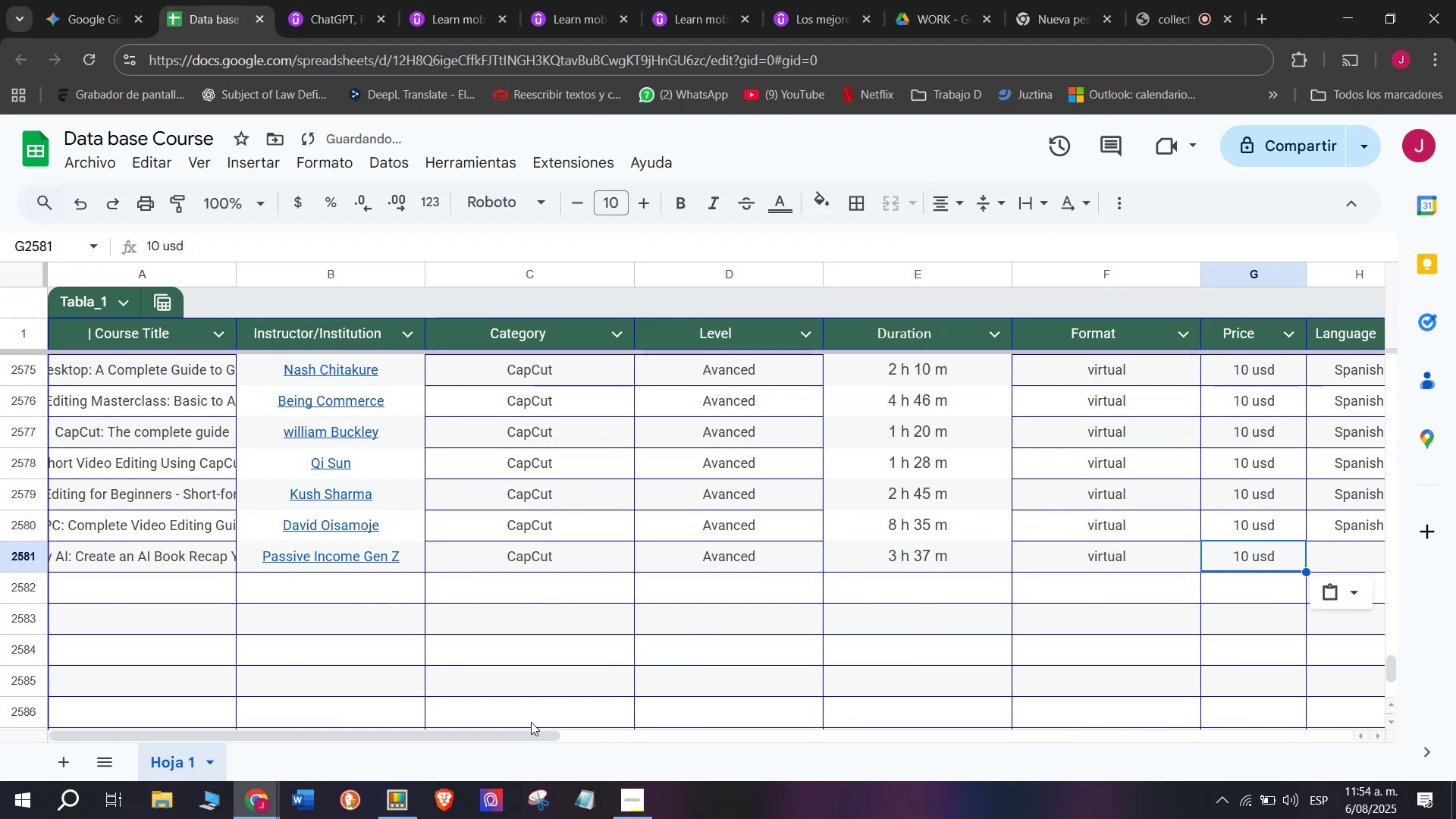 
left_click_drag(start_coordinate=[535, 734], to_coordinate=[820, 746])
 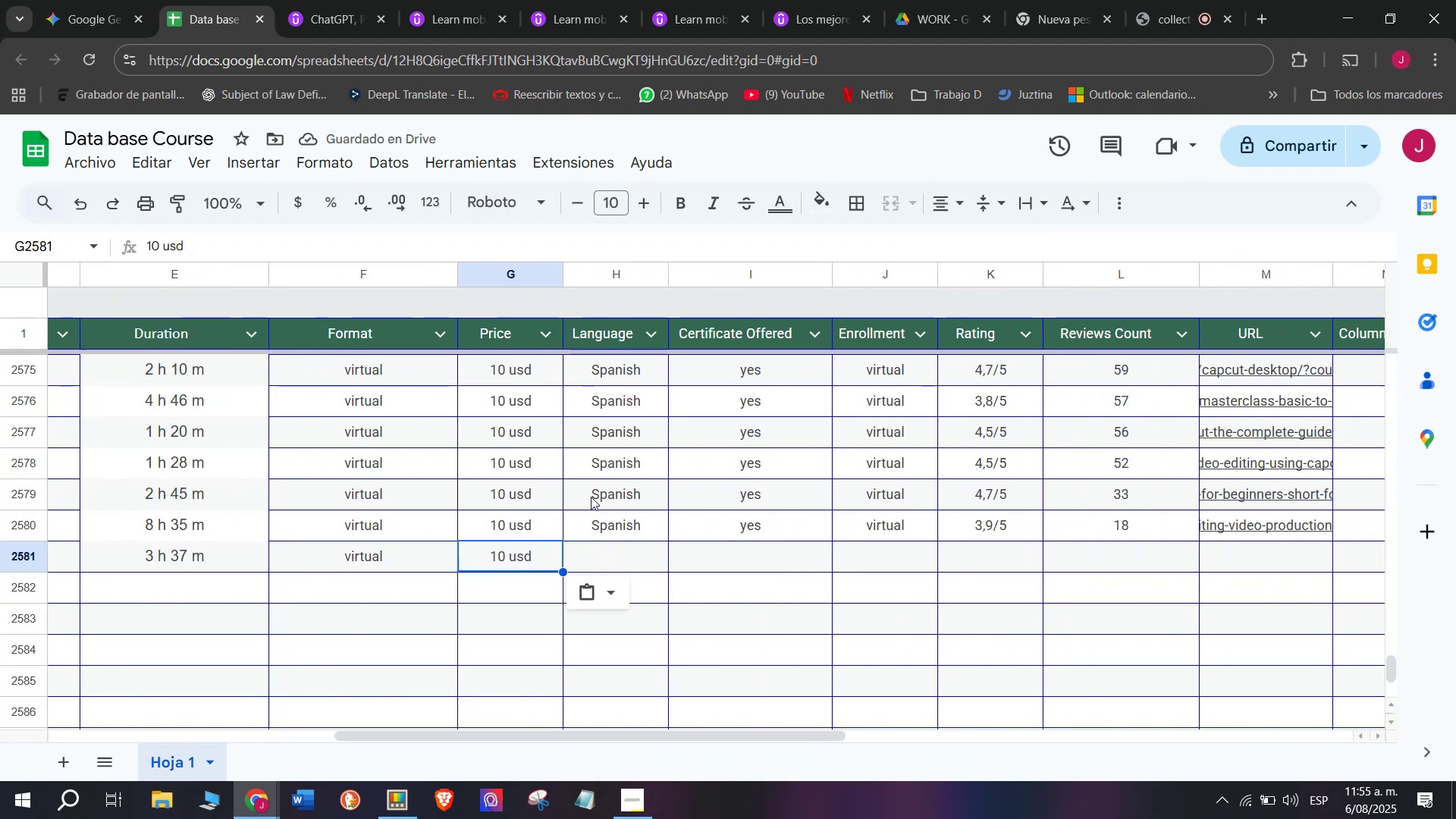 
left_click([330, 0])
 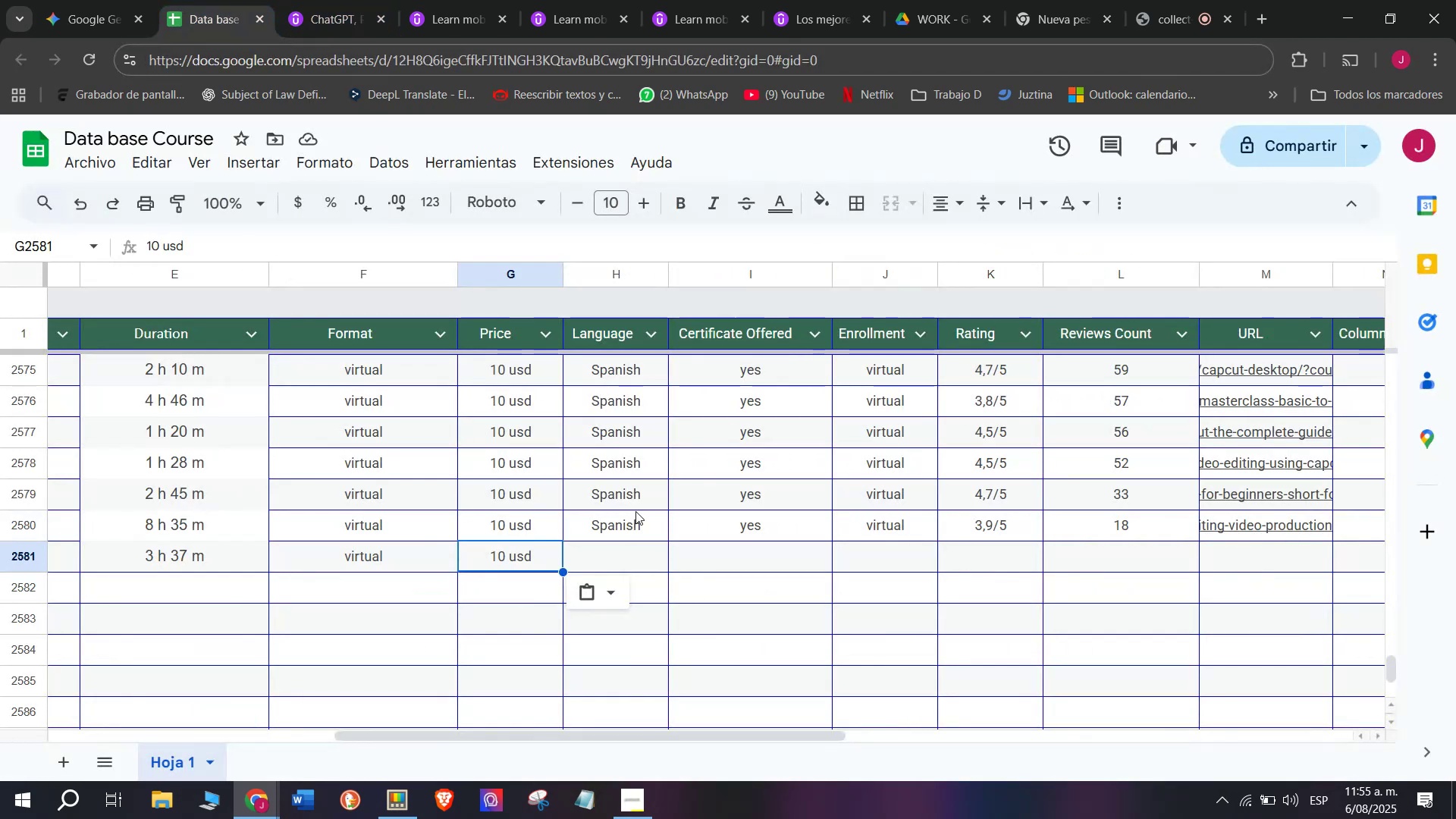 
left_click([632, 526])
 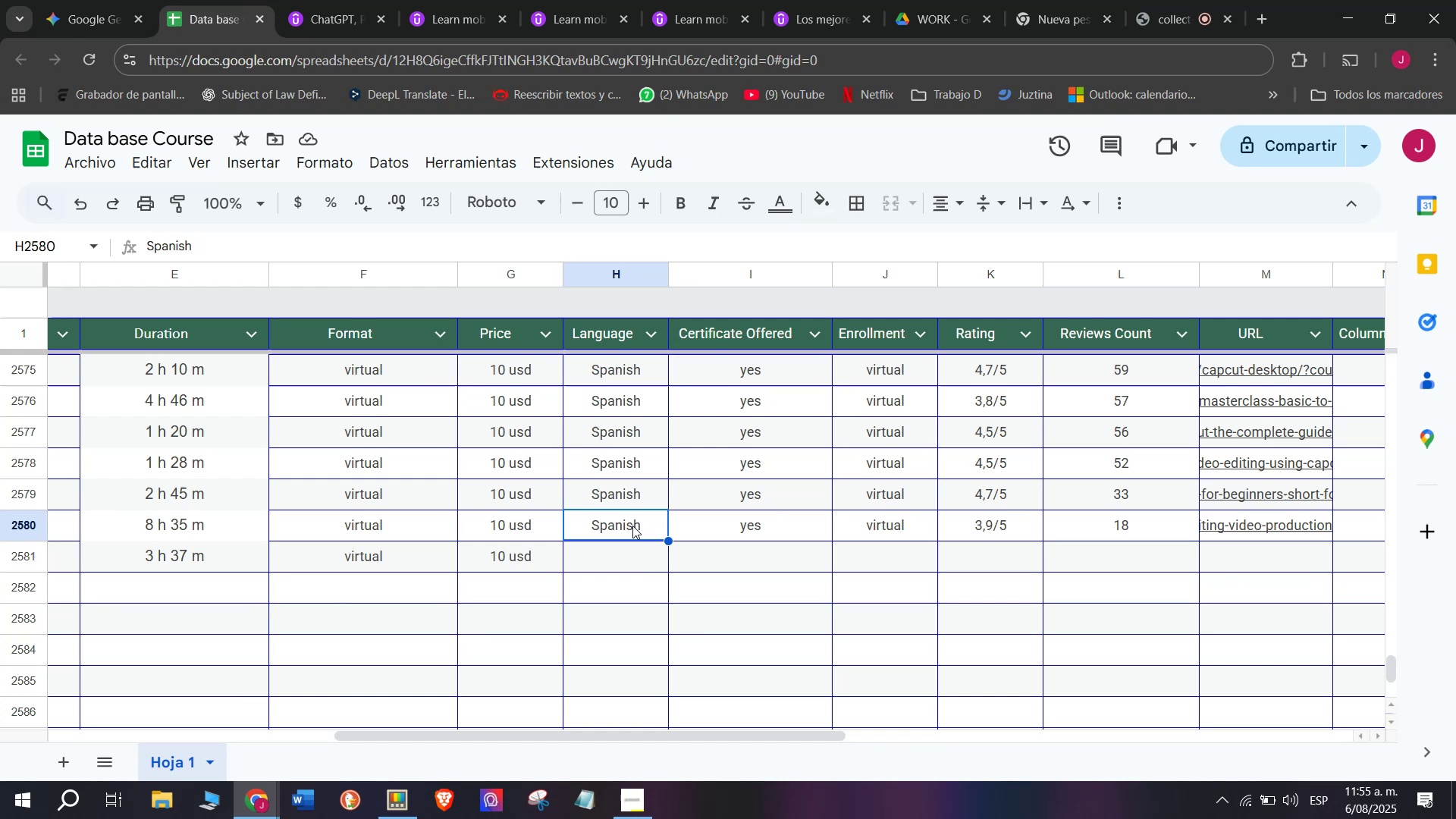 
key(Control+ControlLeft)
 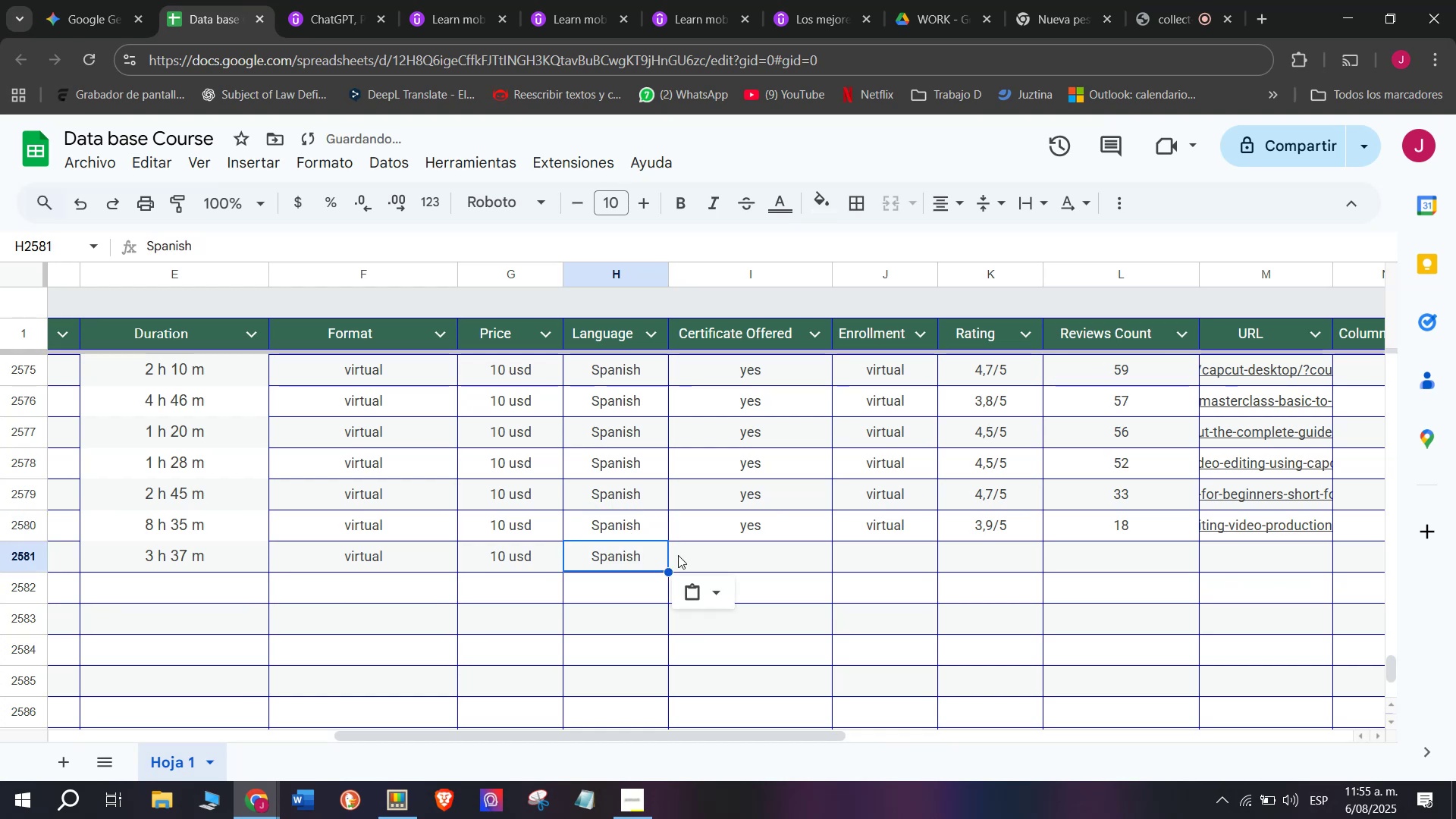 
key(Break)
 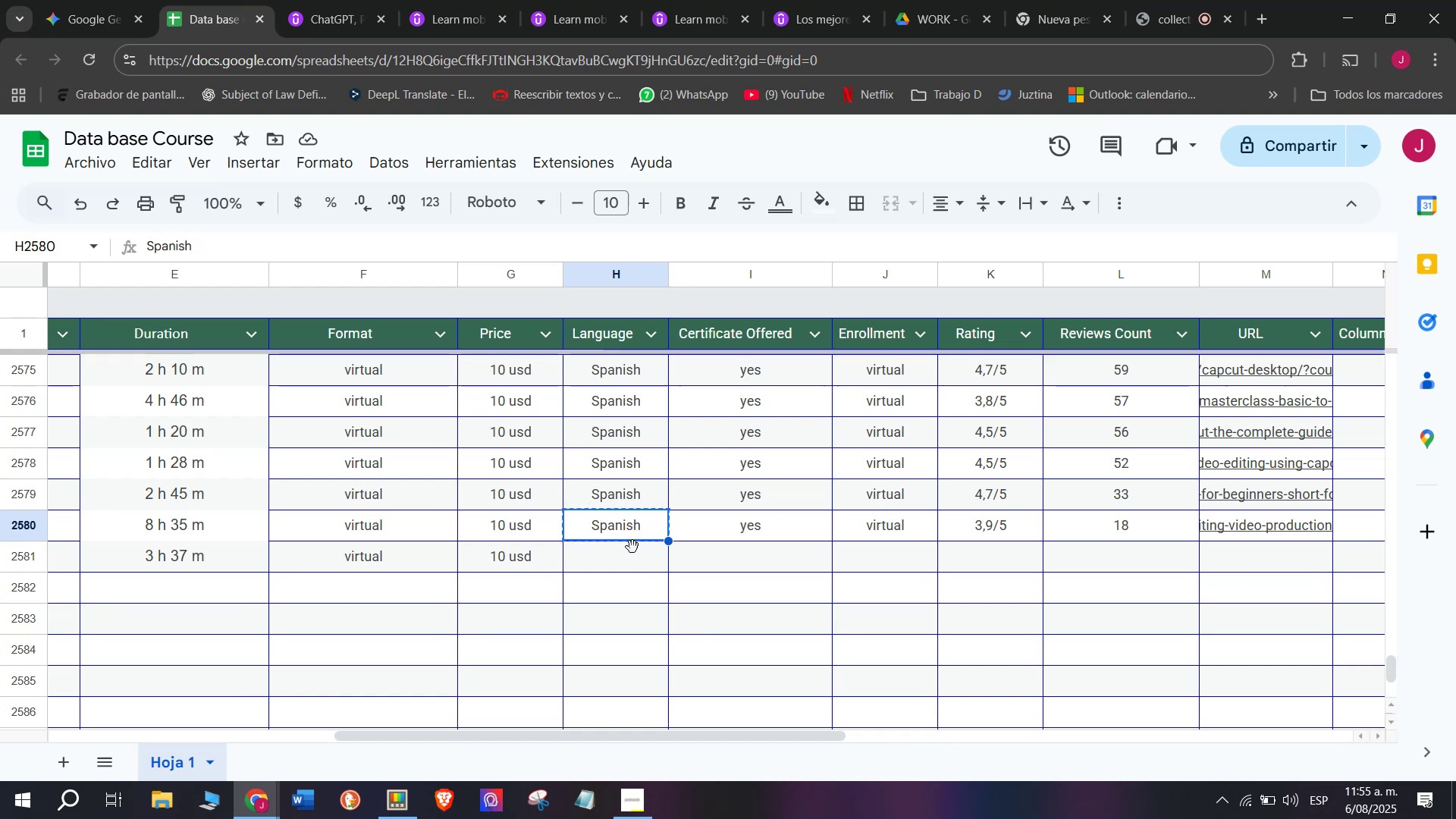 
key(Control+C)
 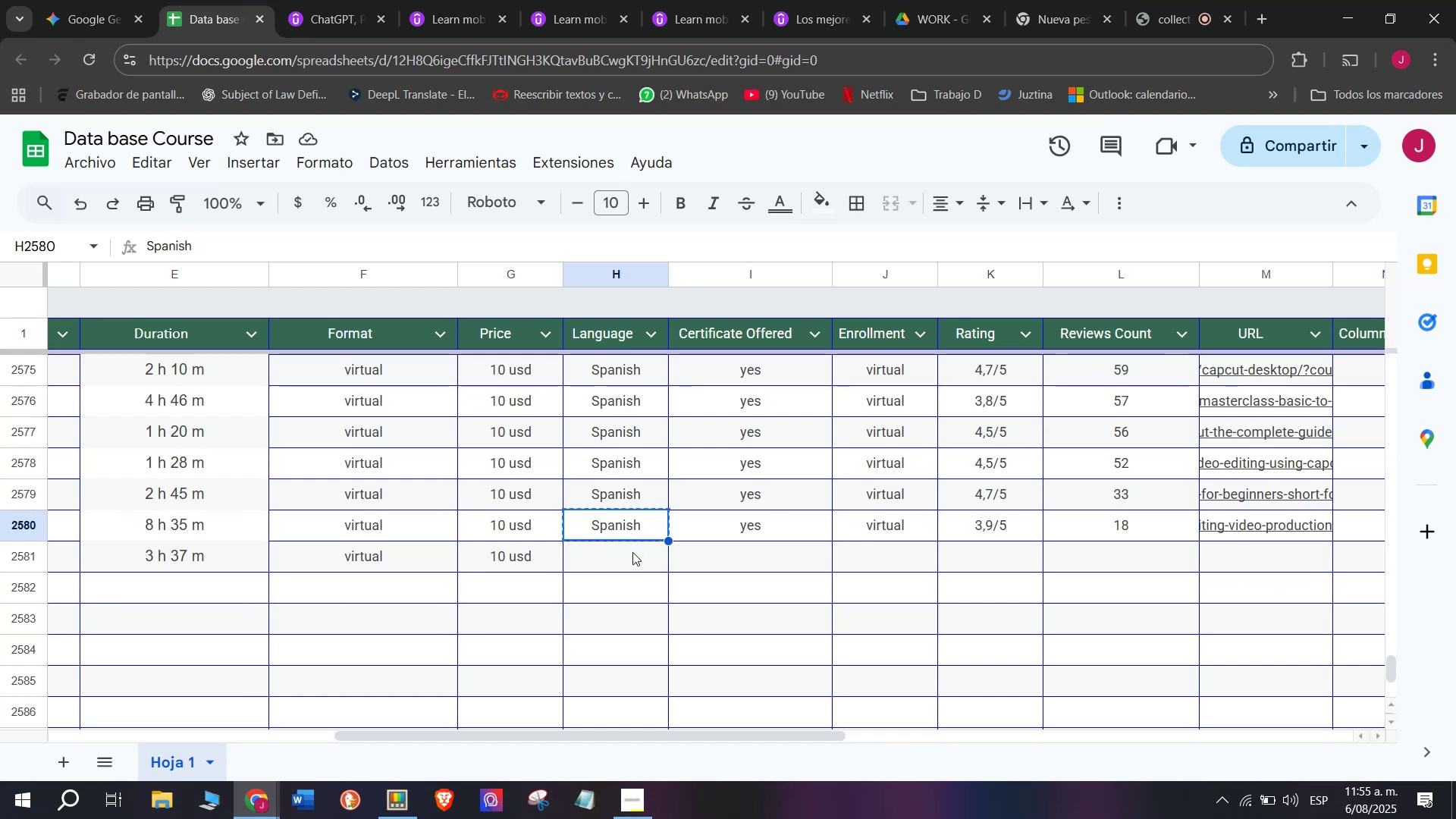 
double_click([632, 552])
 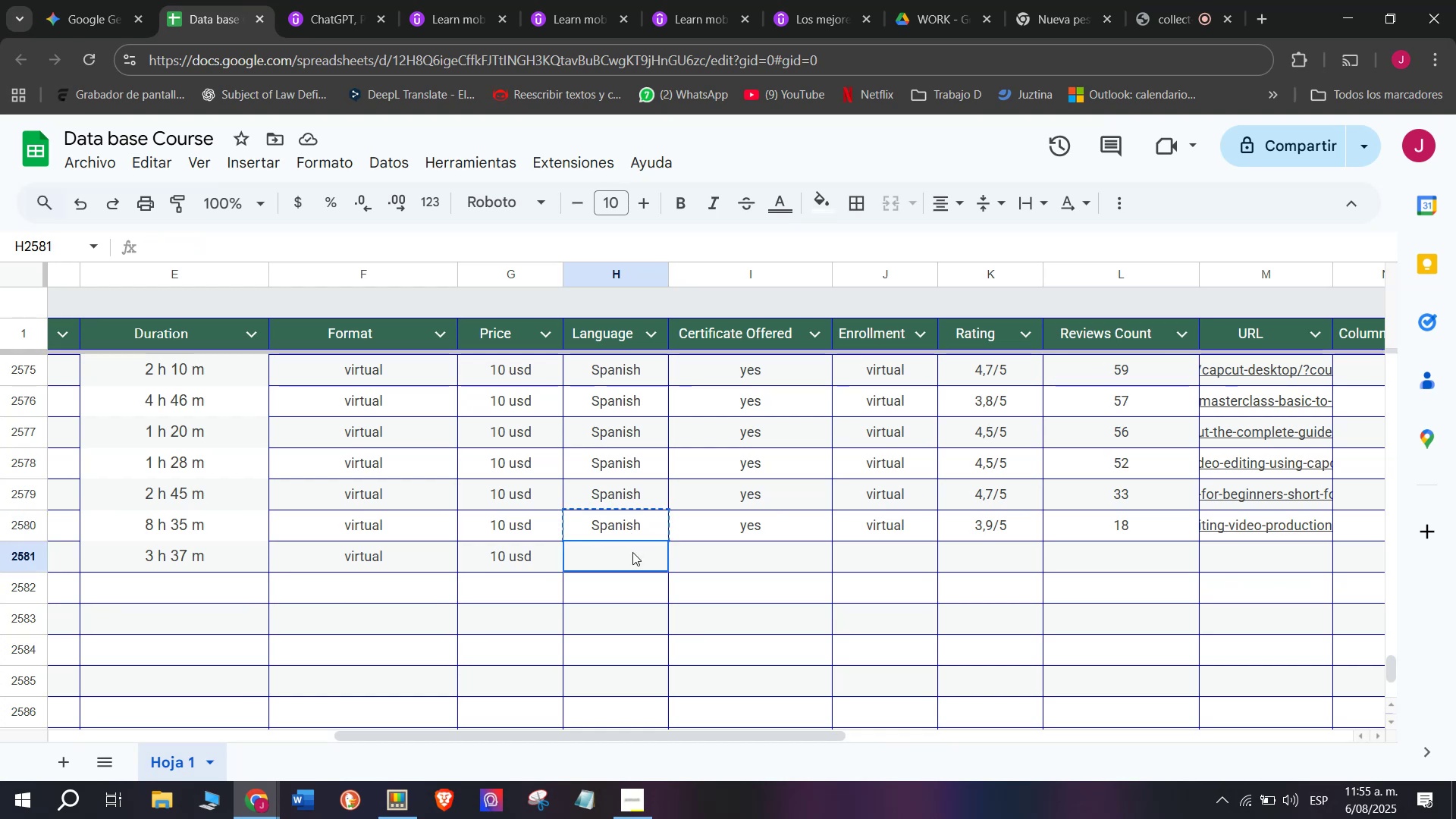 
key(Z)
 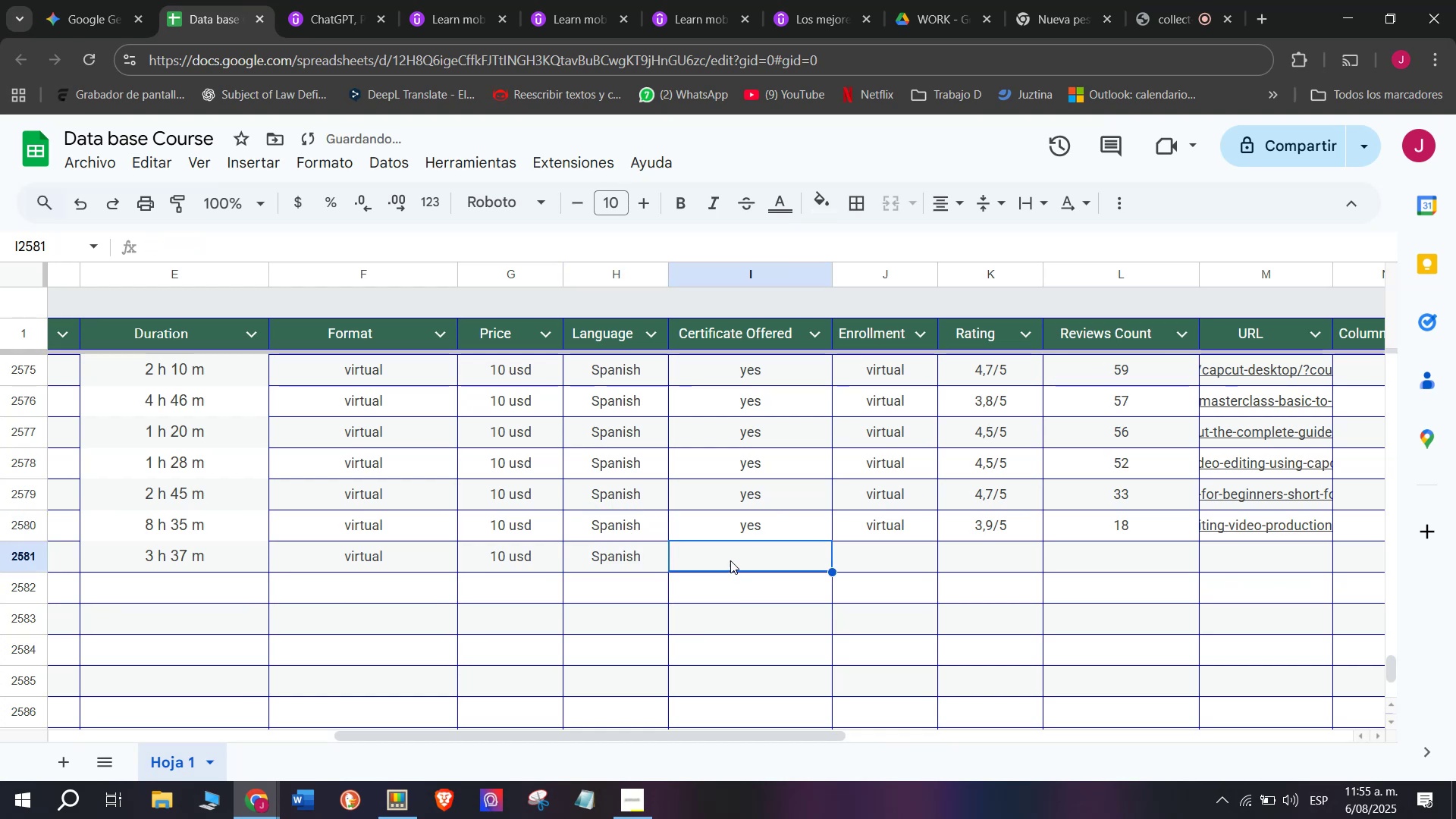 
key(Control+ControlLeft)
 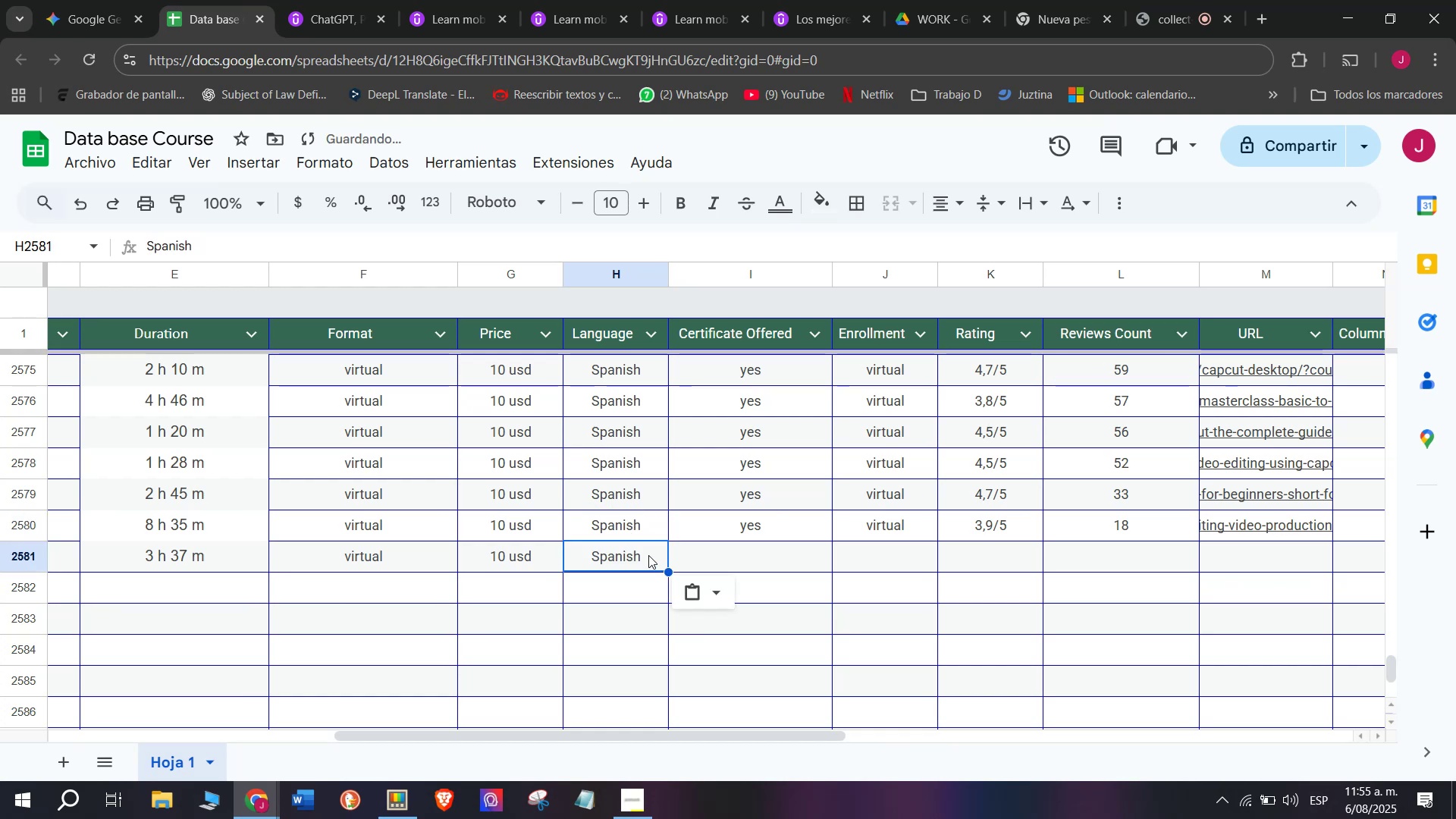 
key(Control+V)
 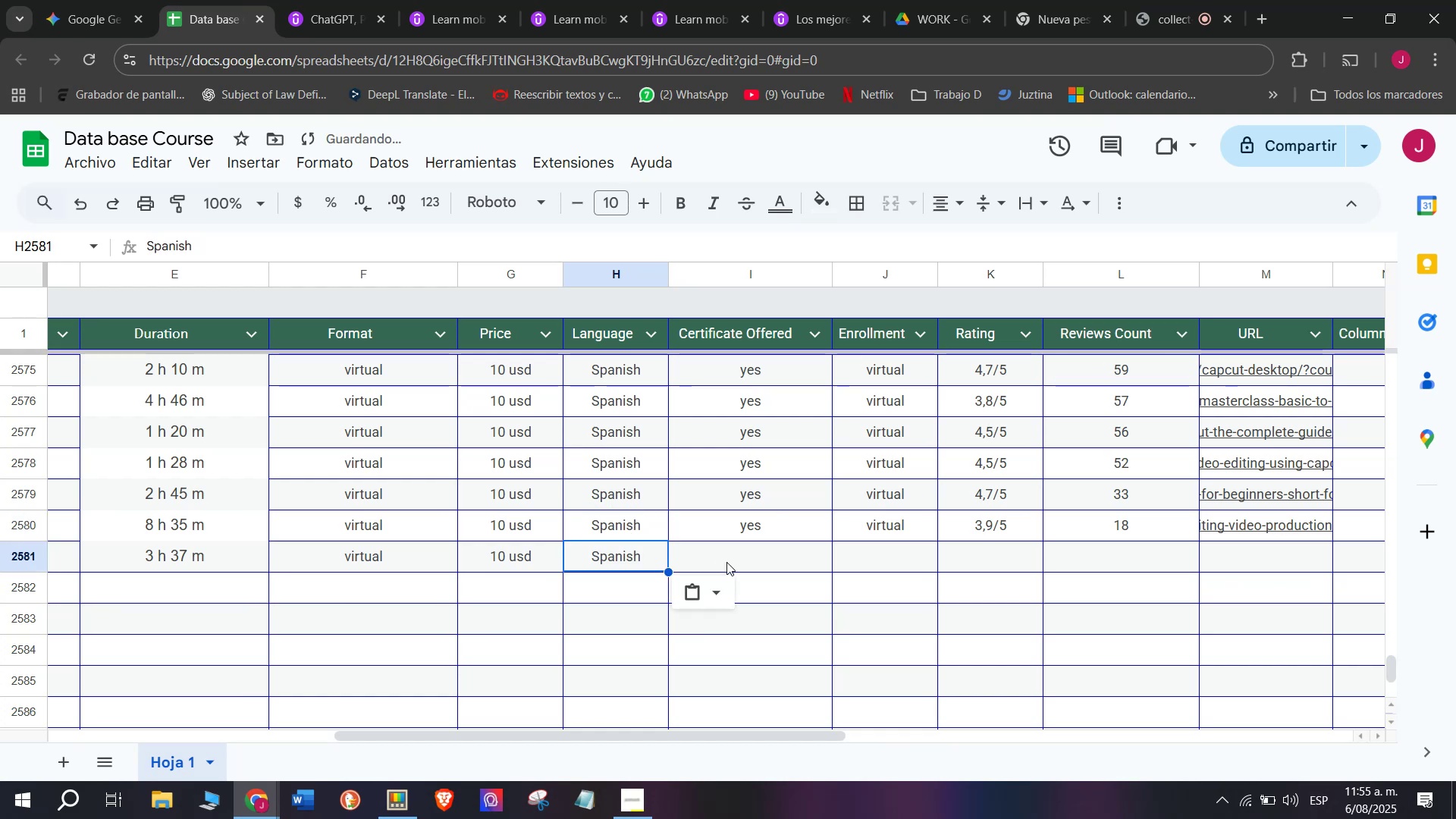 
triple_click([726, 562])
 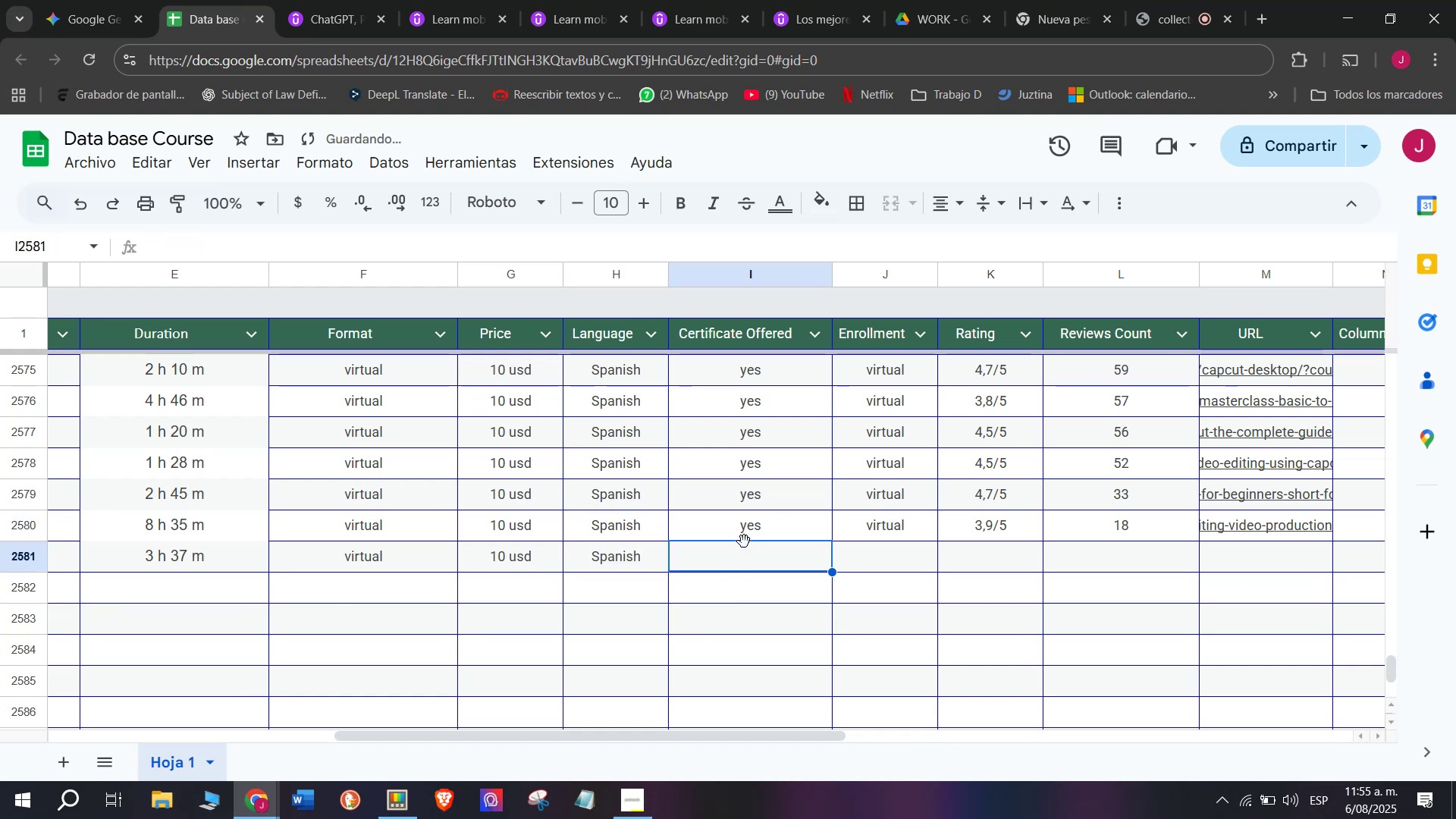 
triple_click([744, 541])
 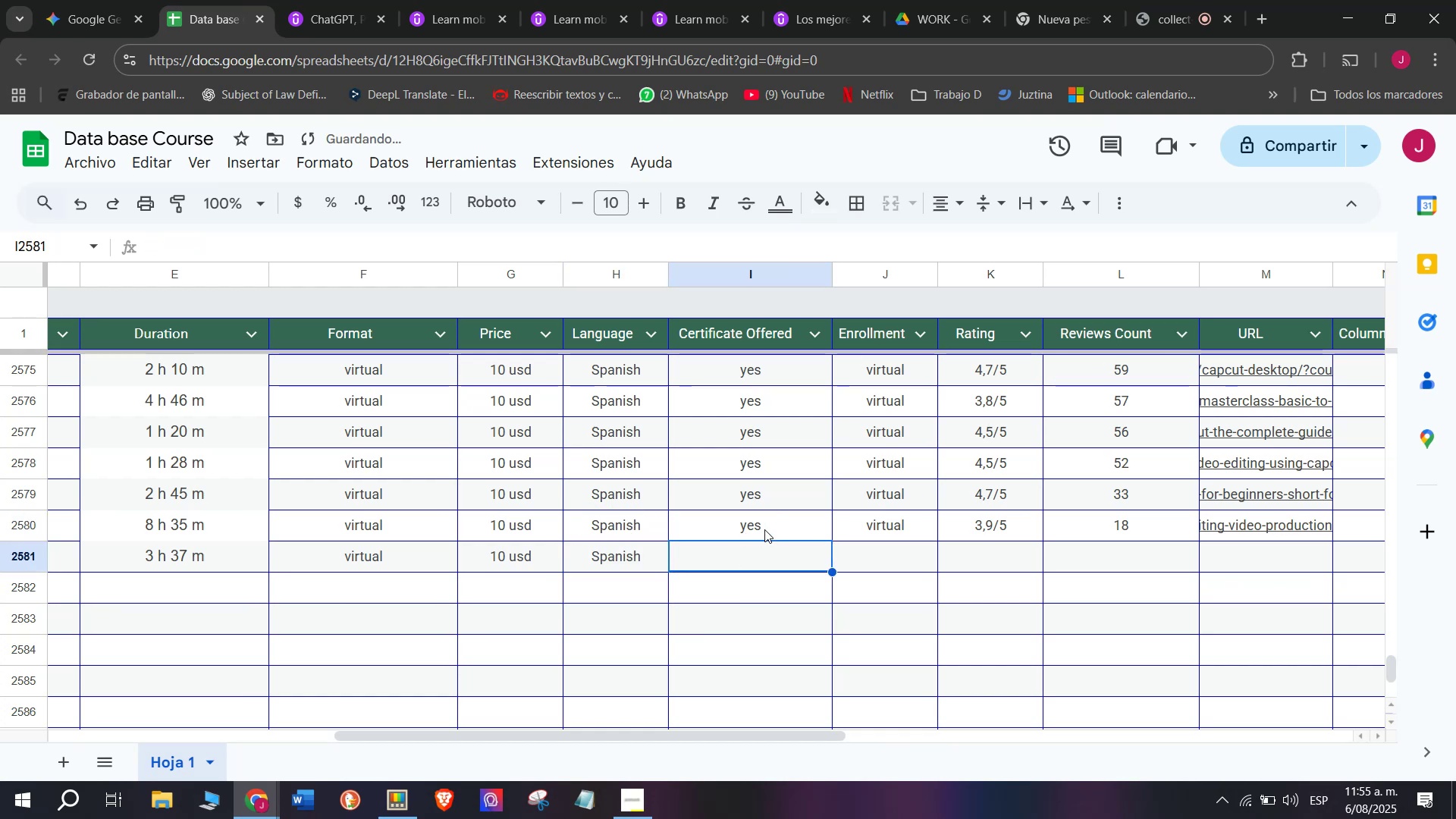 
key(Control+ControlLeft)
 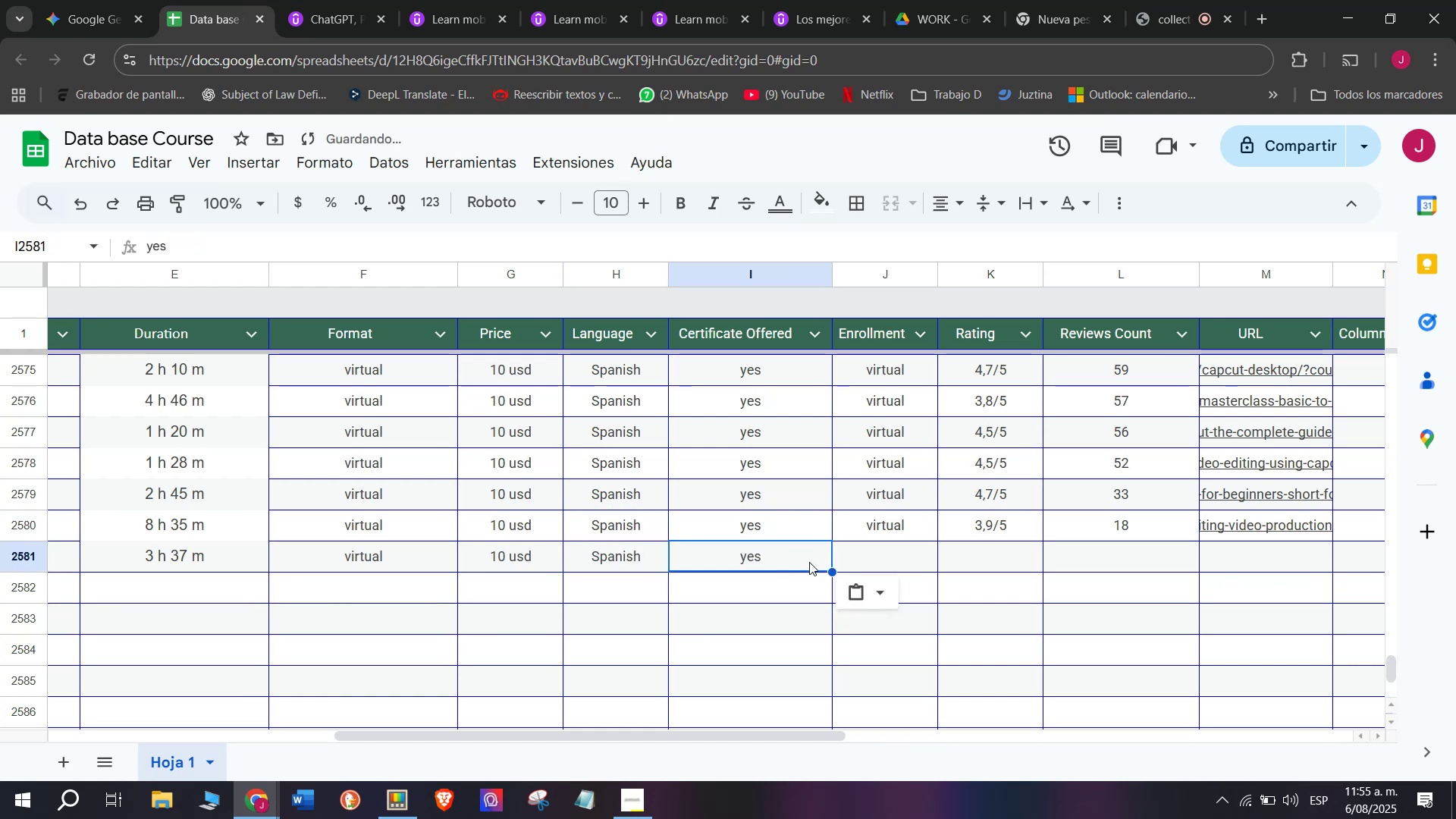 
key(Break)
 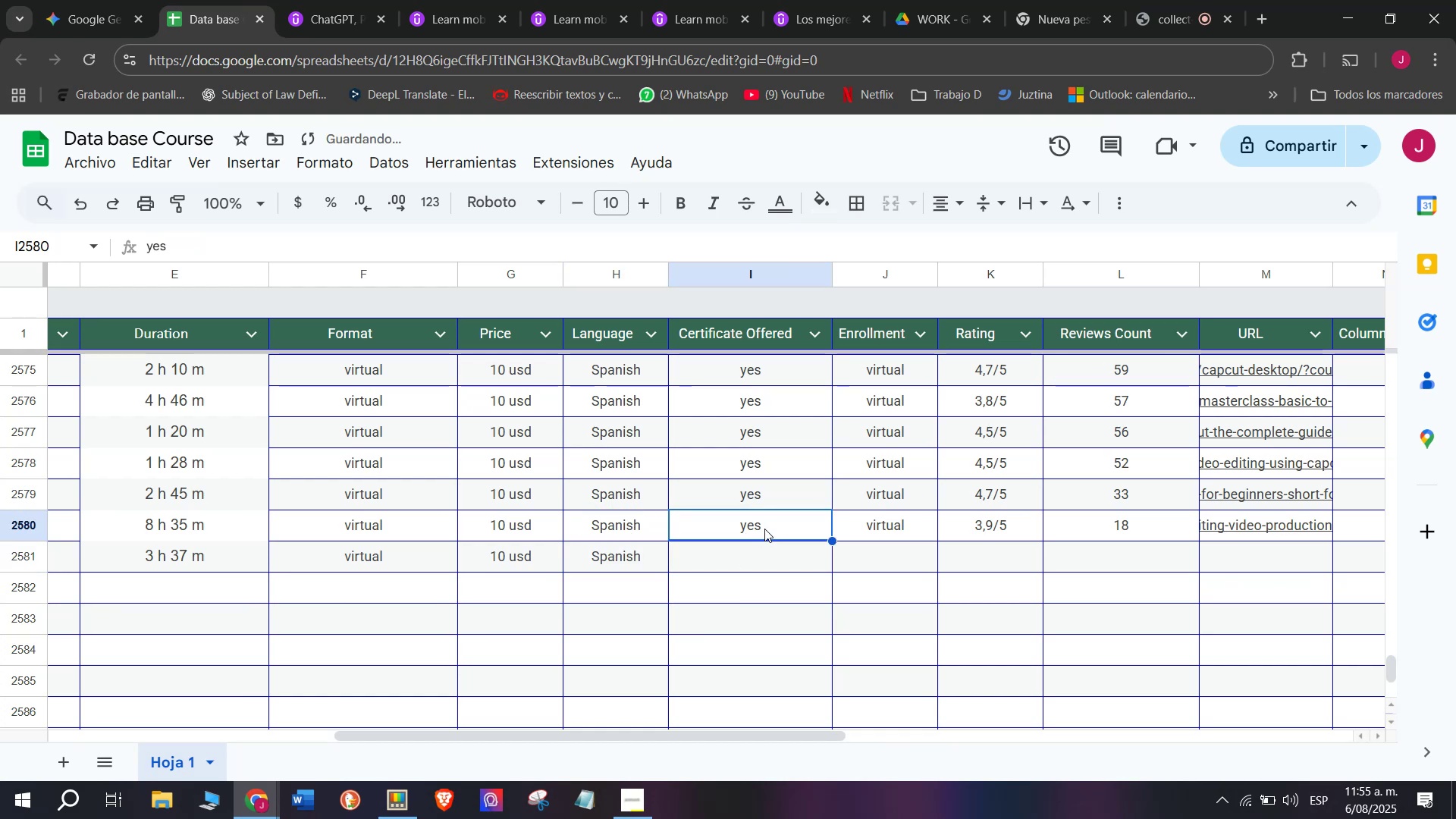 
key(Control+C)
 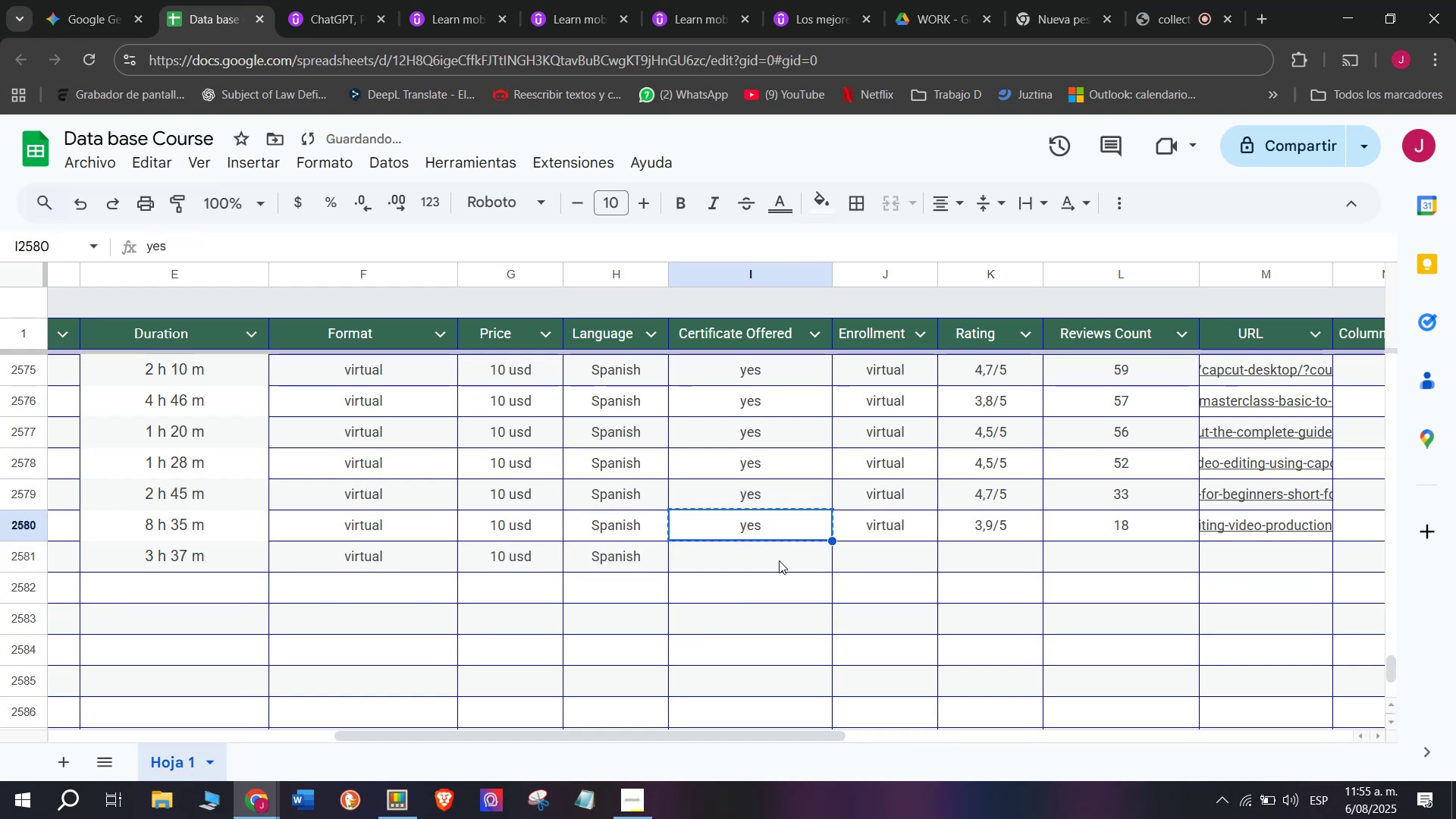 
triple_click([779, 560])
 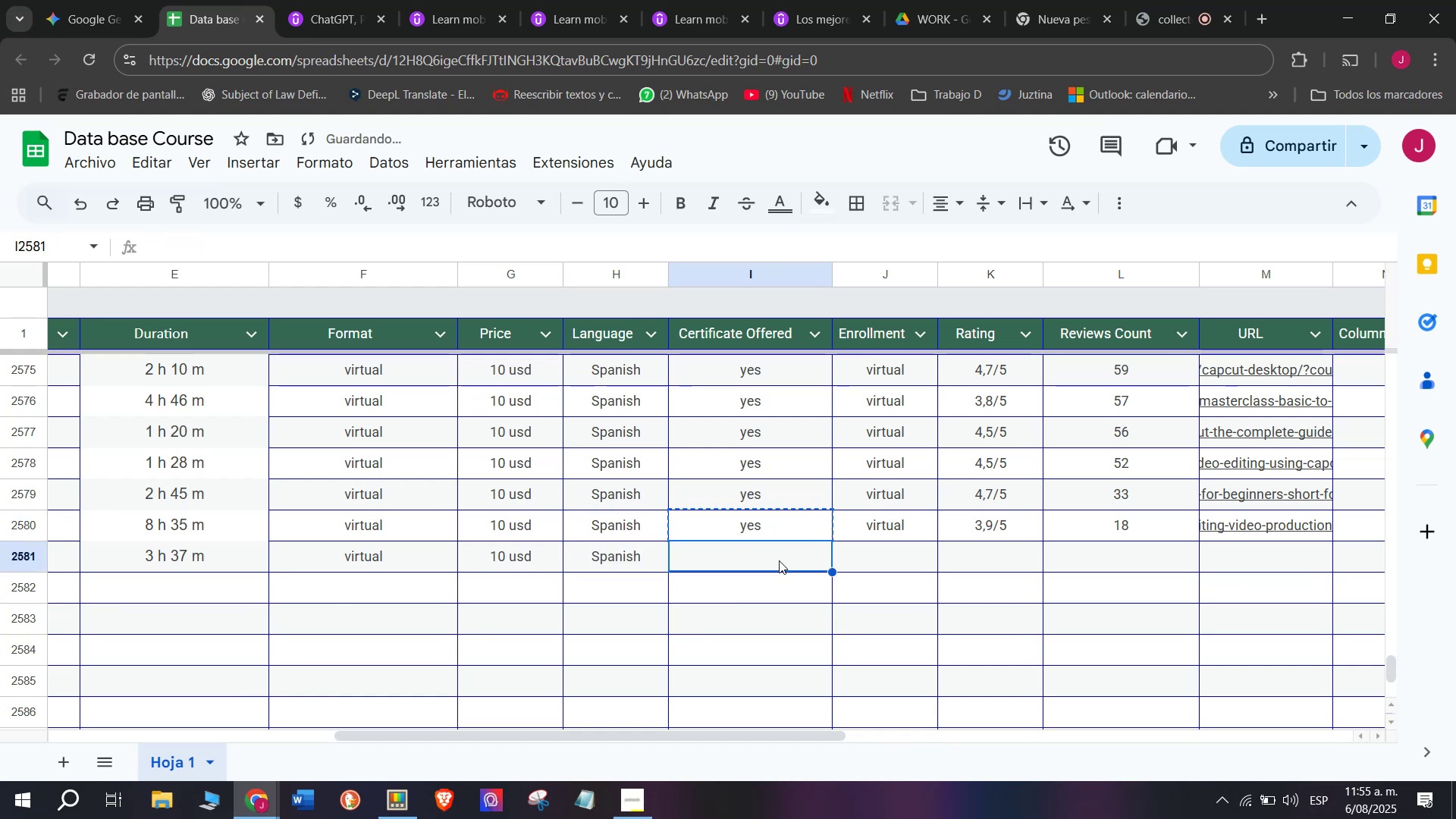 
key(Z)
 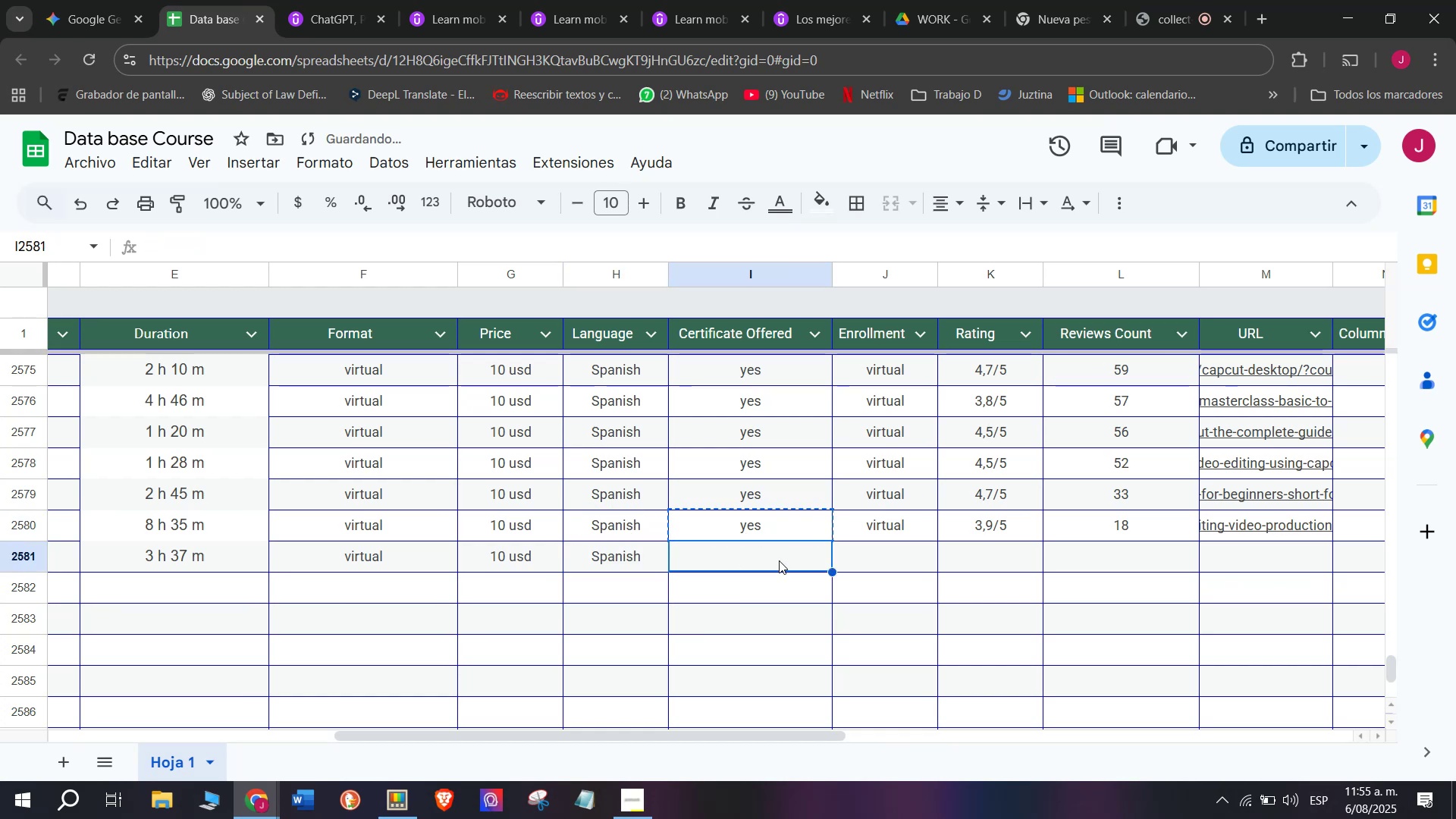 
key(Control+ControlLeft)
 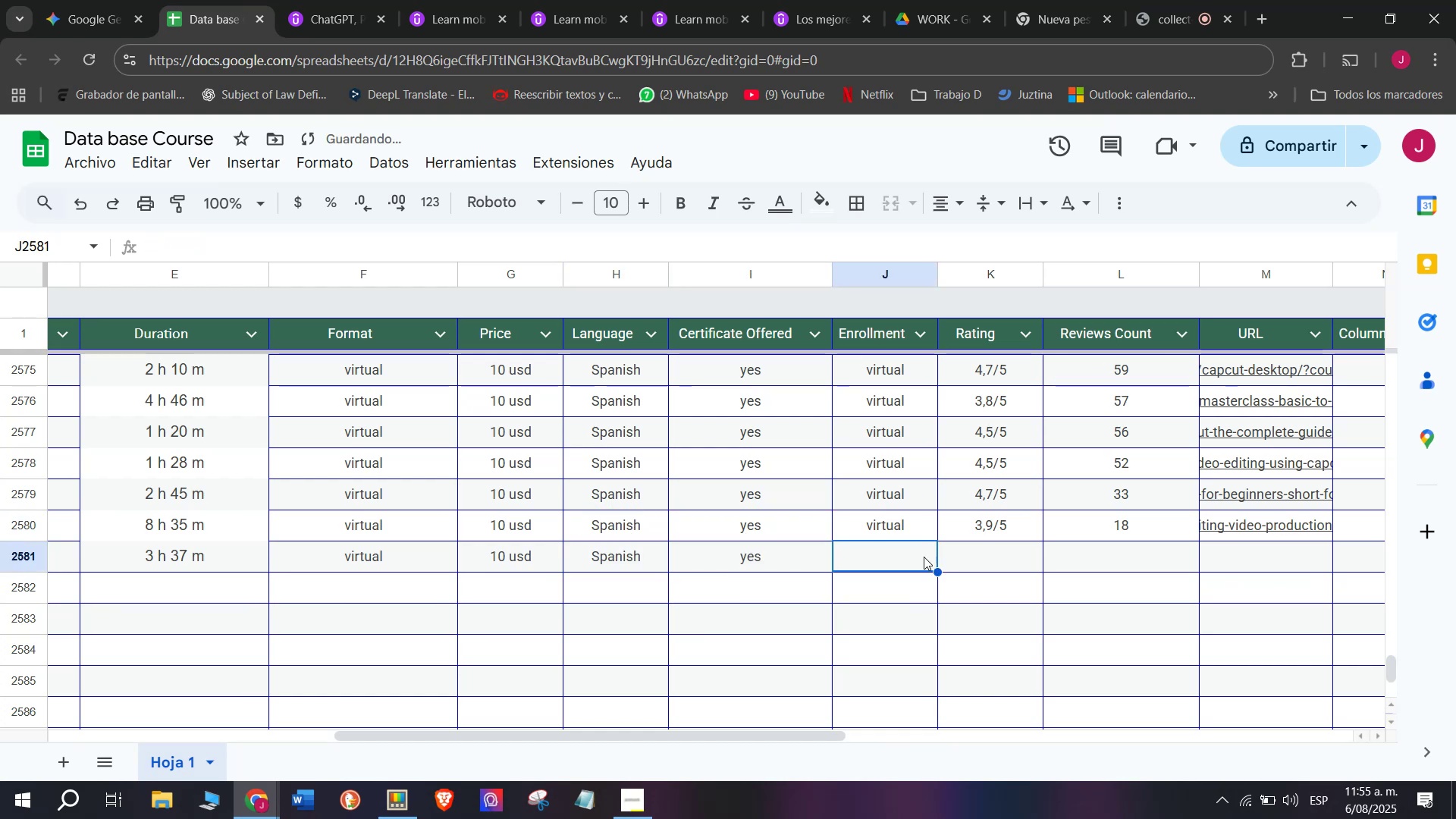 
key(Control+V)
 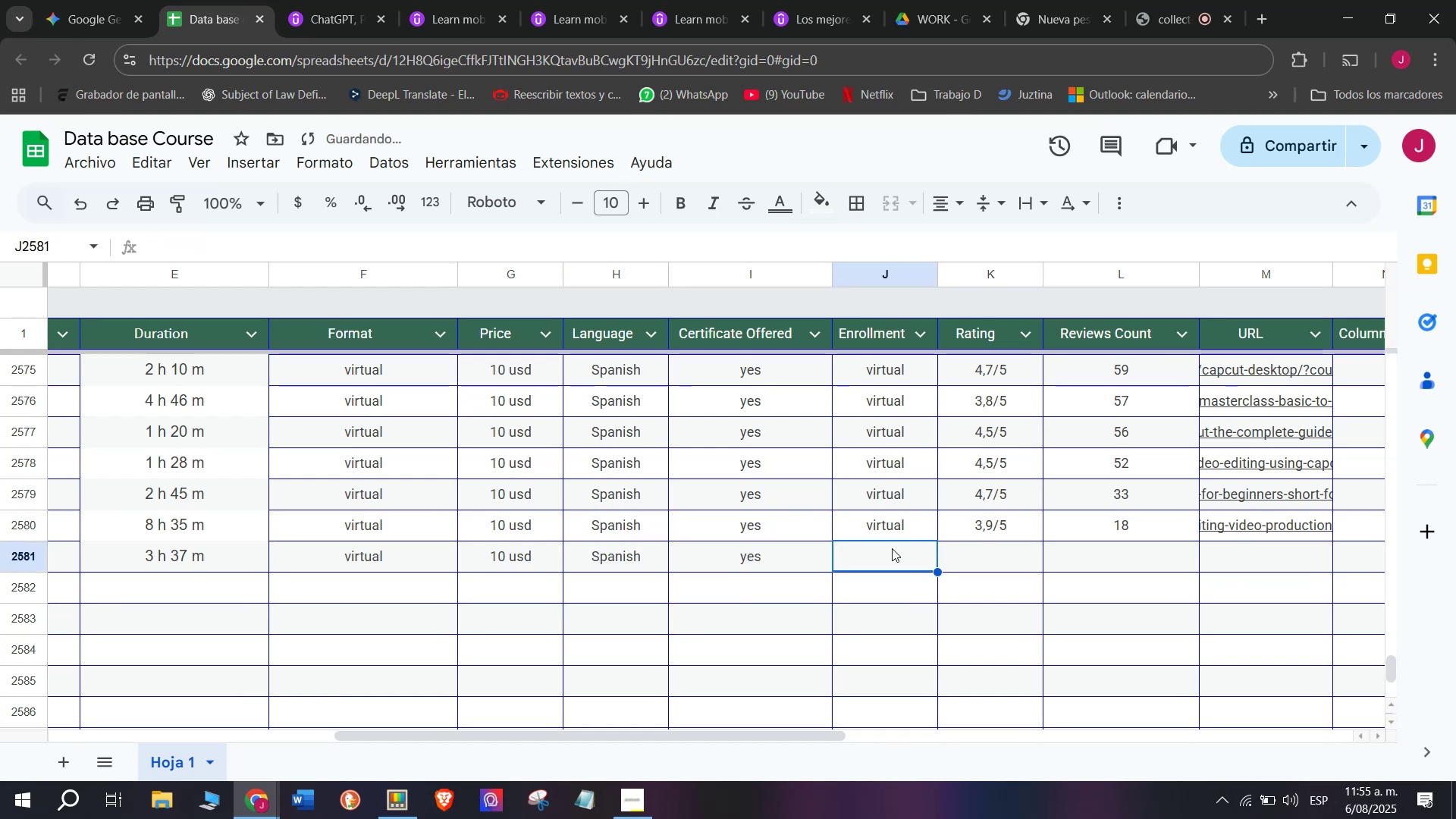 
left_click([886, 522])
 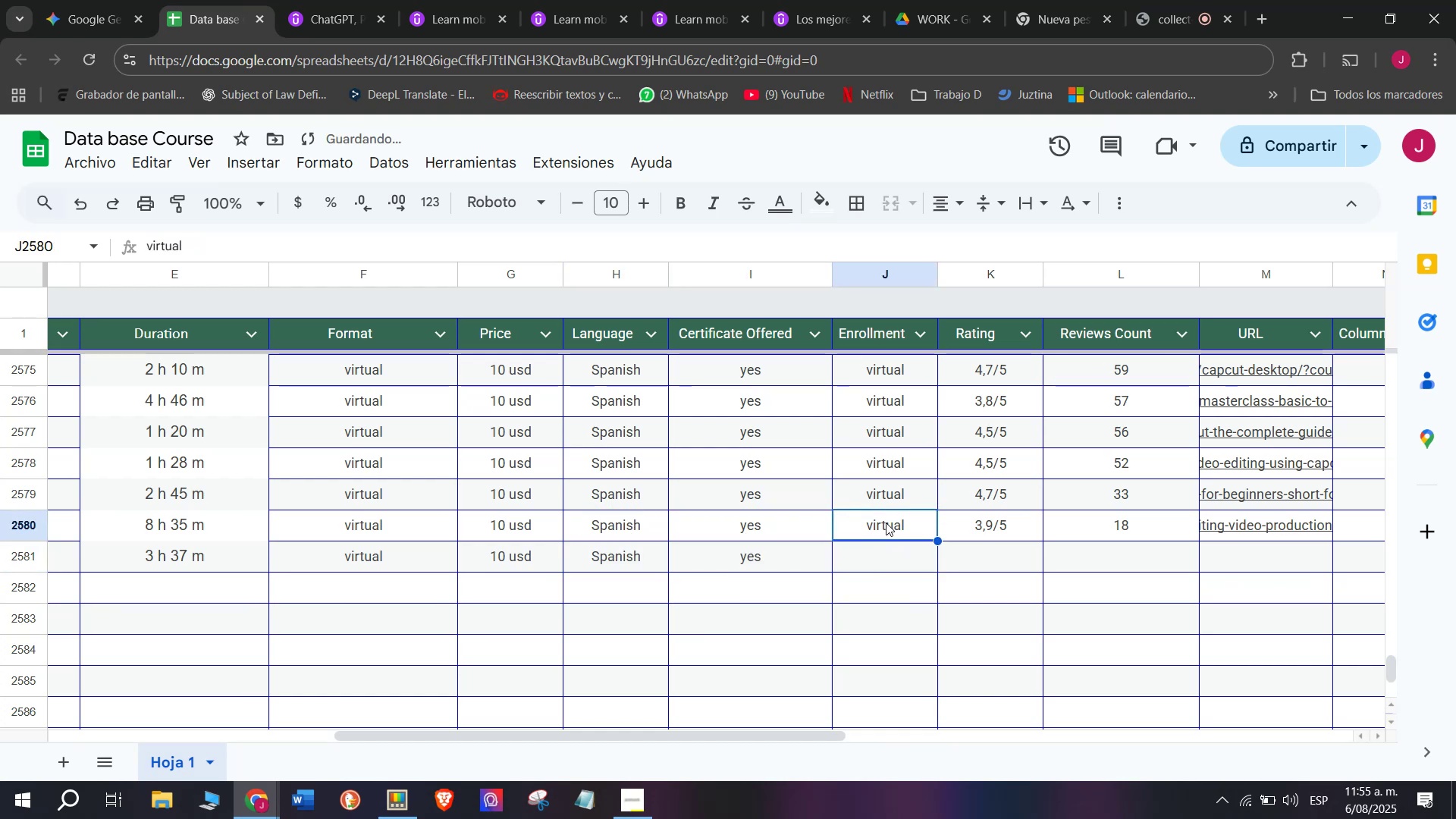 
key(Control+ControlLeft)
 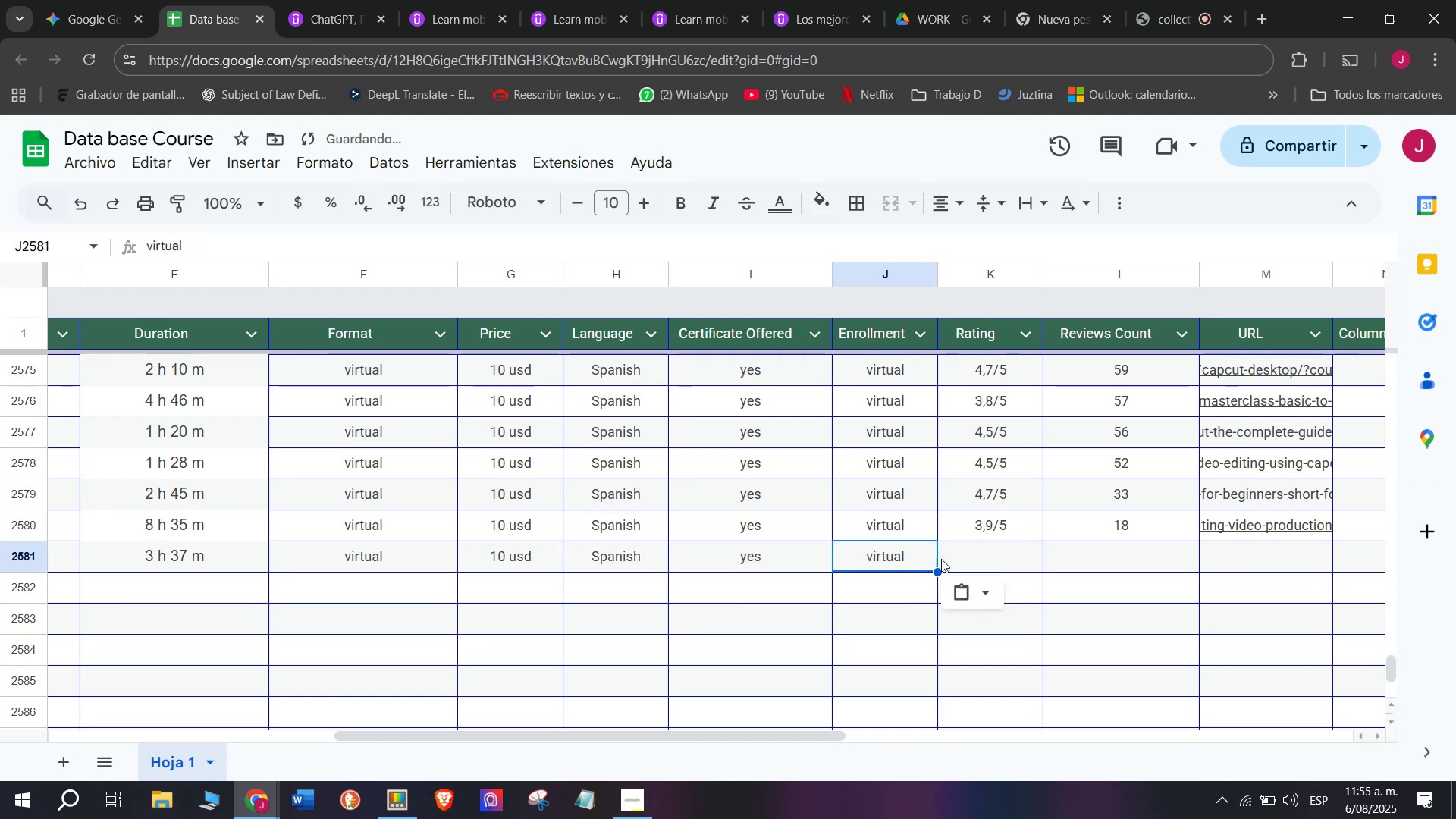 
key(Break)
 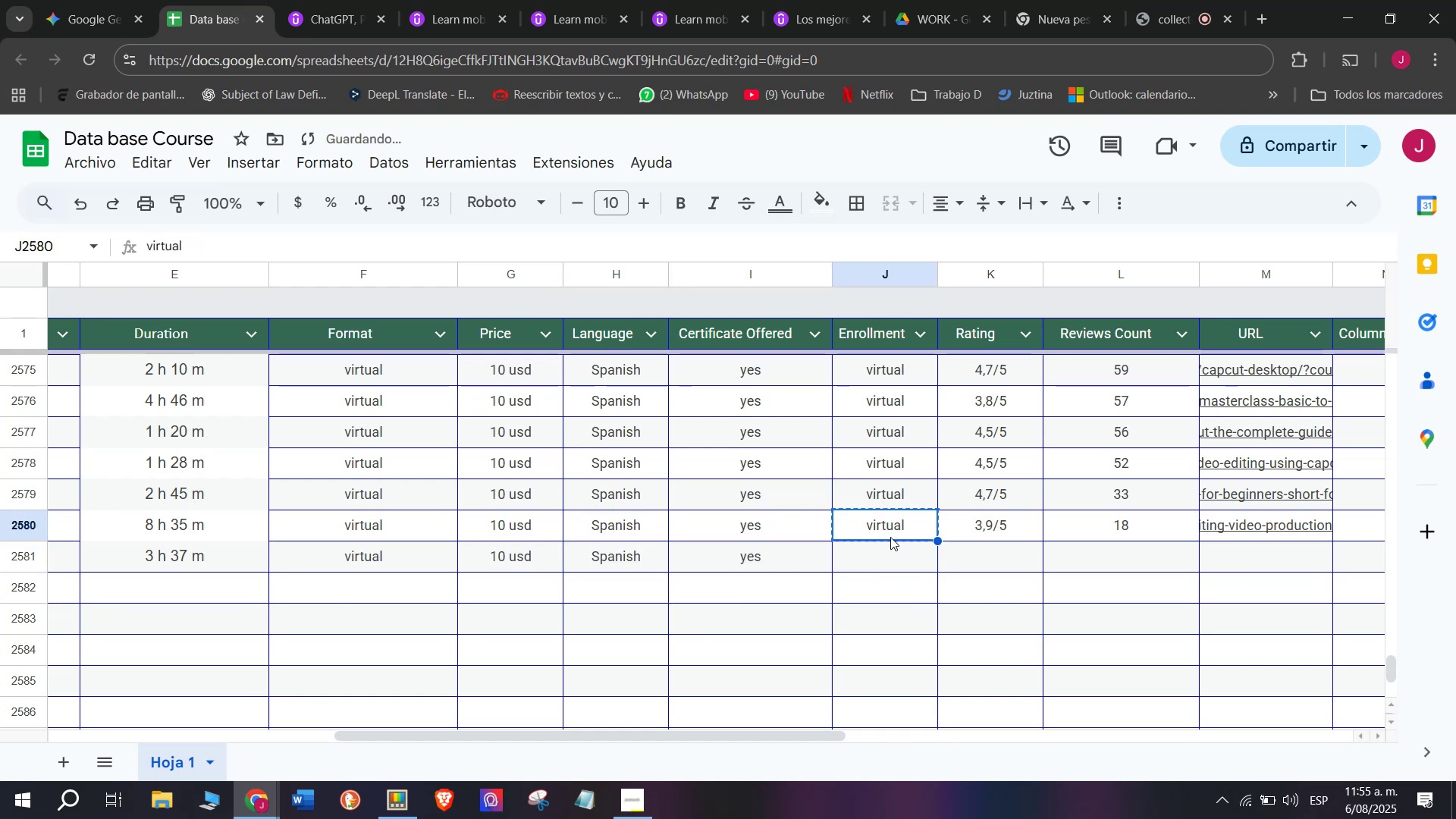 
key(Control+C)
 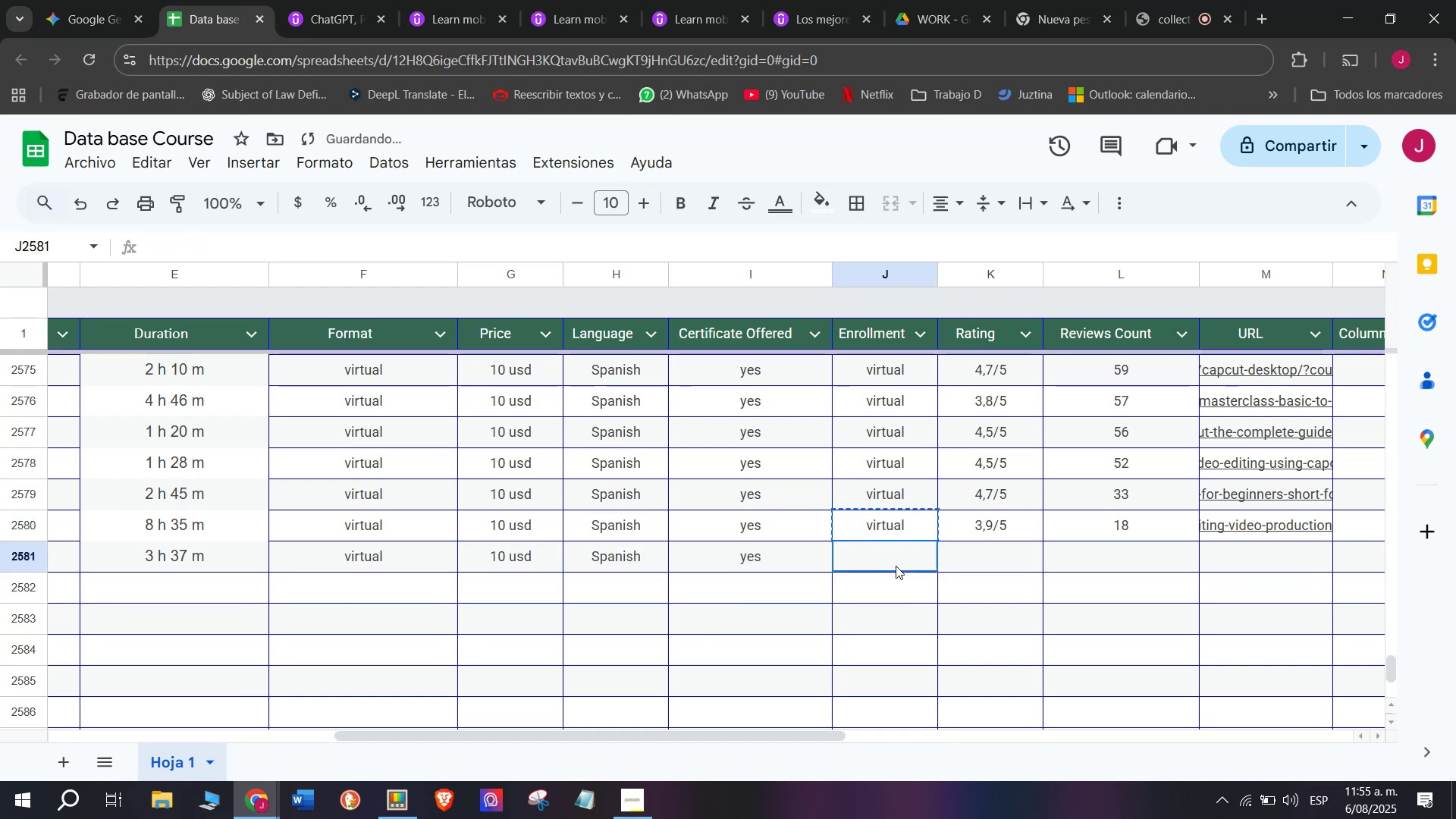 
double_click([896, 566])
 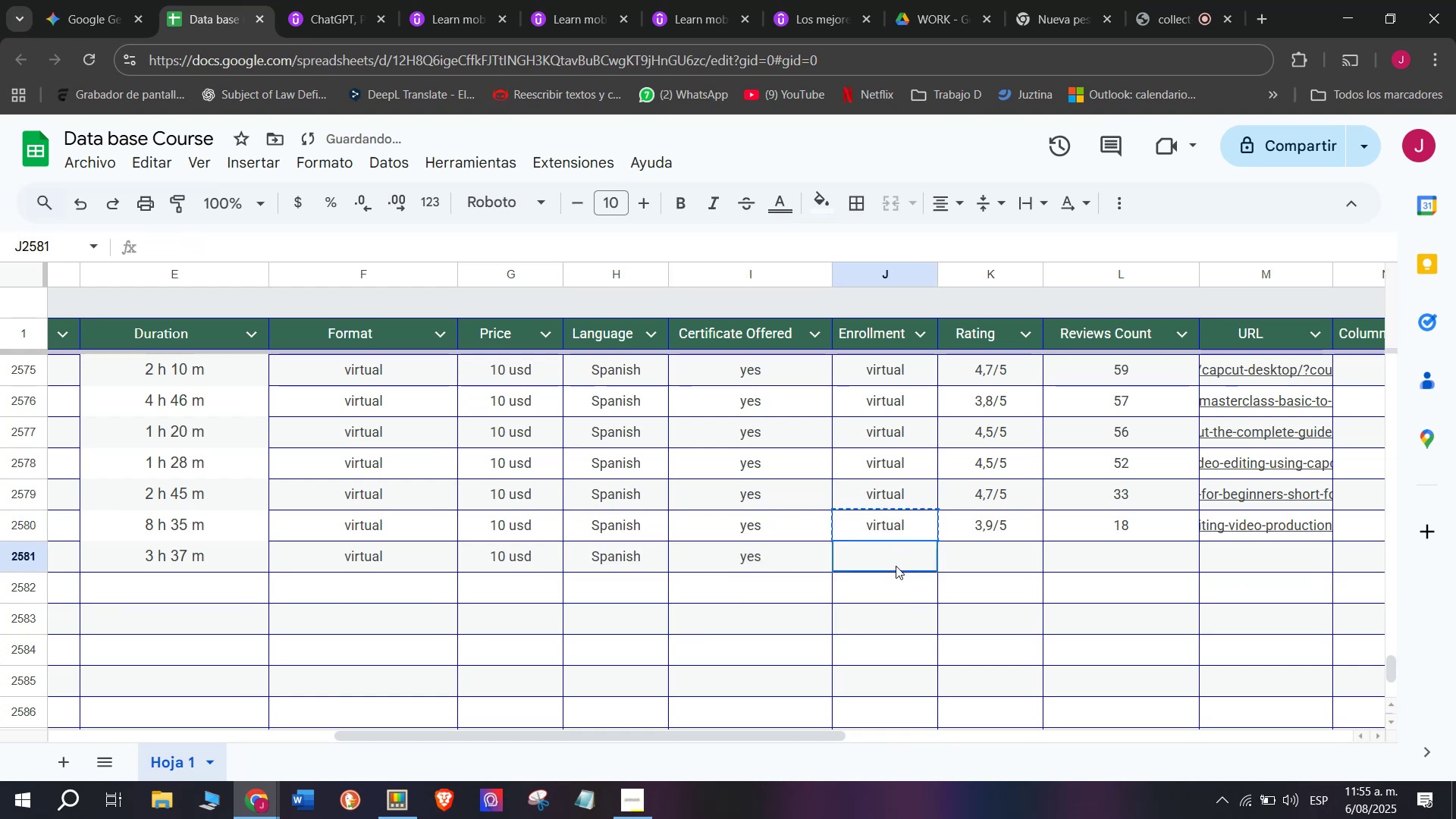 
key(Control+ControlLeft)
 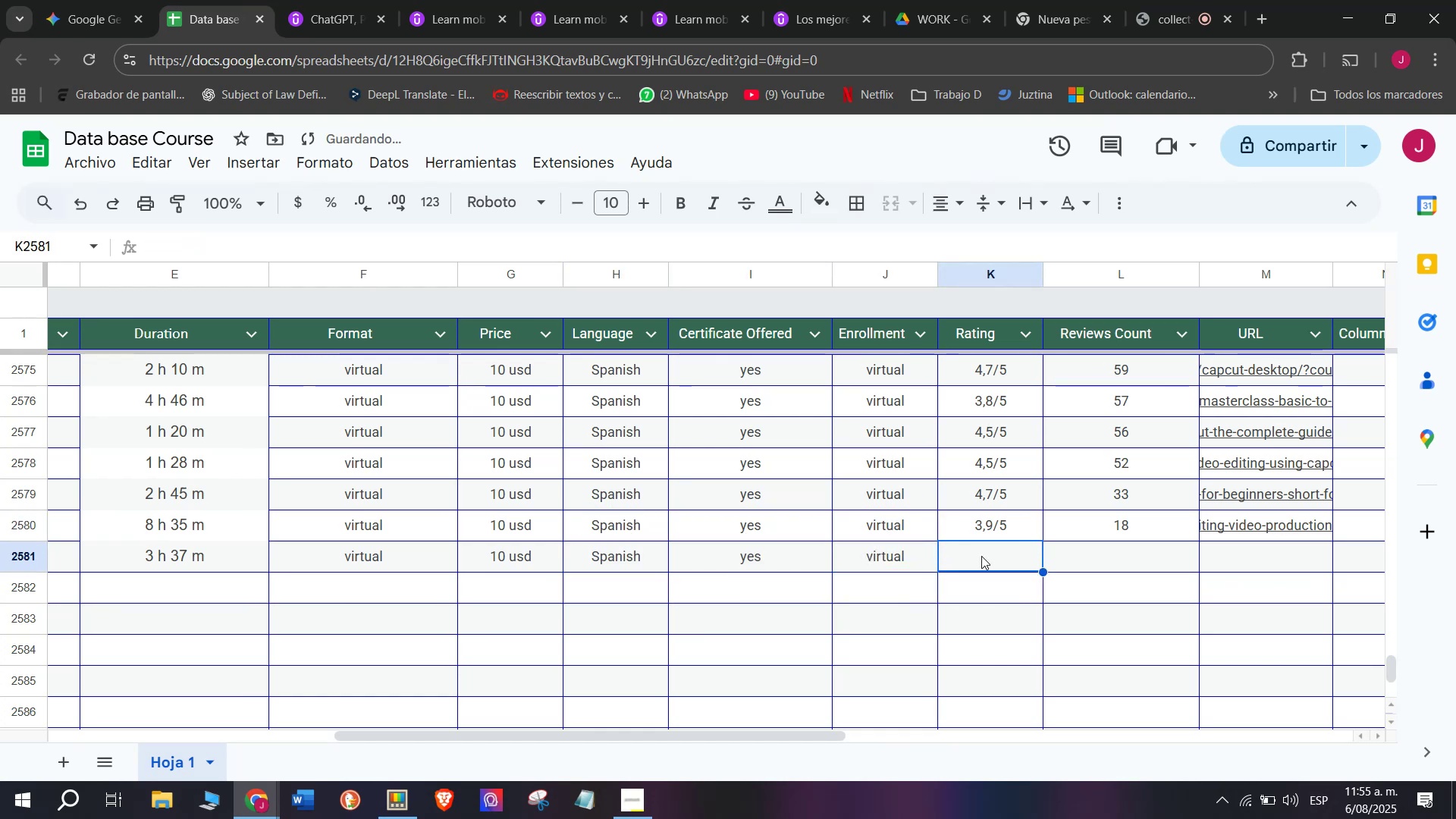 
key(Z)
 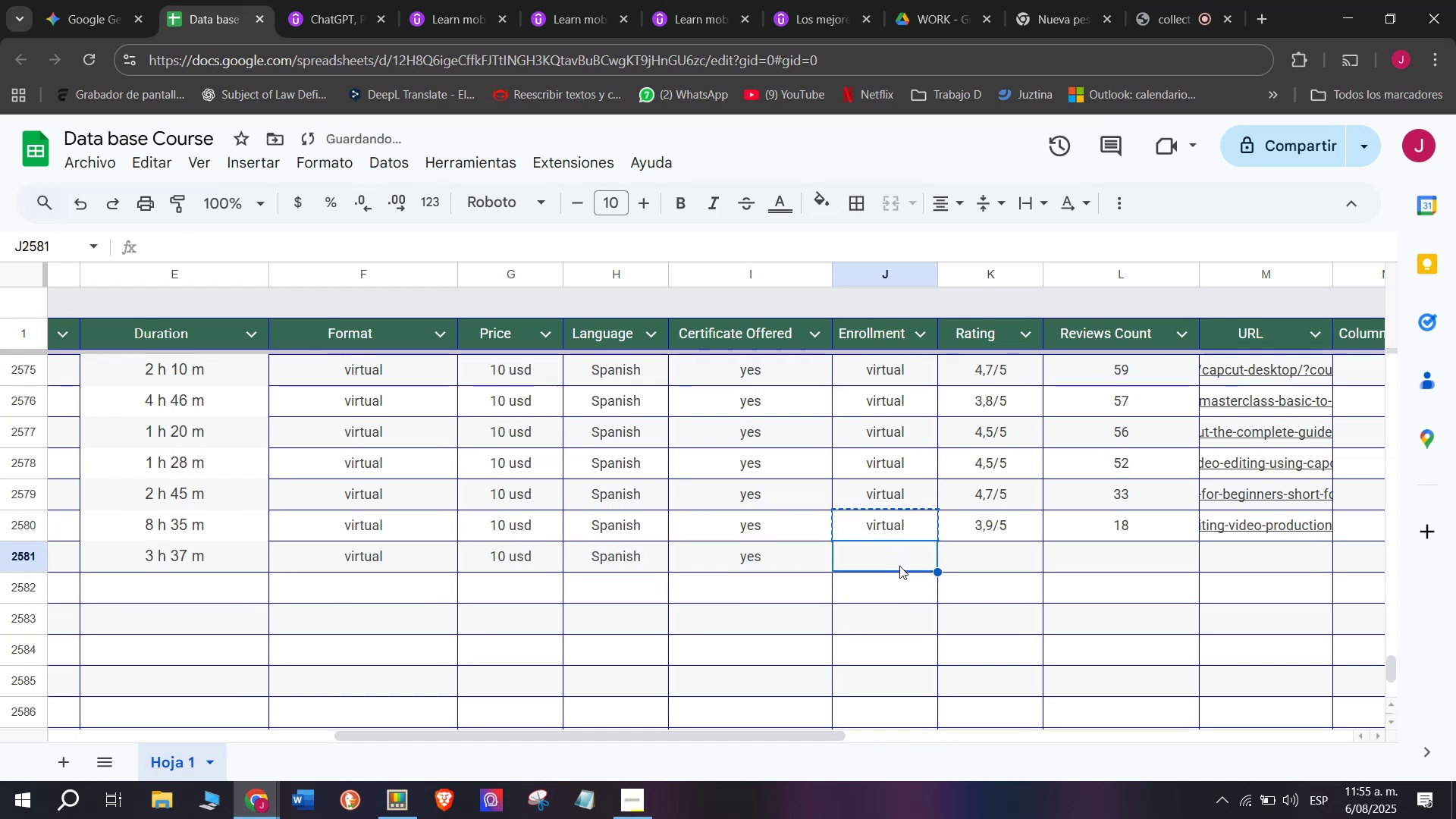 
key(Control+V)
 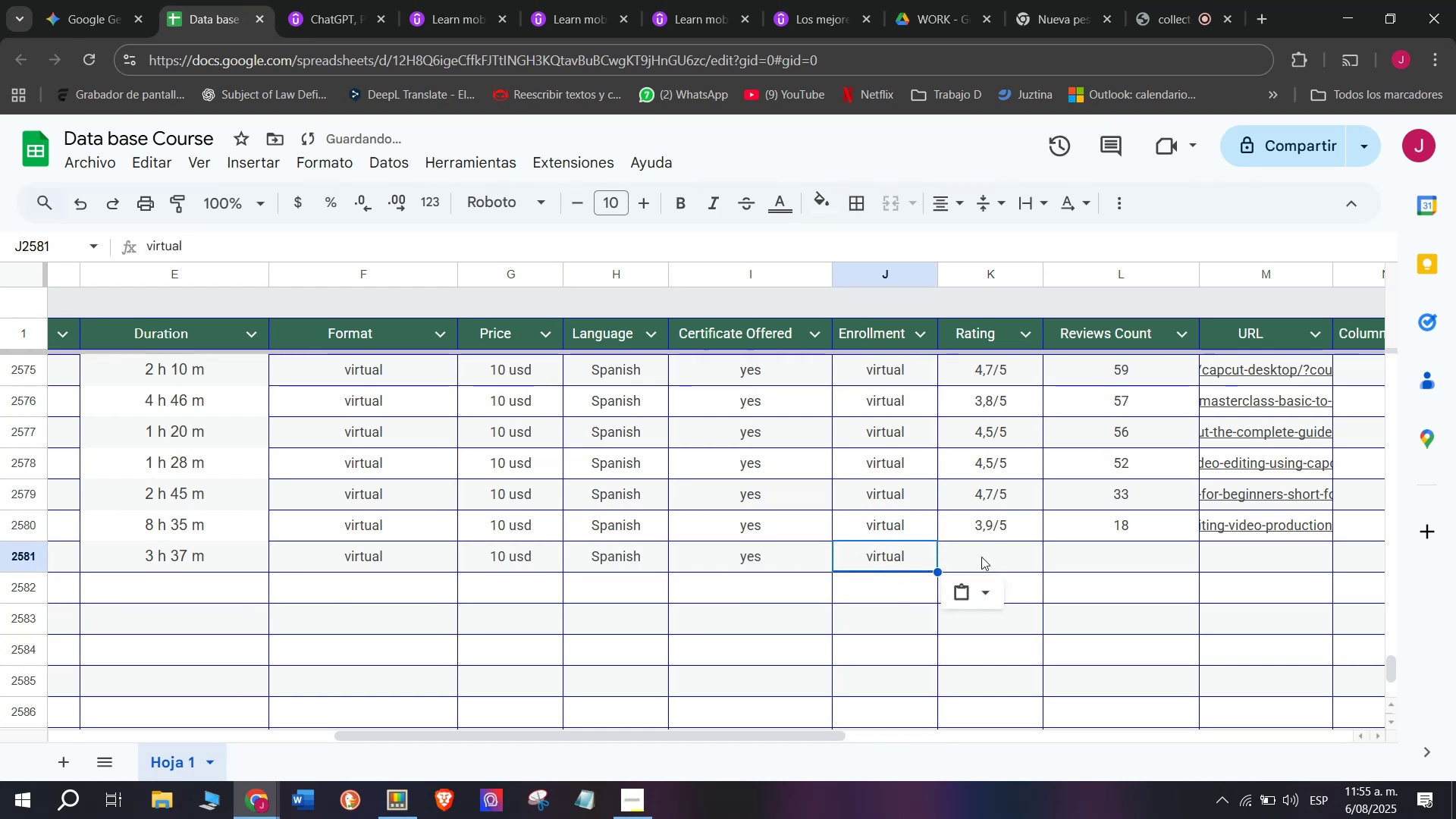 
triple_click([981, 556])
 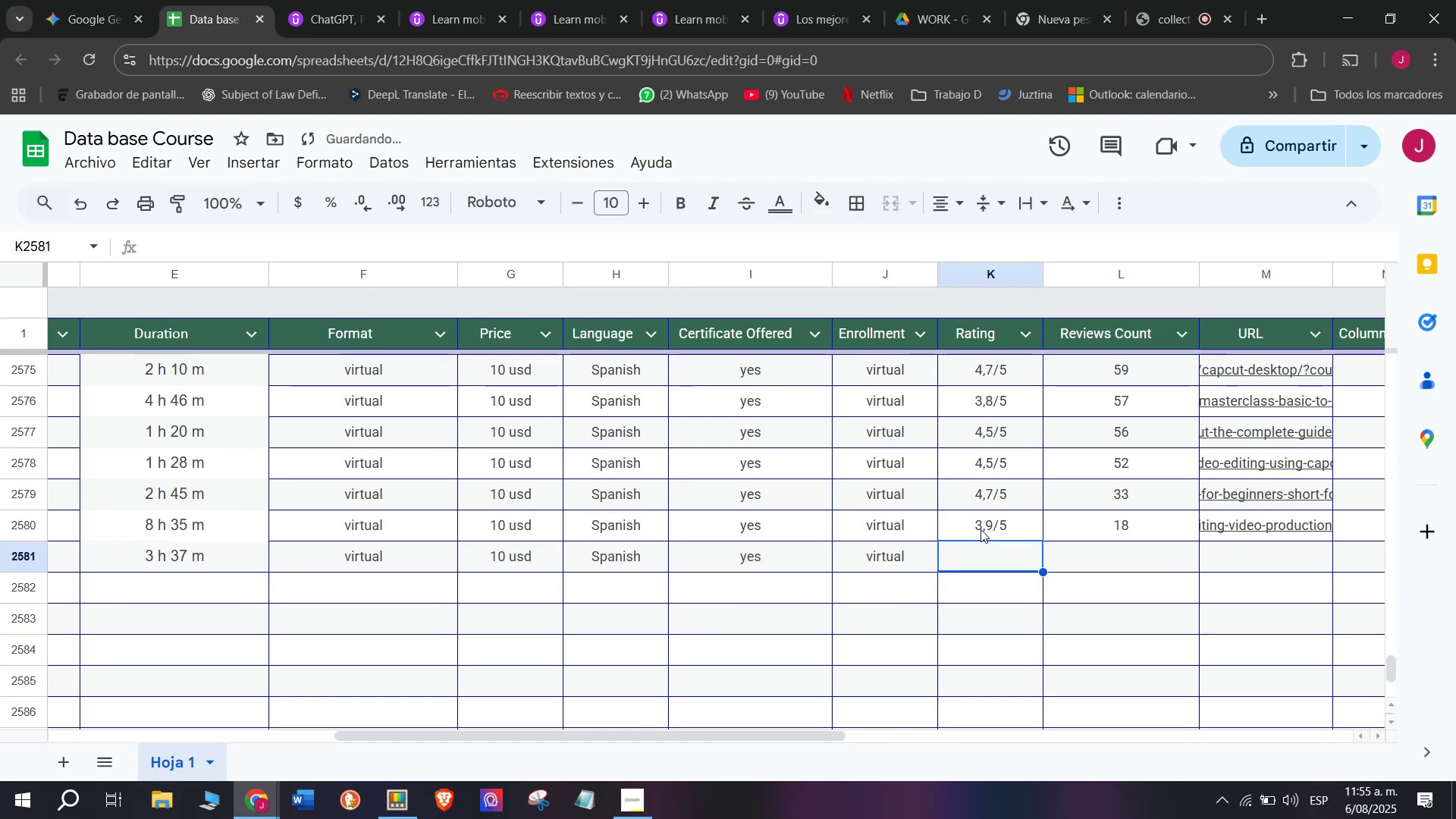 
triple_click([981, 529])
 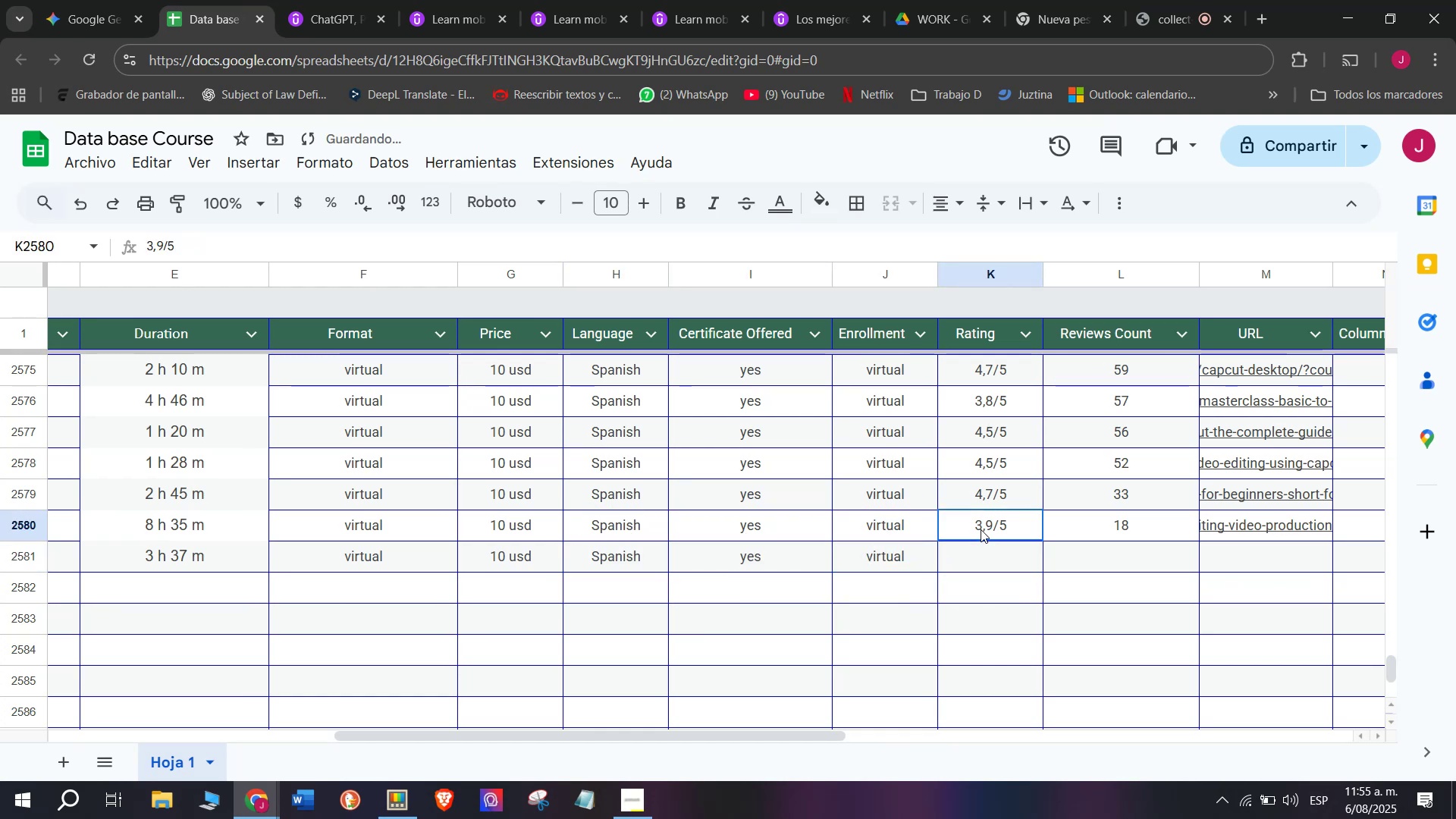 
key(Control+ControlLeft)
 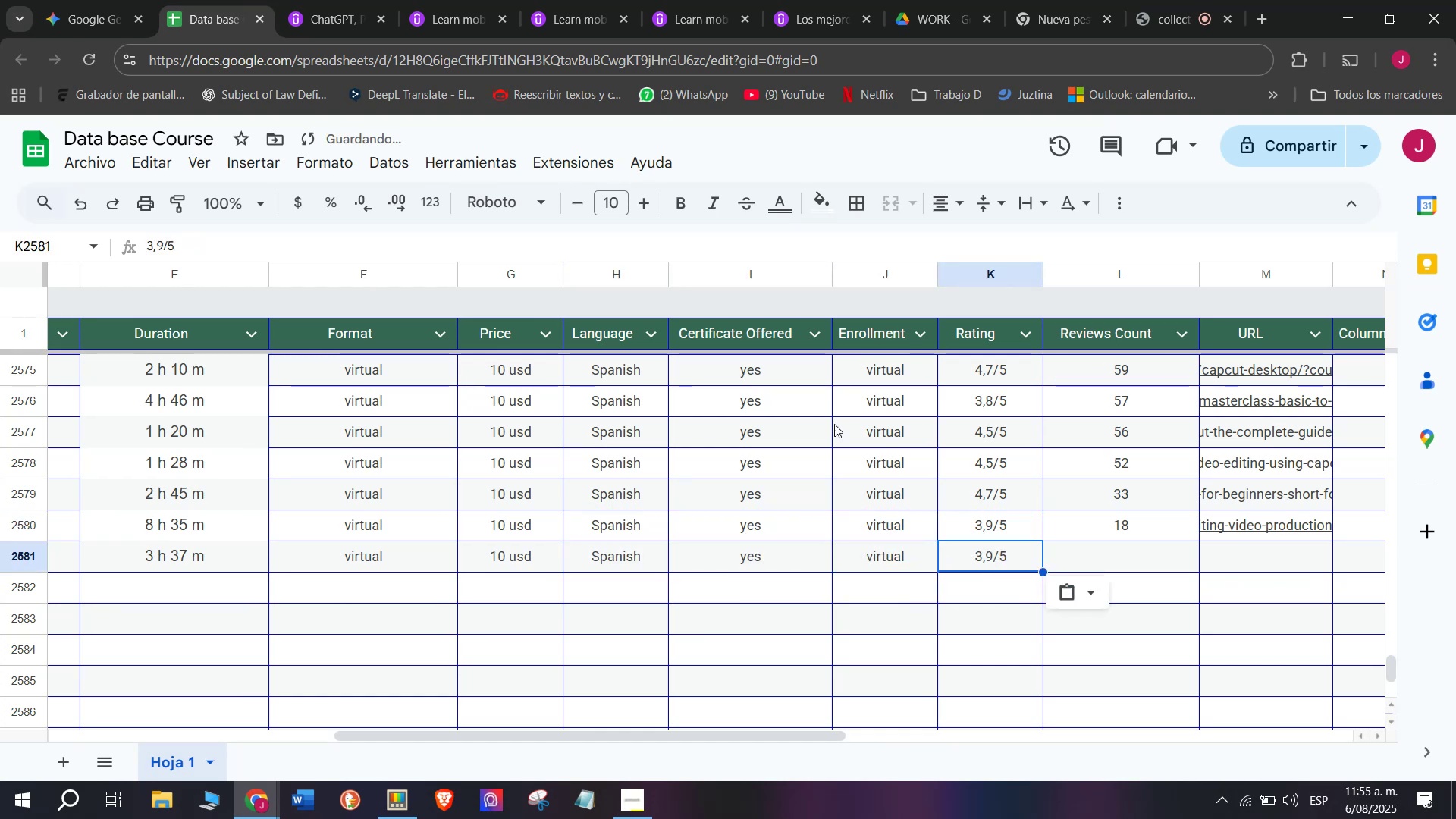 
key(Break)
 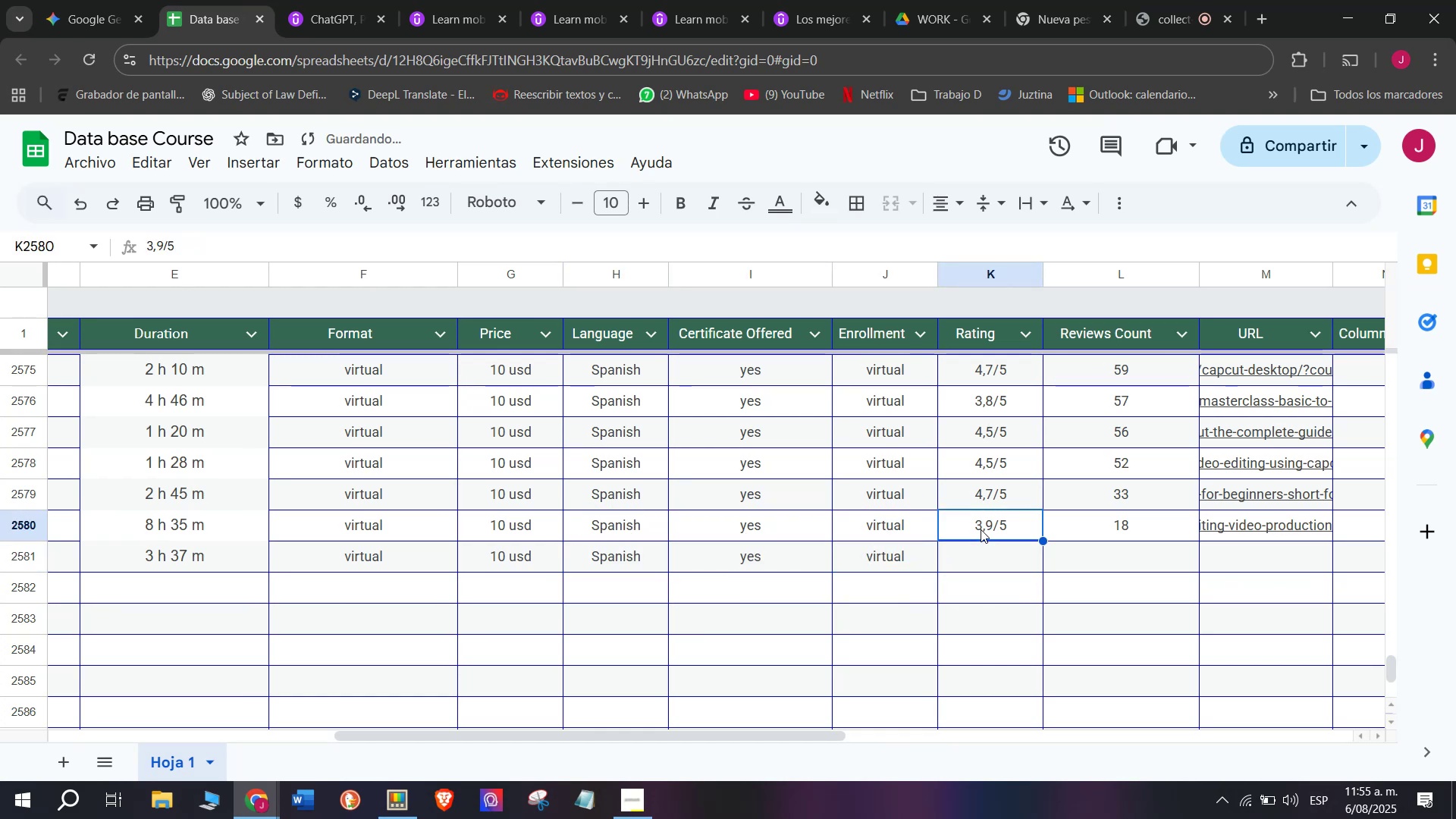 
key(Control+C)
 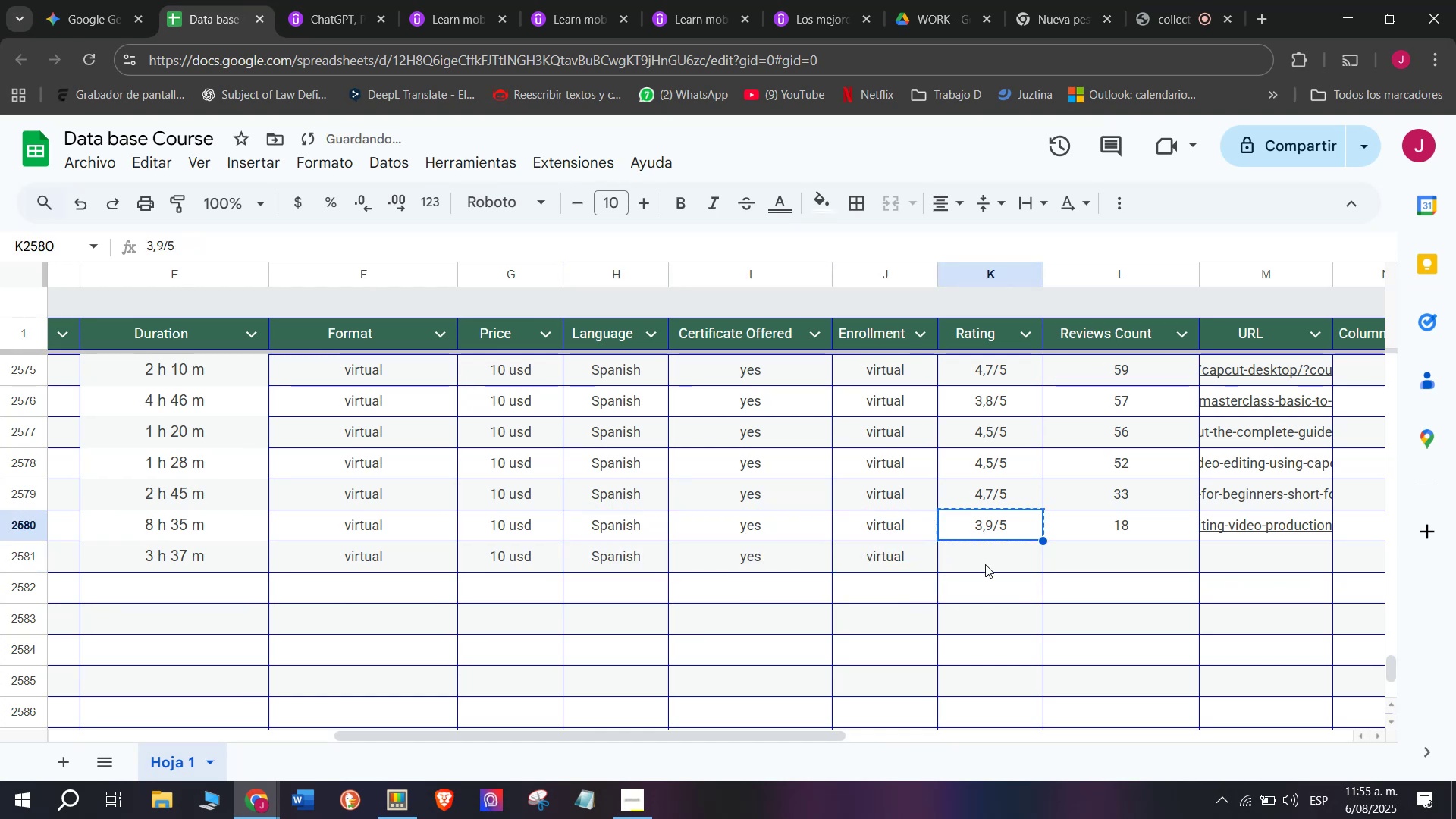 
key(Control+ControlLeft)
 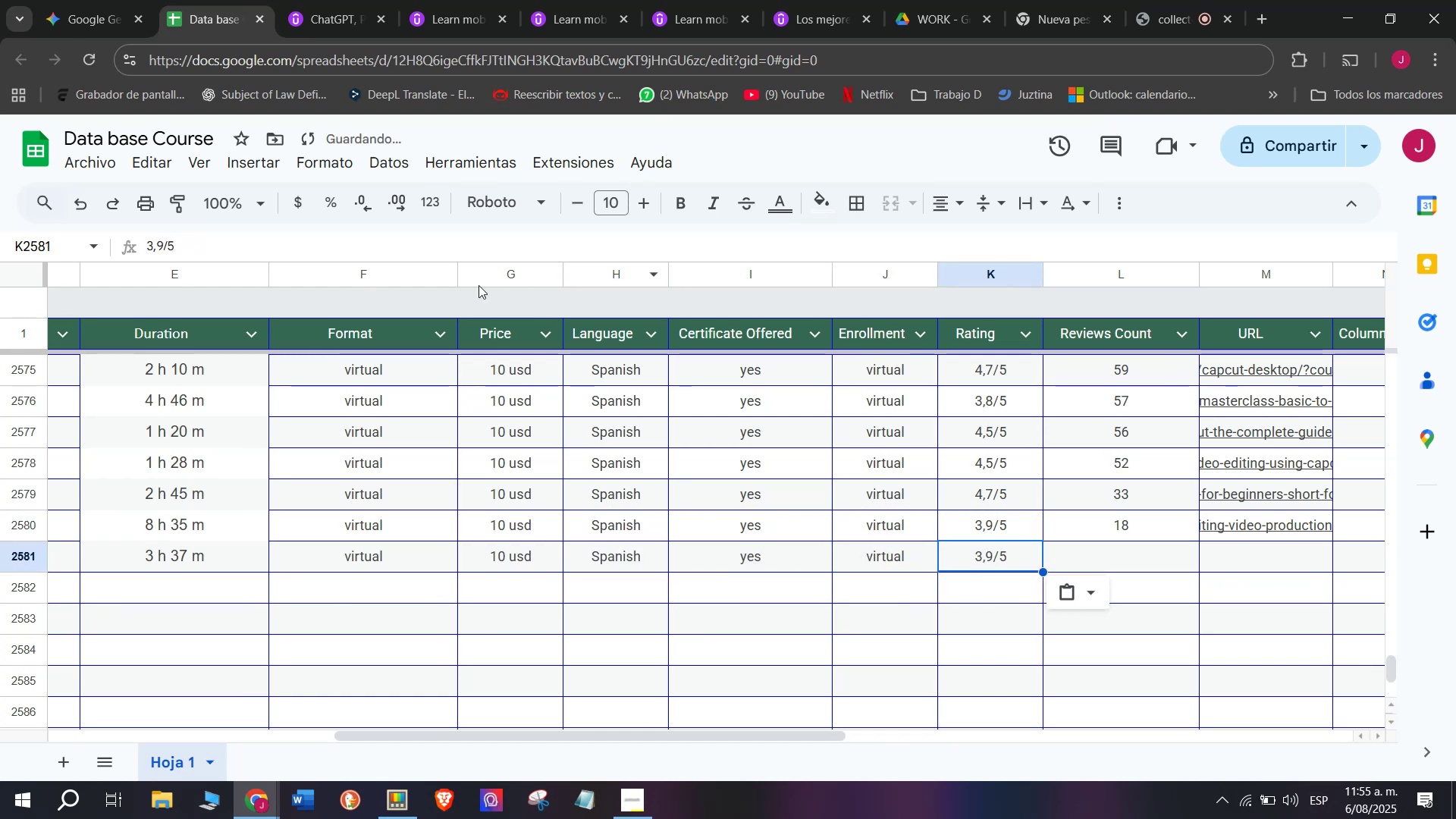 
key(Z)
 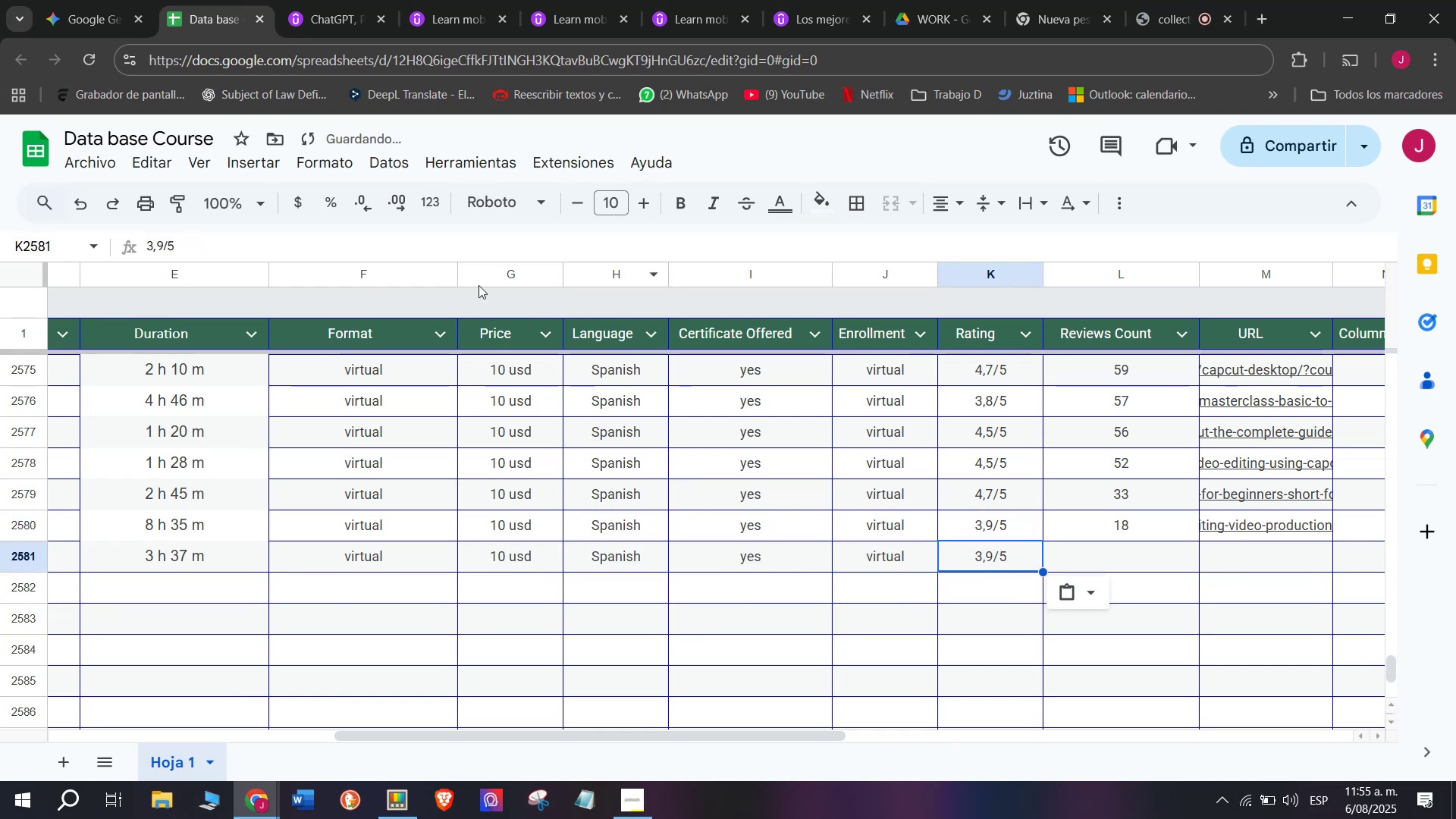 
triple_click([985, 564])
 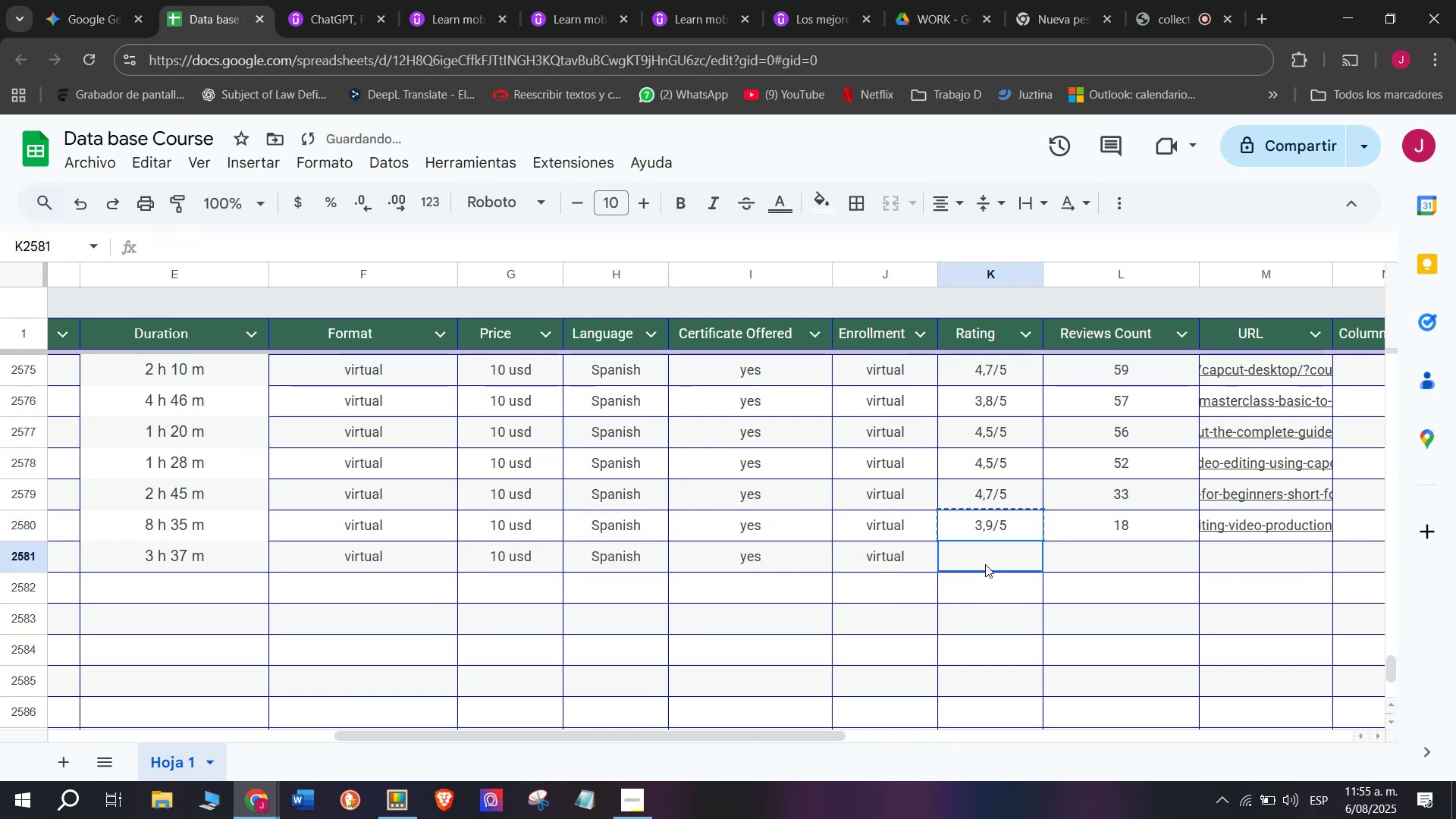 
key(Control+V)
 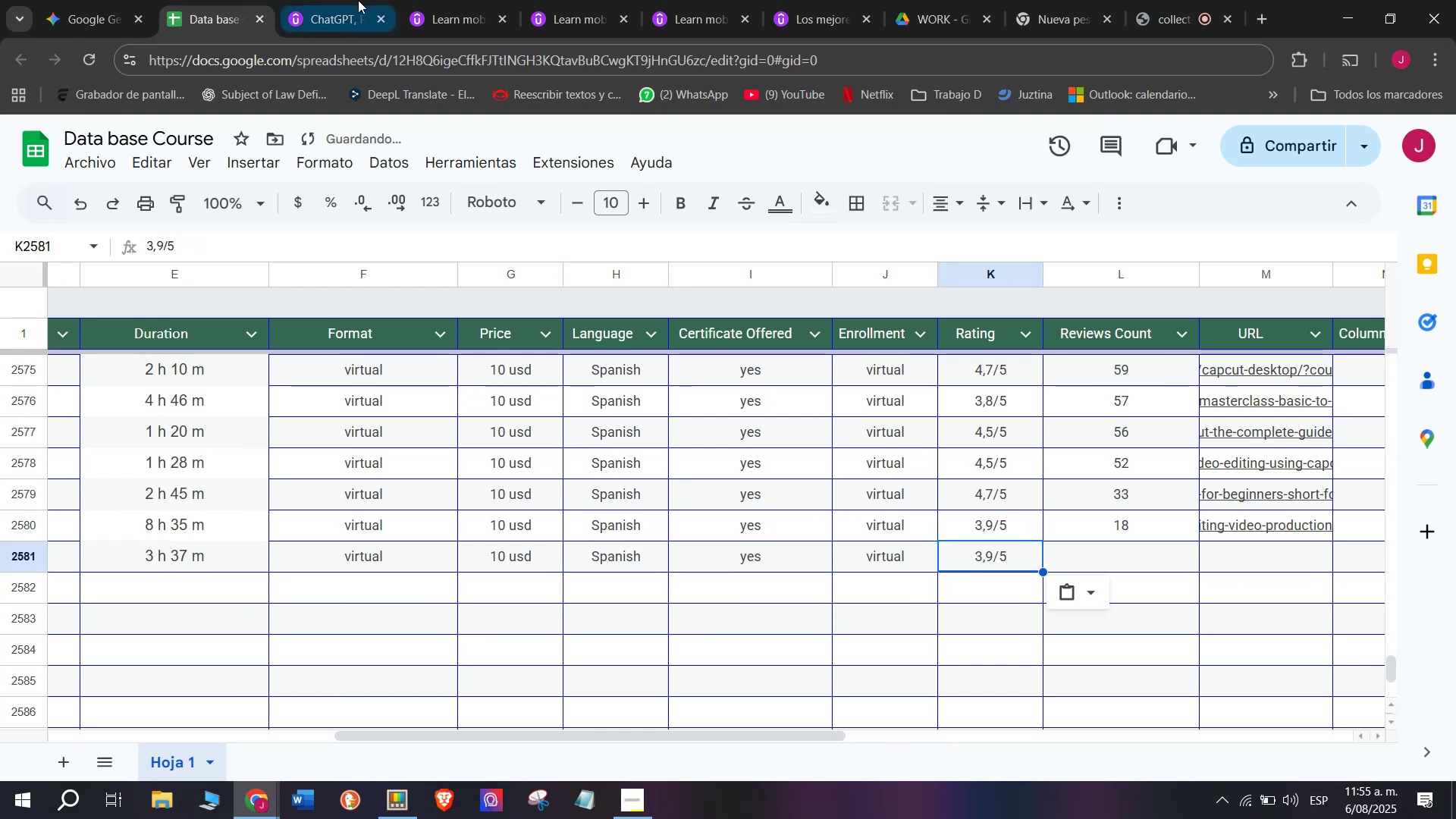 
left_click([358, 0])
 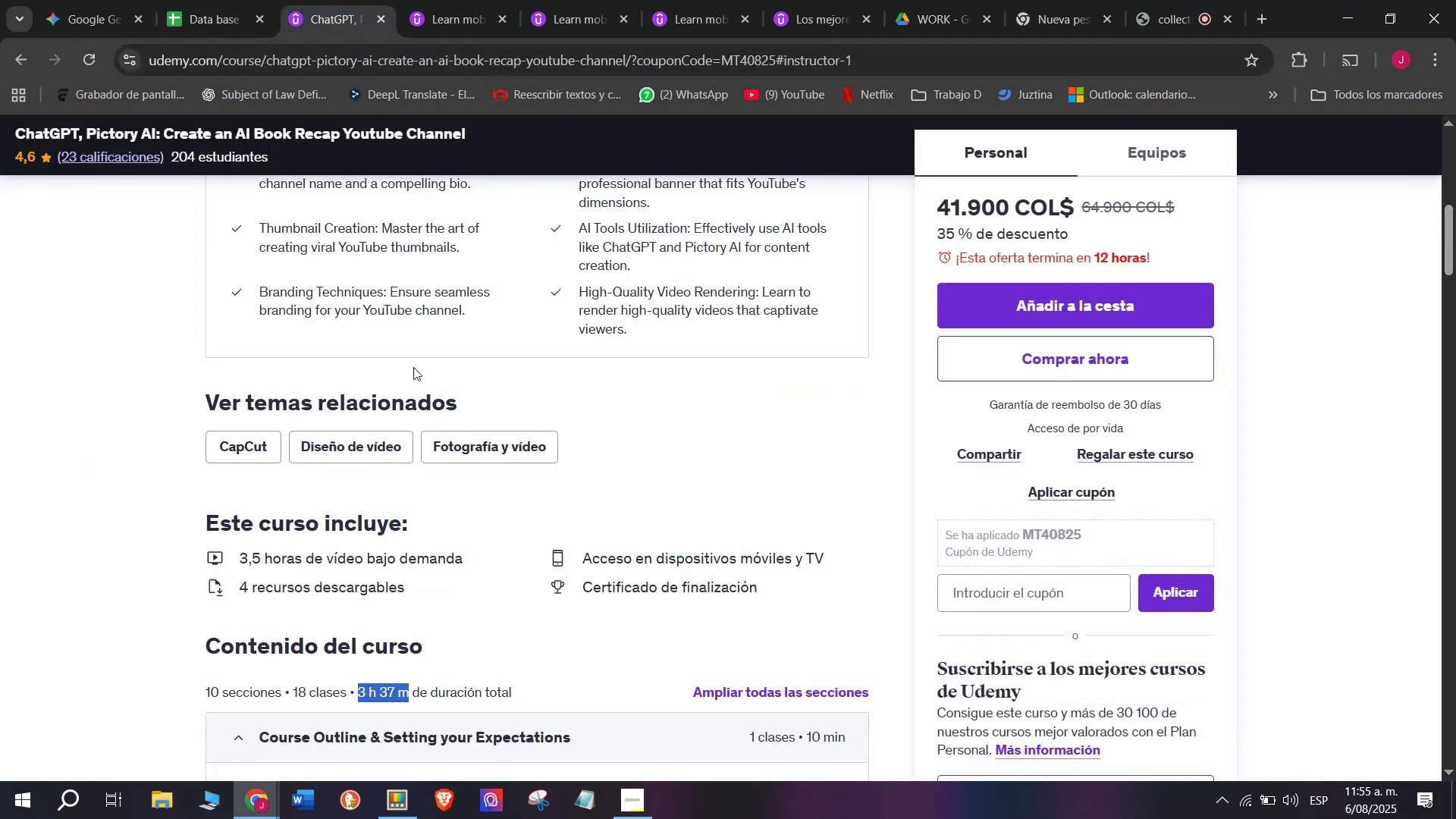 
scroll: coordinate [451, 475], scroll_direction: up, amount: 4.0
 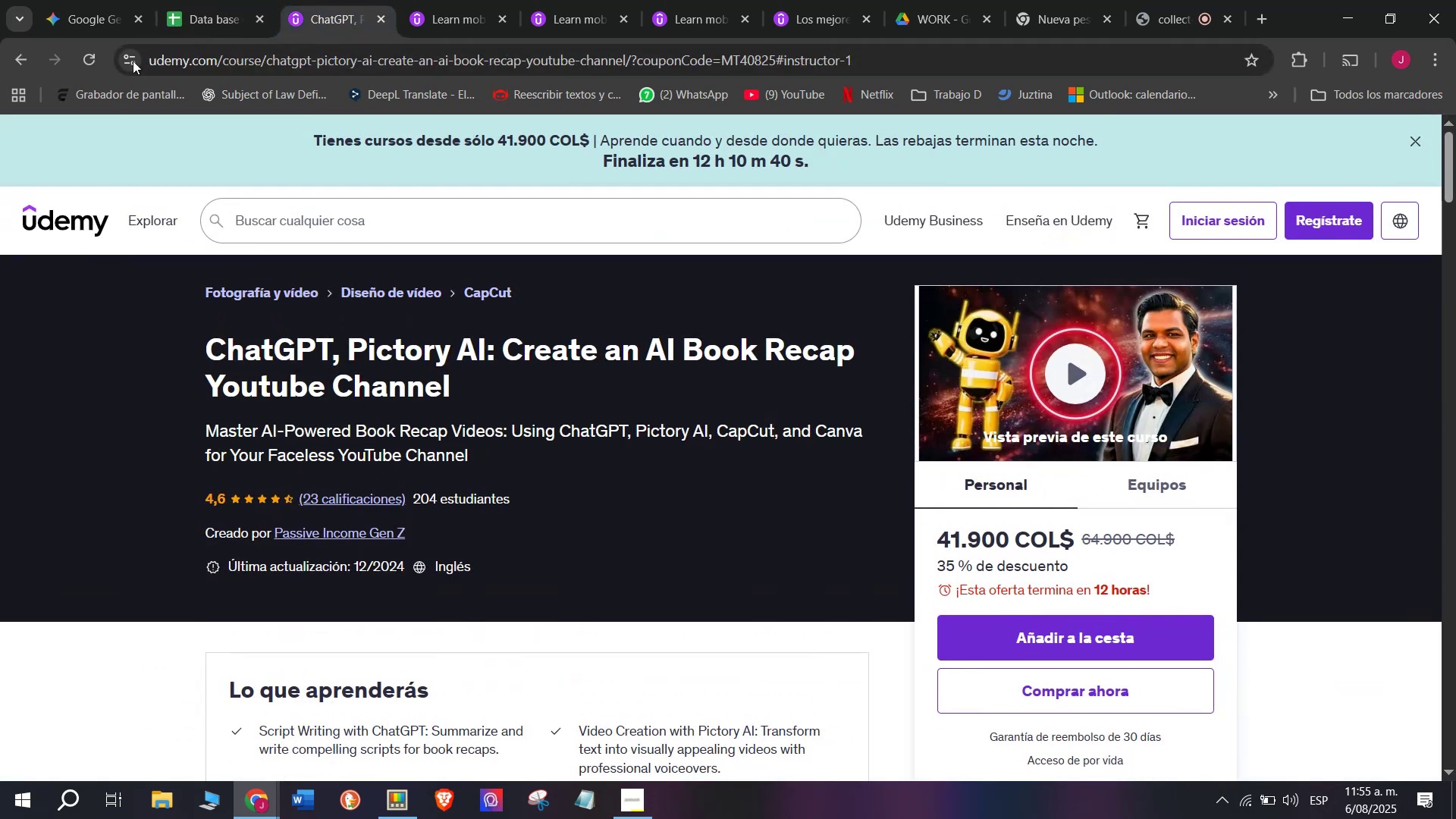 
left_click([162, 0])
 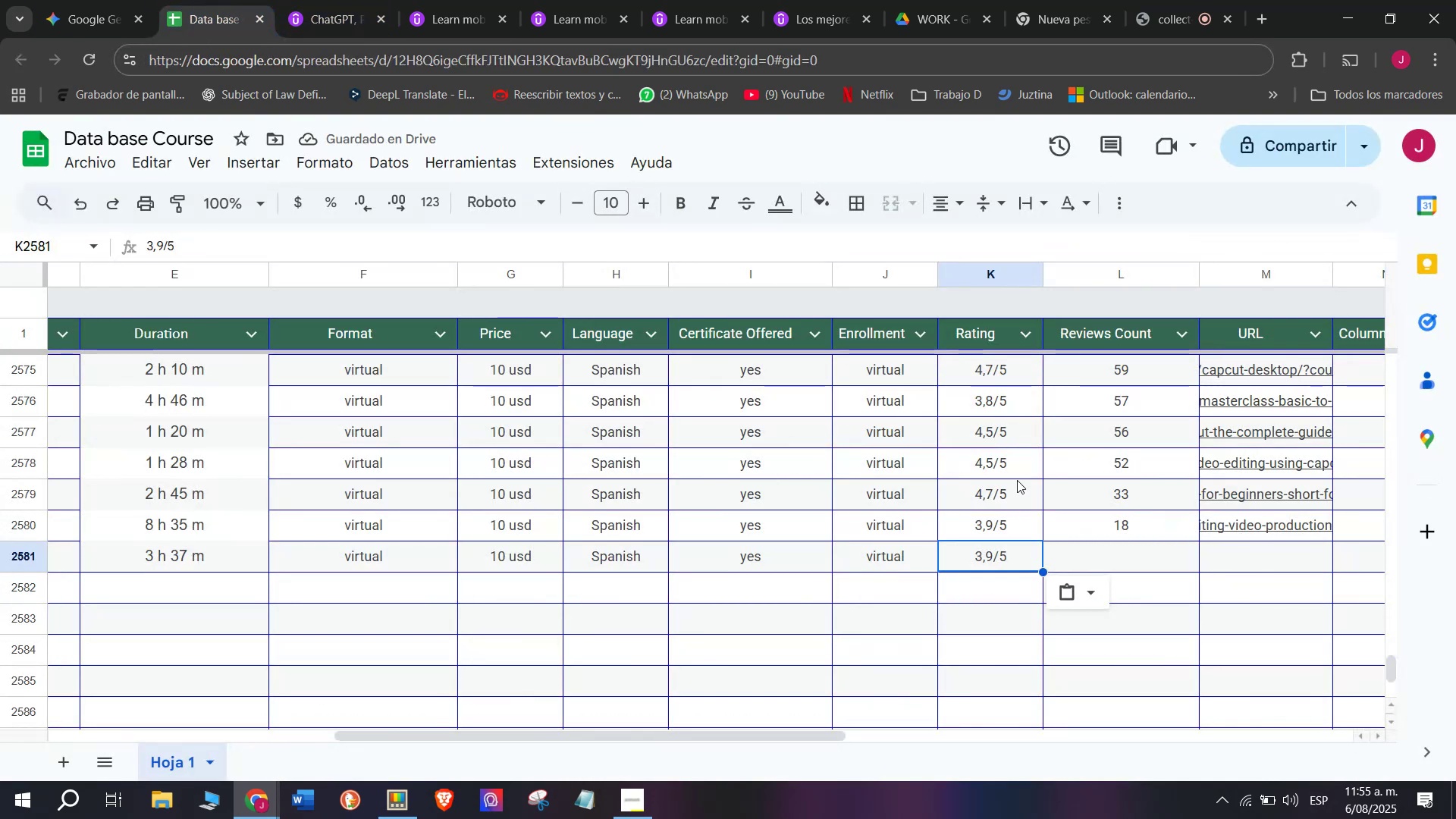 
key(Control+ControlLeft)
 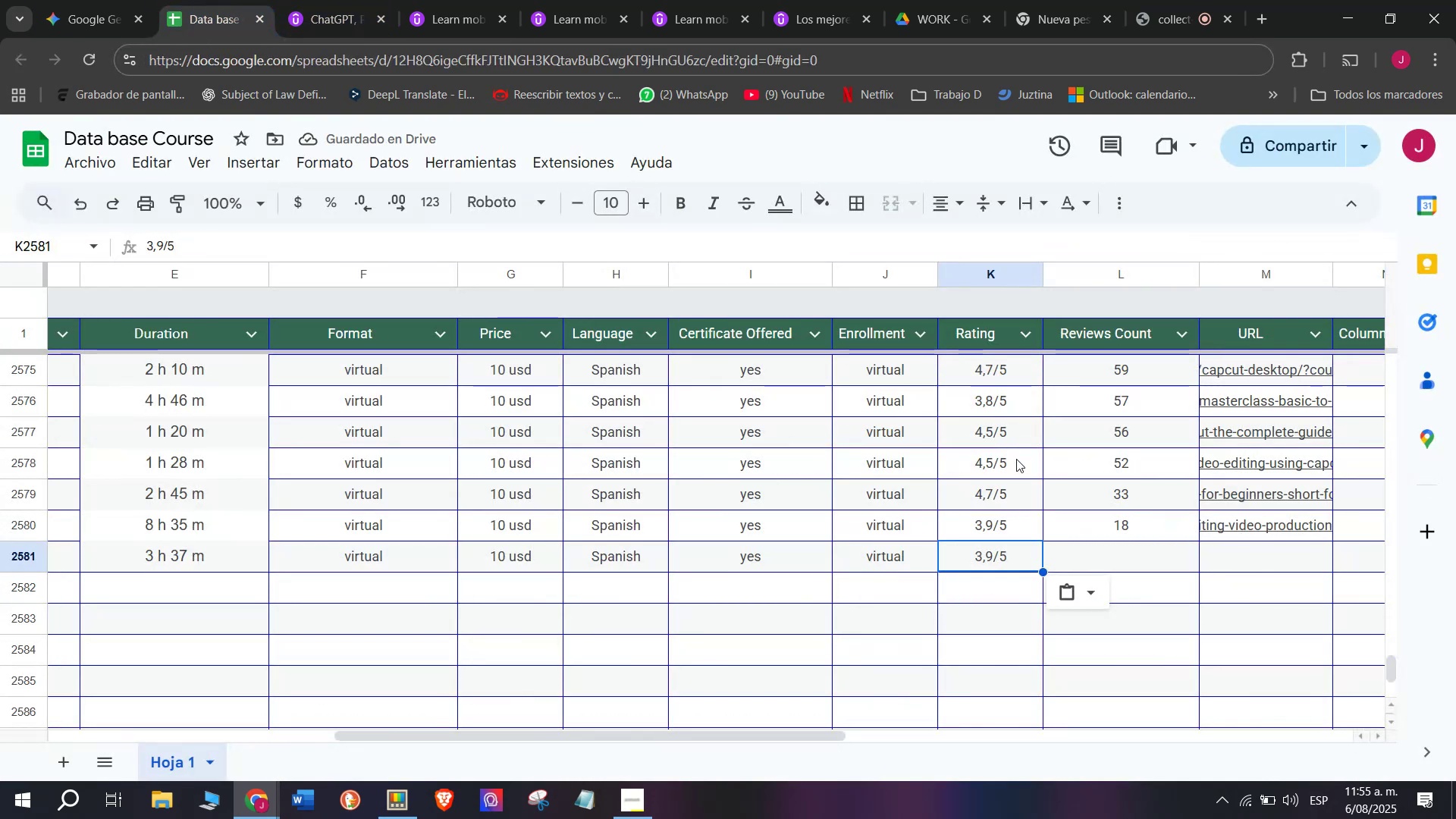 
key(Break)
 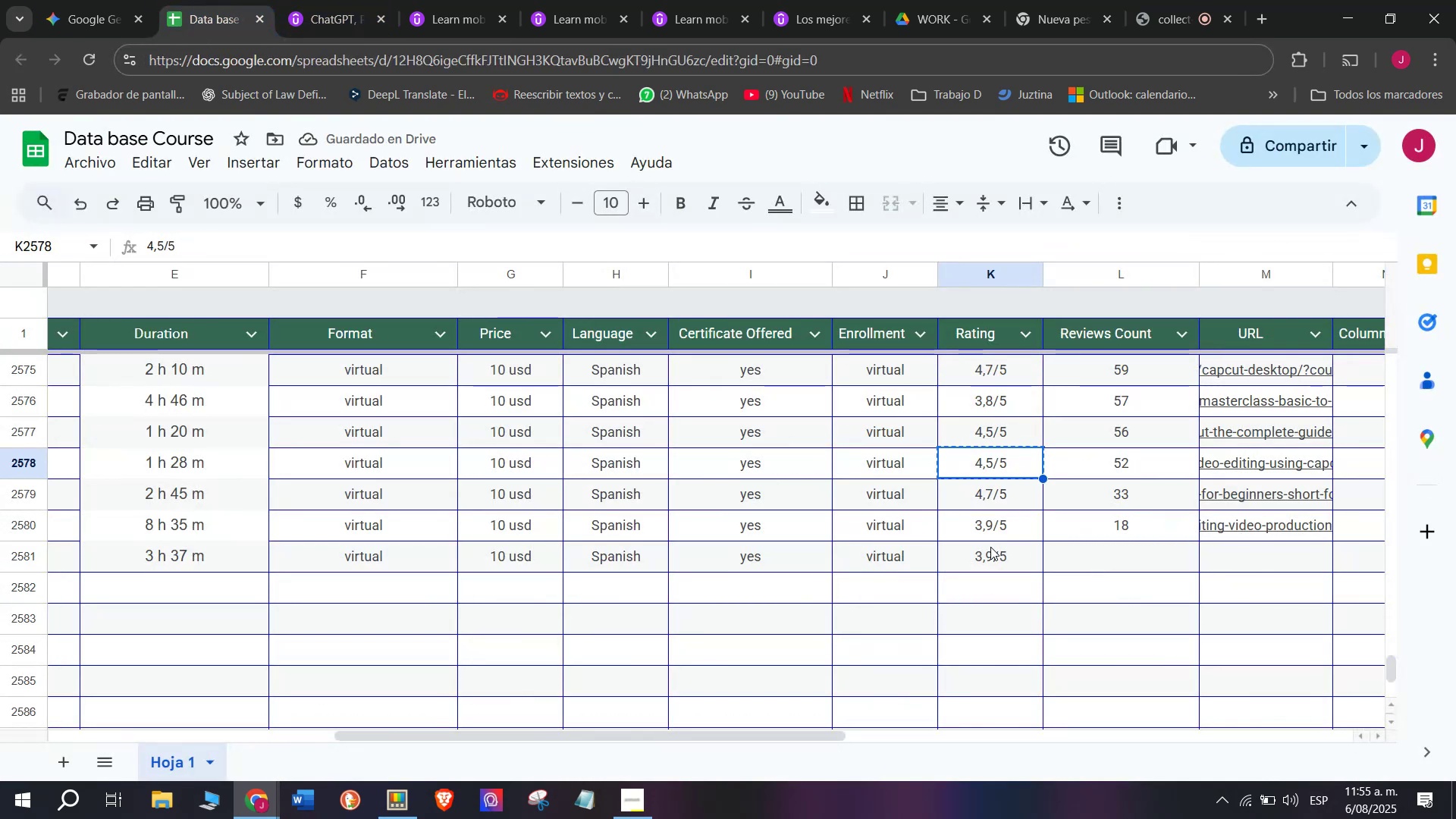 
key(Control+C)
 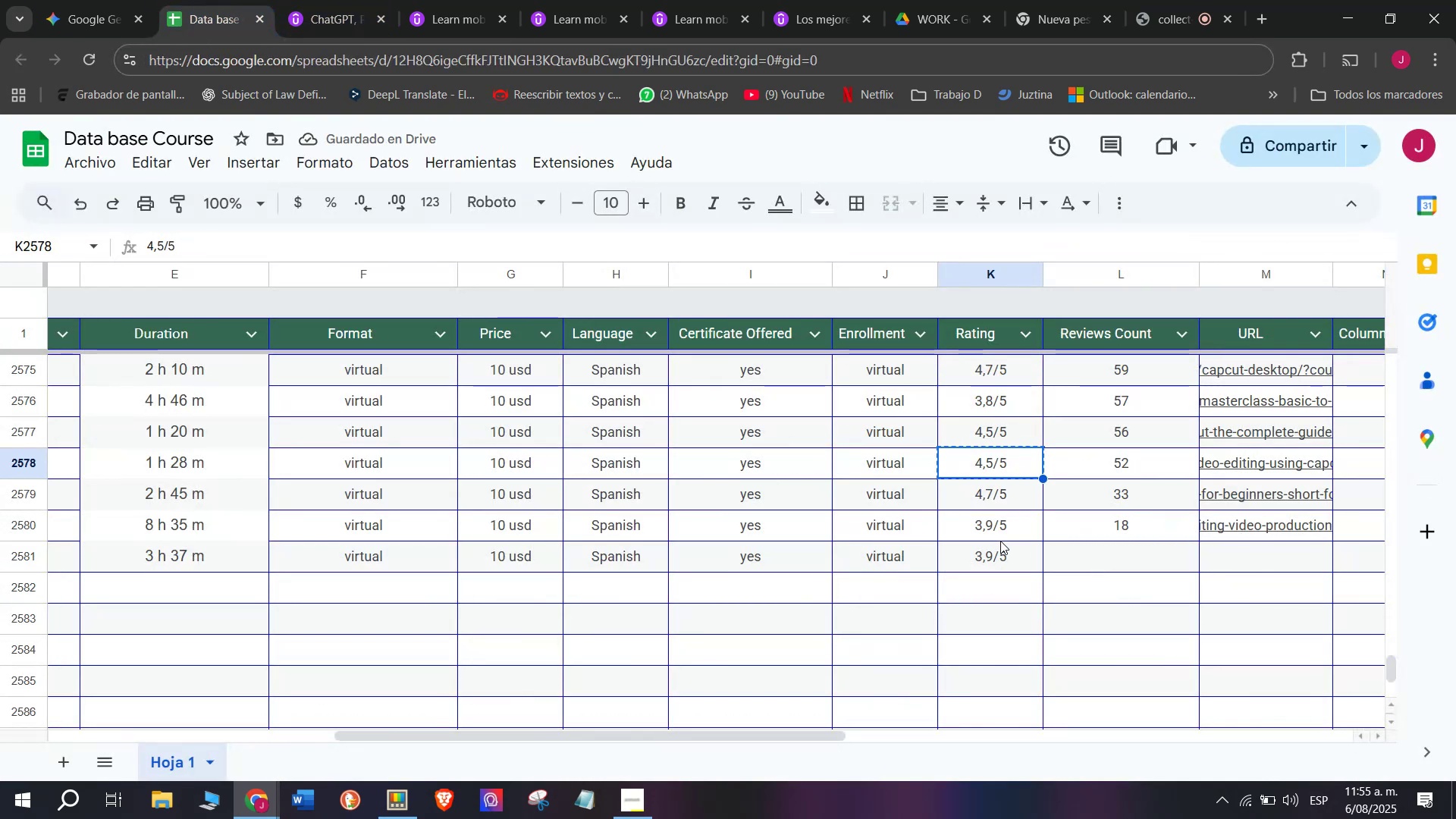 
left_click([1009, 560])
 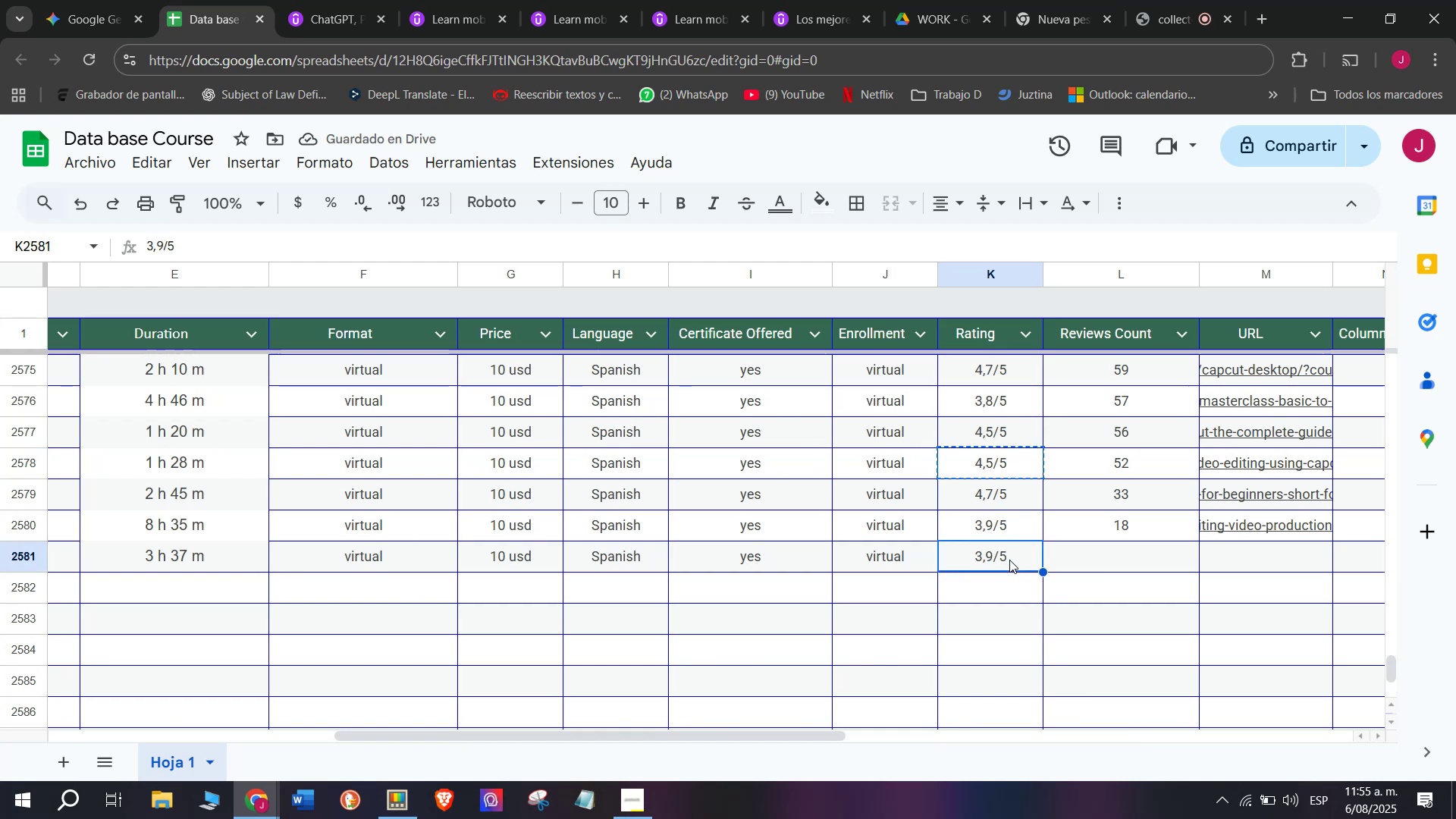 
key(Control+ControlLeft)
 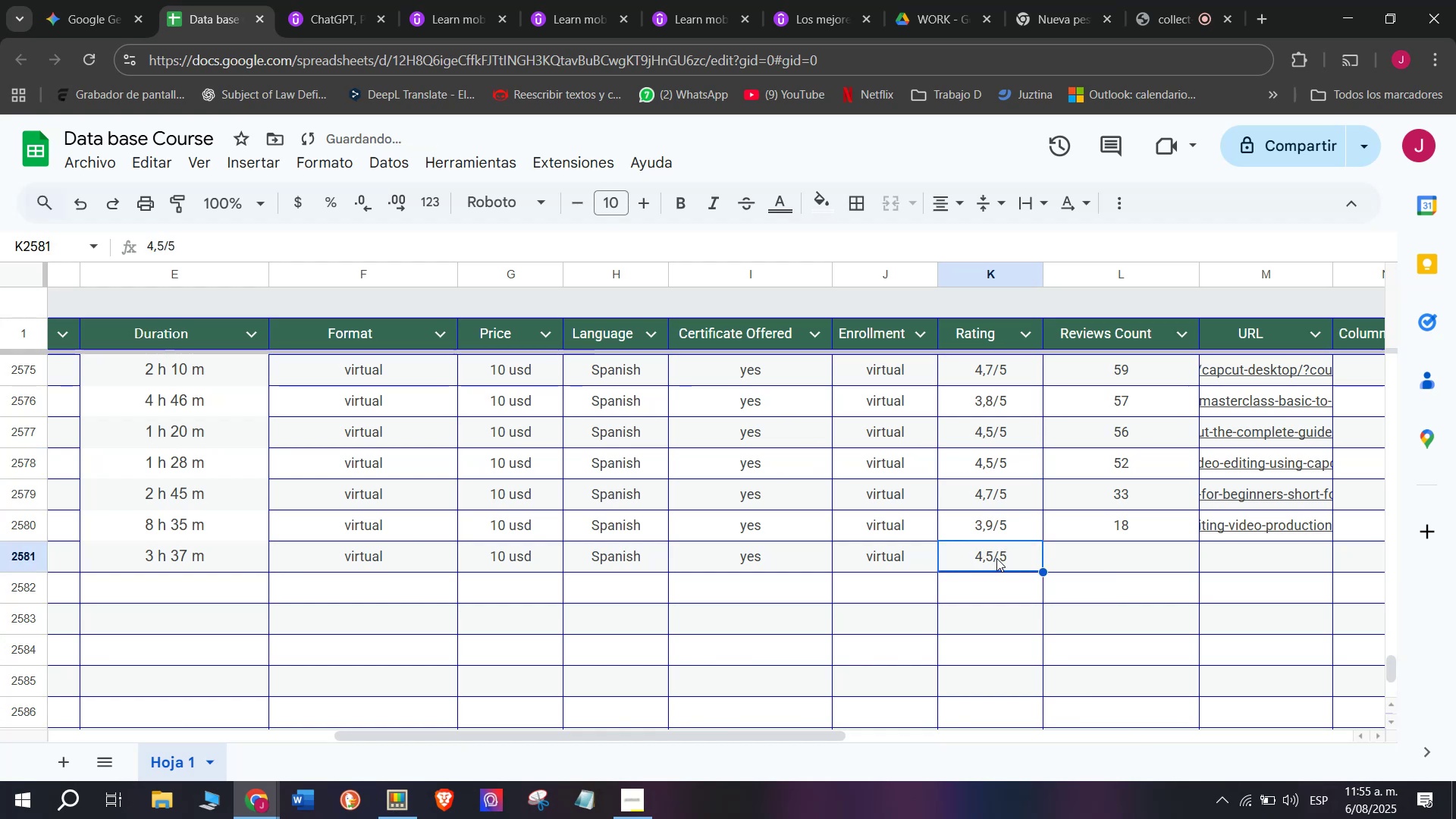 
key(Z)
 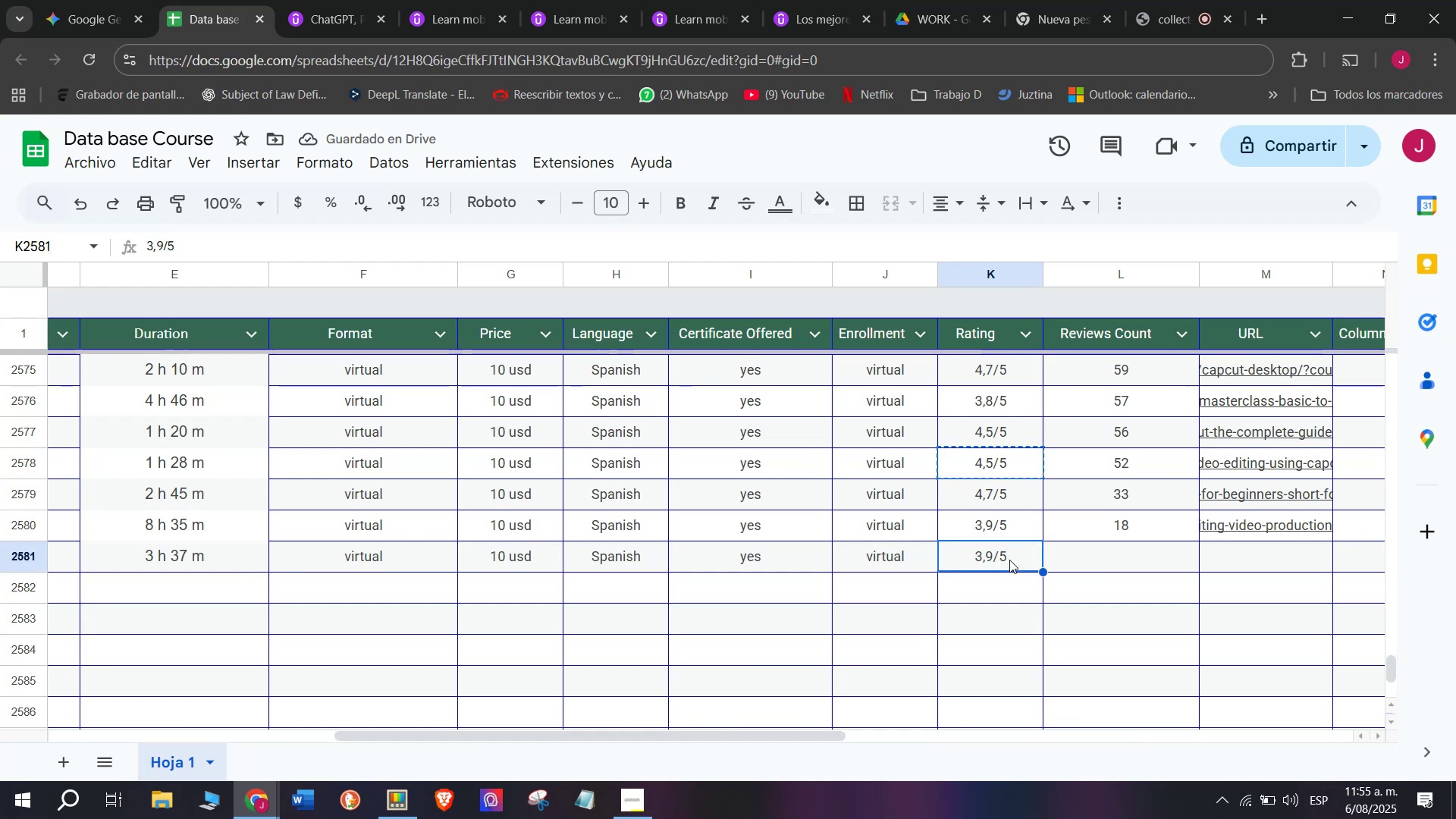 
key(Control+V)
 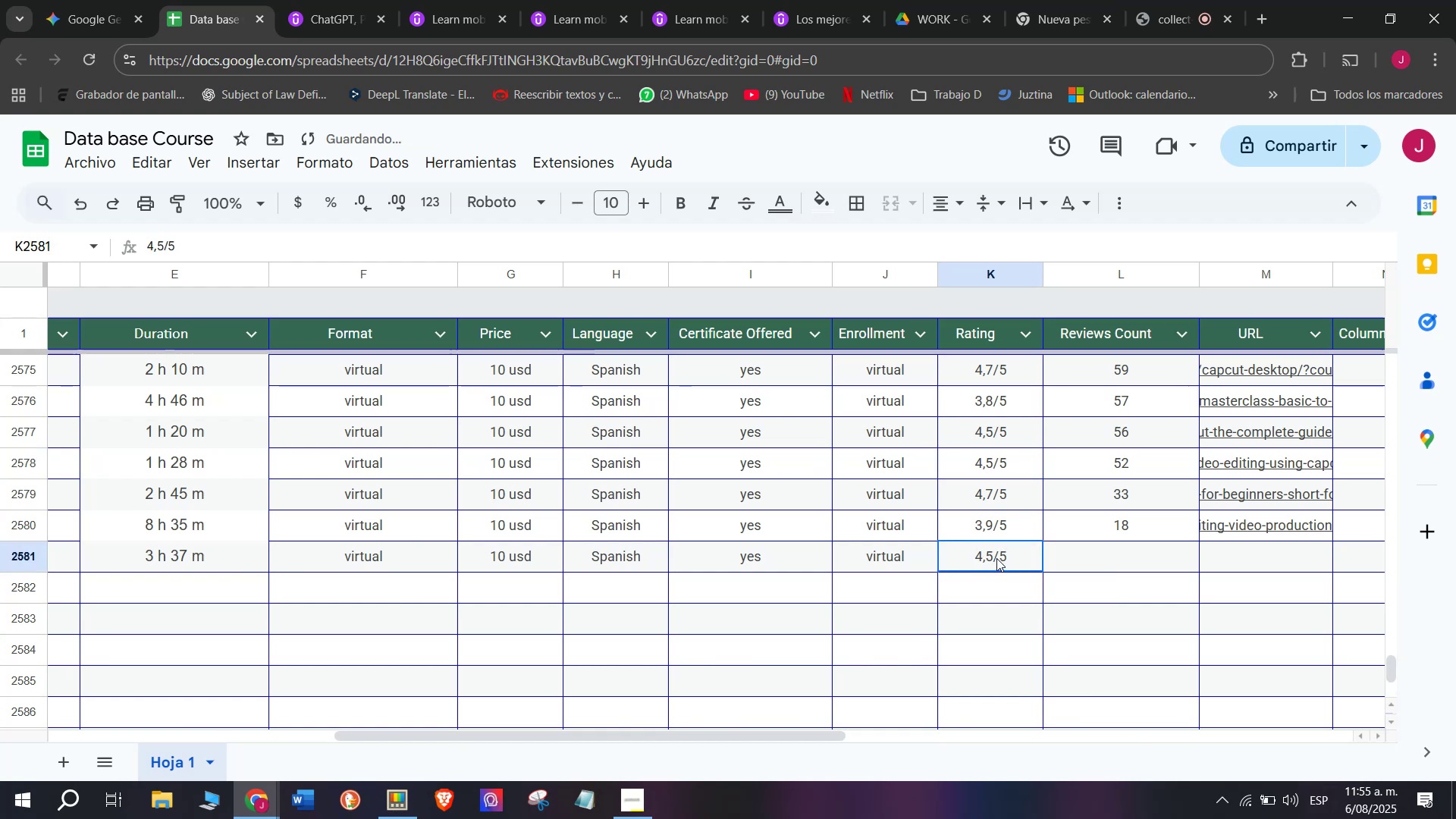 
triple_click([996, 558])
 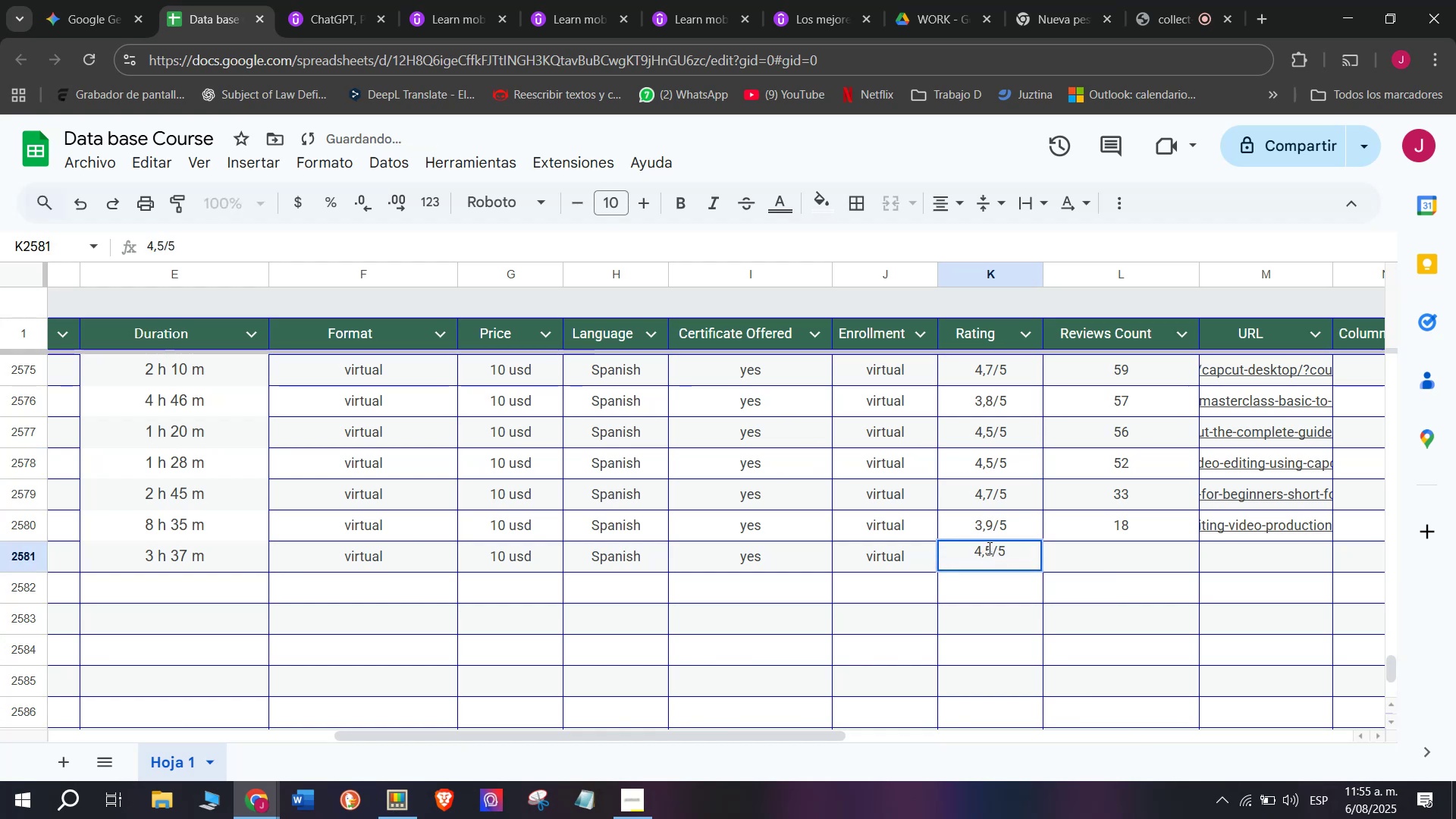 
left_click([988, 548])
 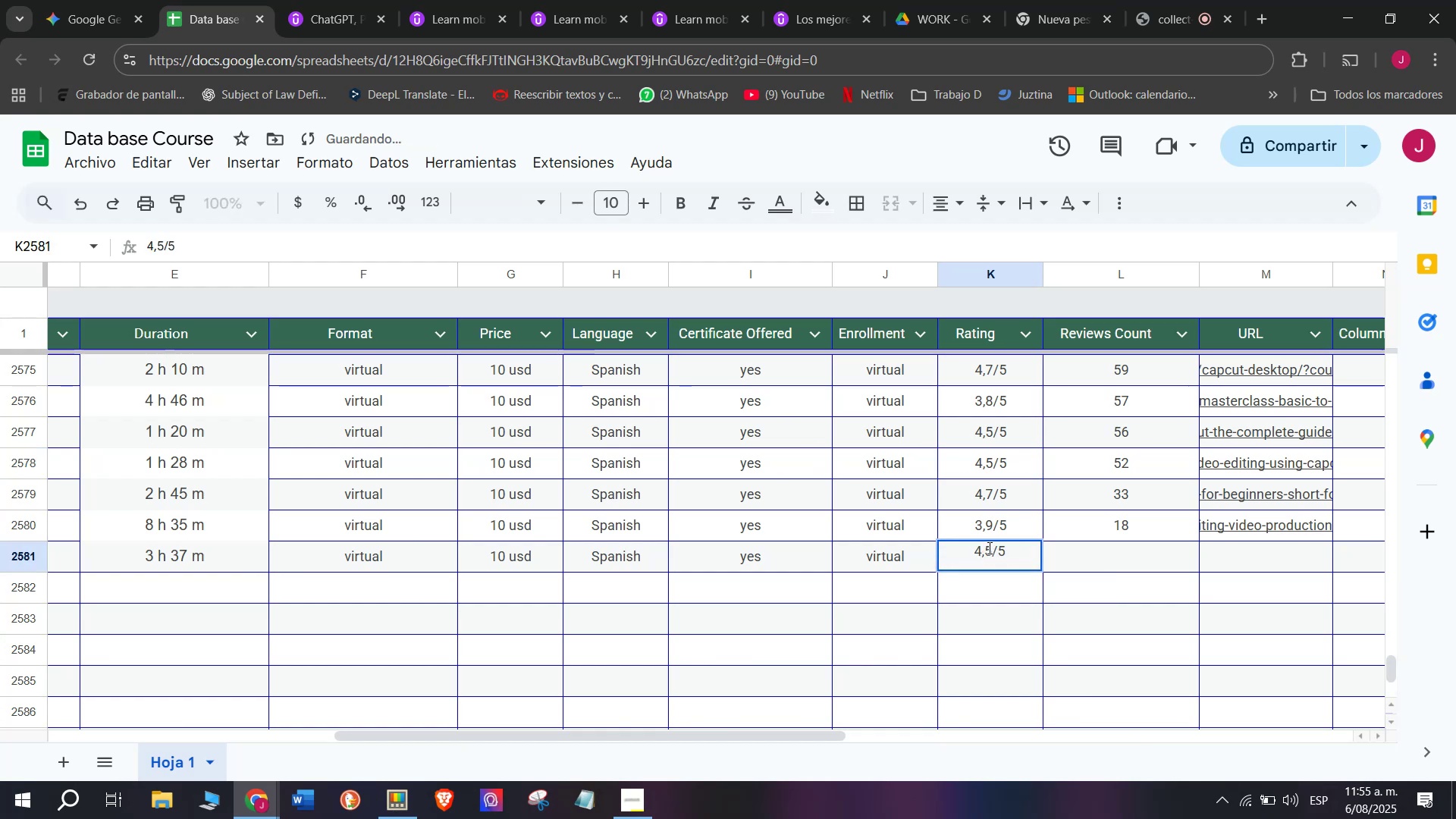 
left_click([988, 548])
 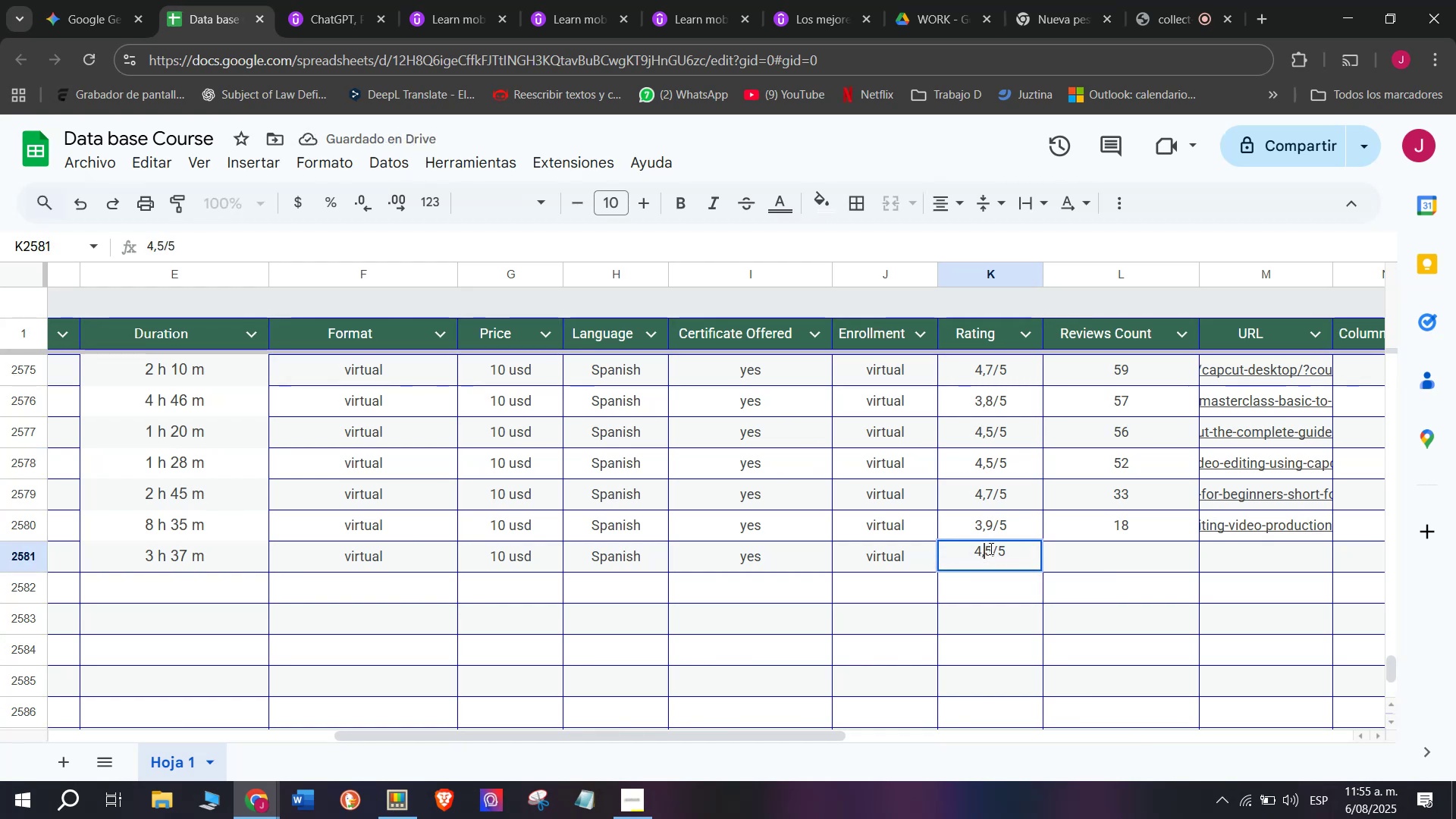 
left_click([990, 548])
 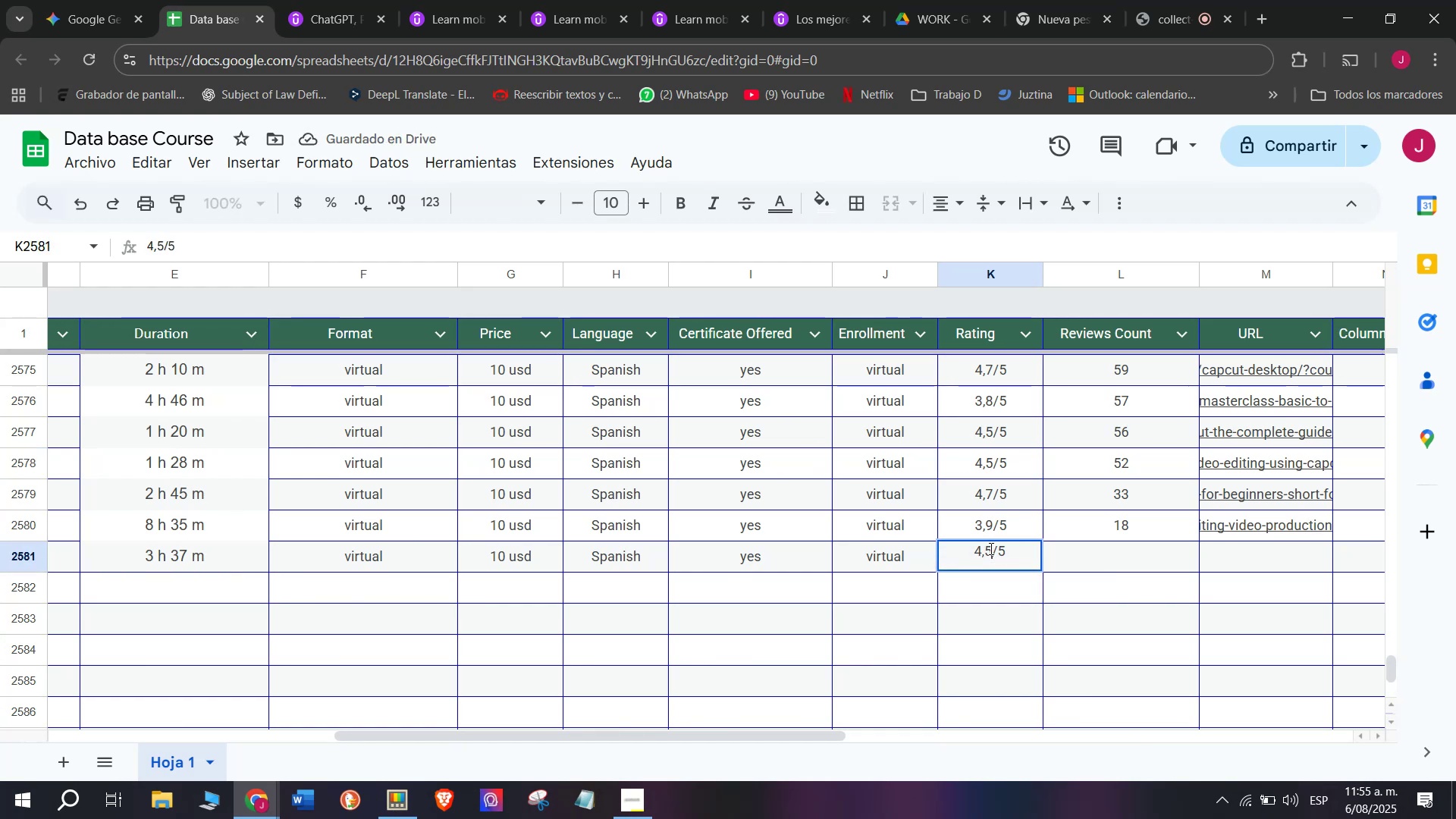 
key(Backspace)
type(q6)
 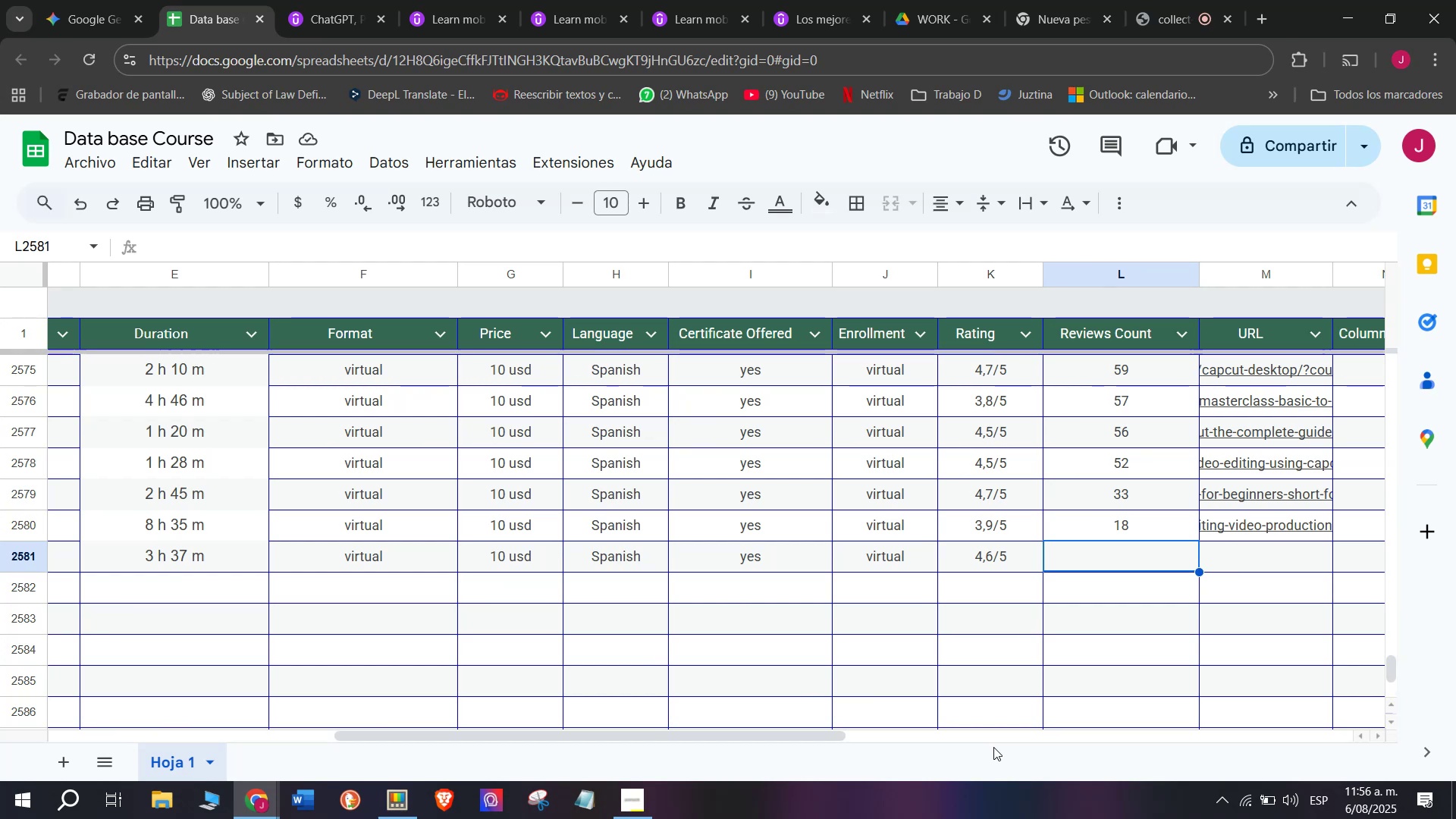 
wait(61.62)
 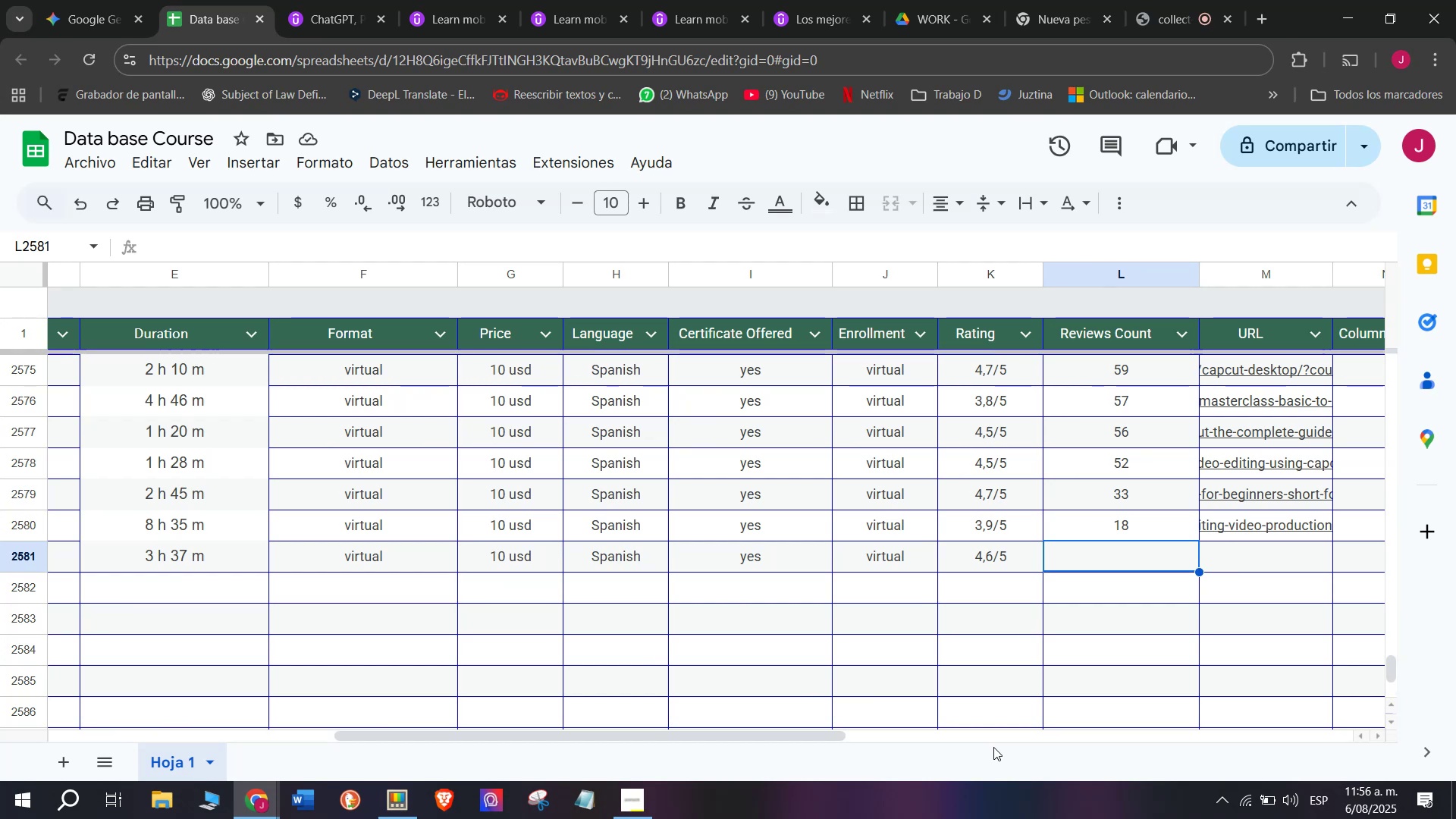 
left_click([171, 0])
 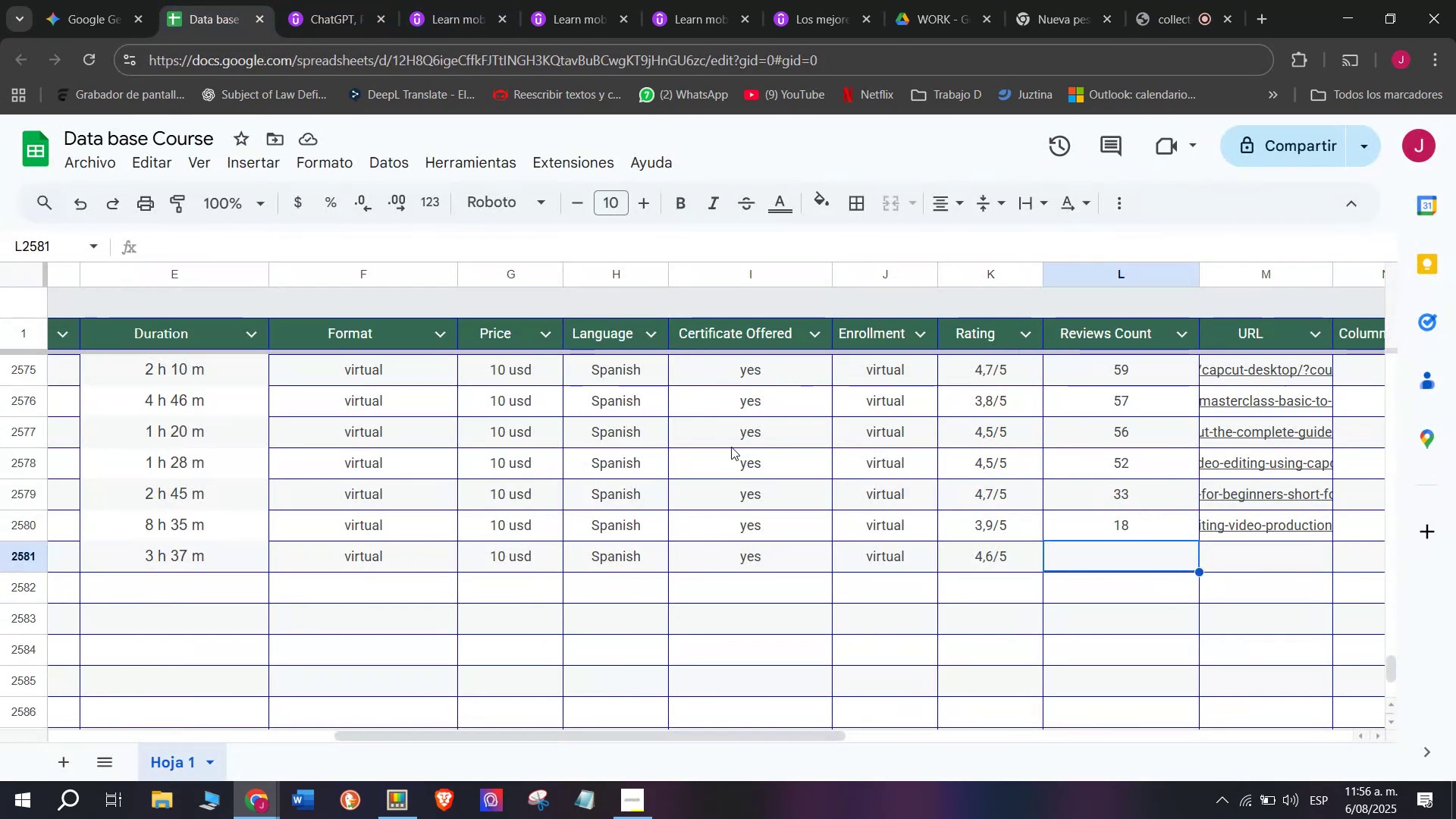 
type(23)
 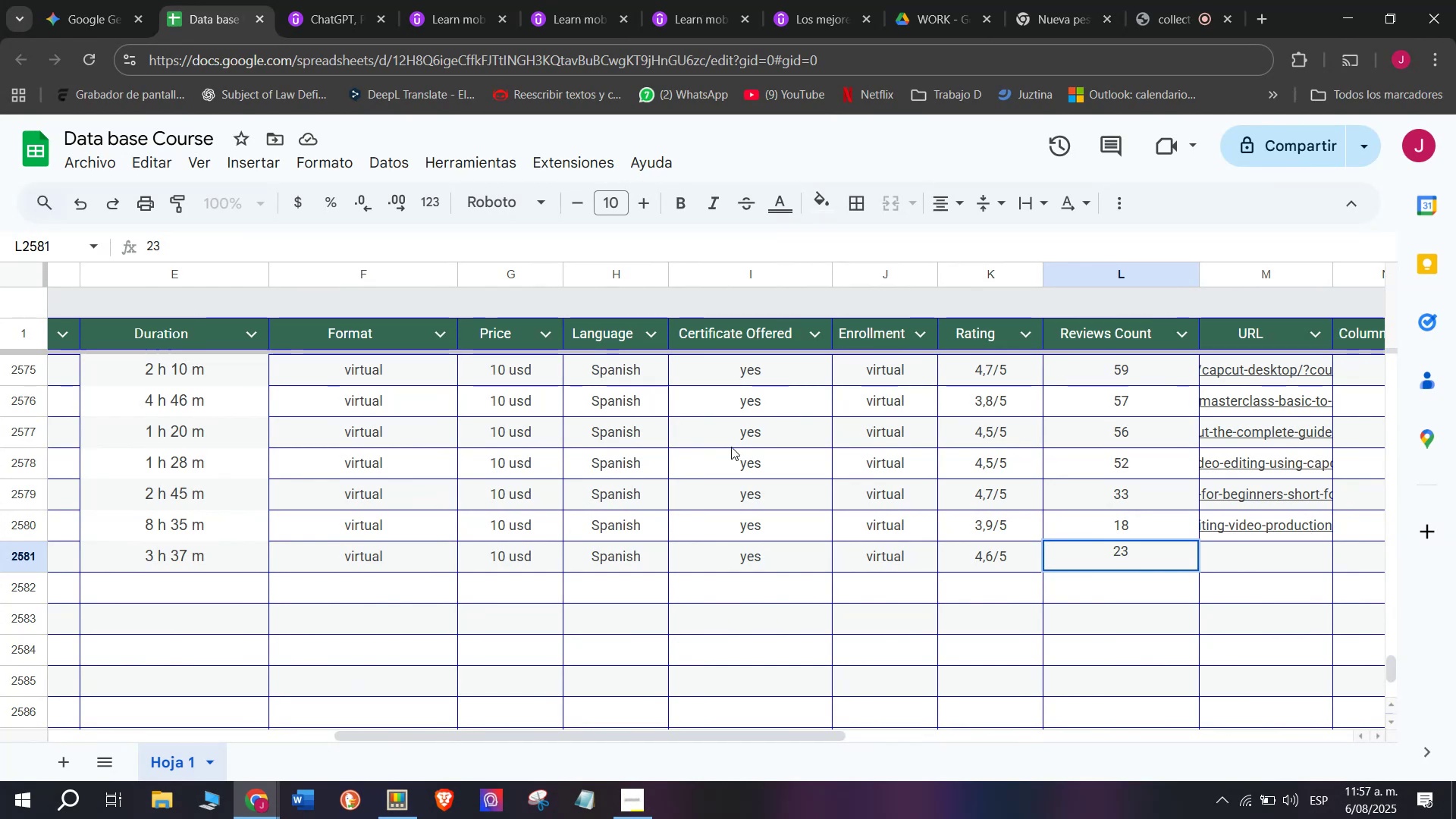 
wait(49.32)
 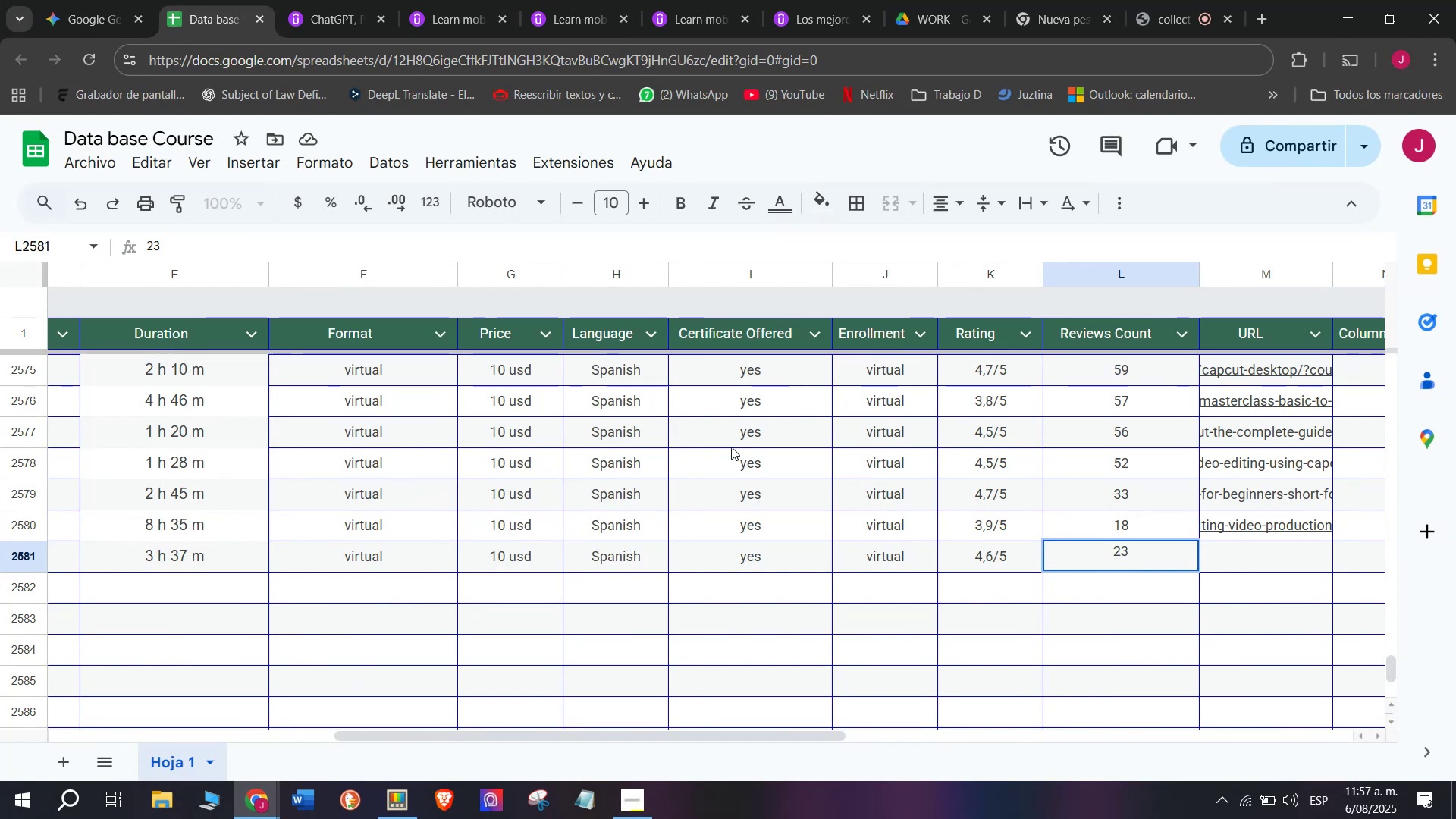 
left_click([174, 0])
 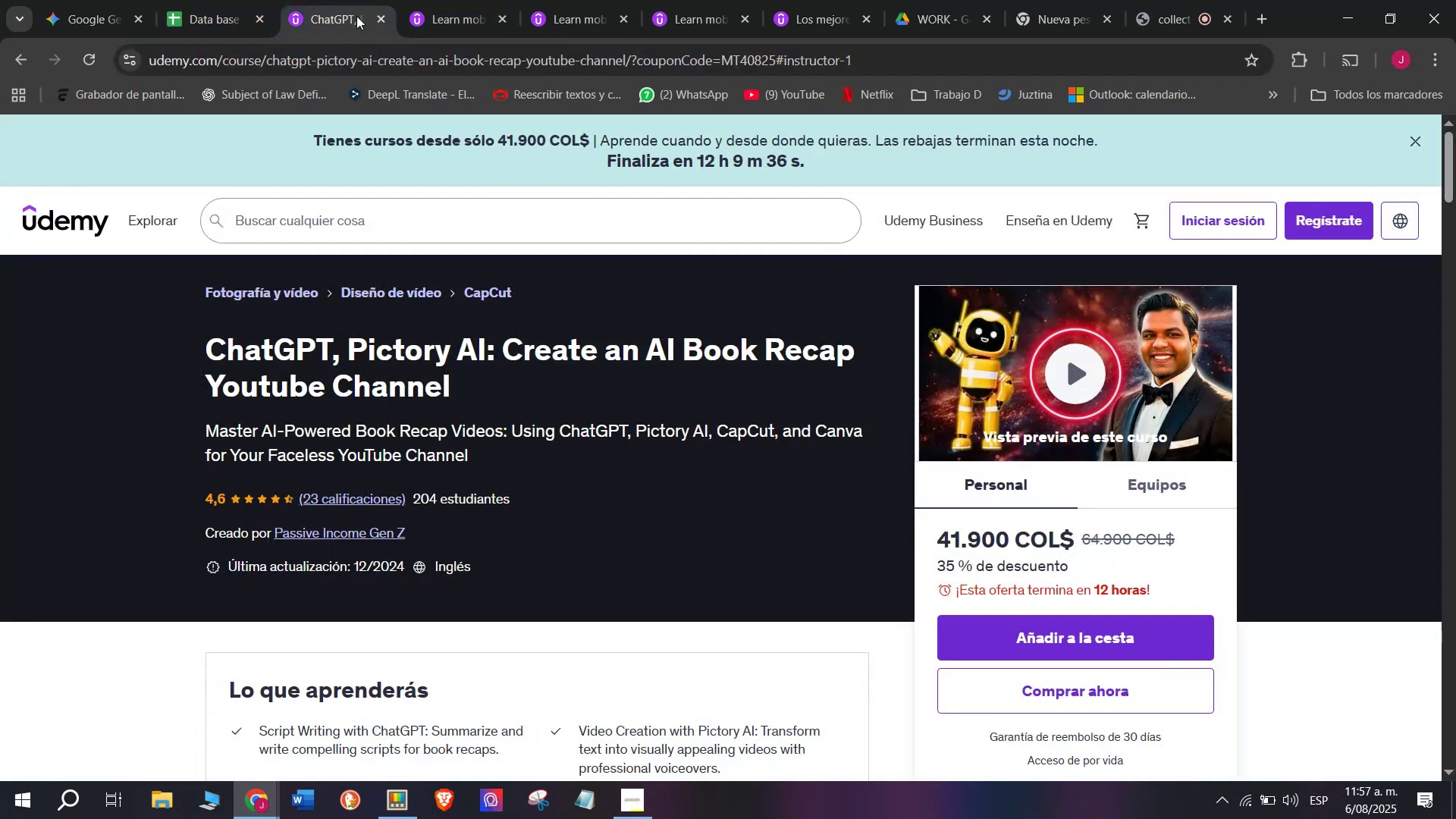 
double_click([369, 55])
 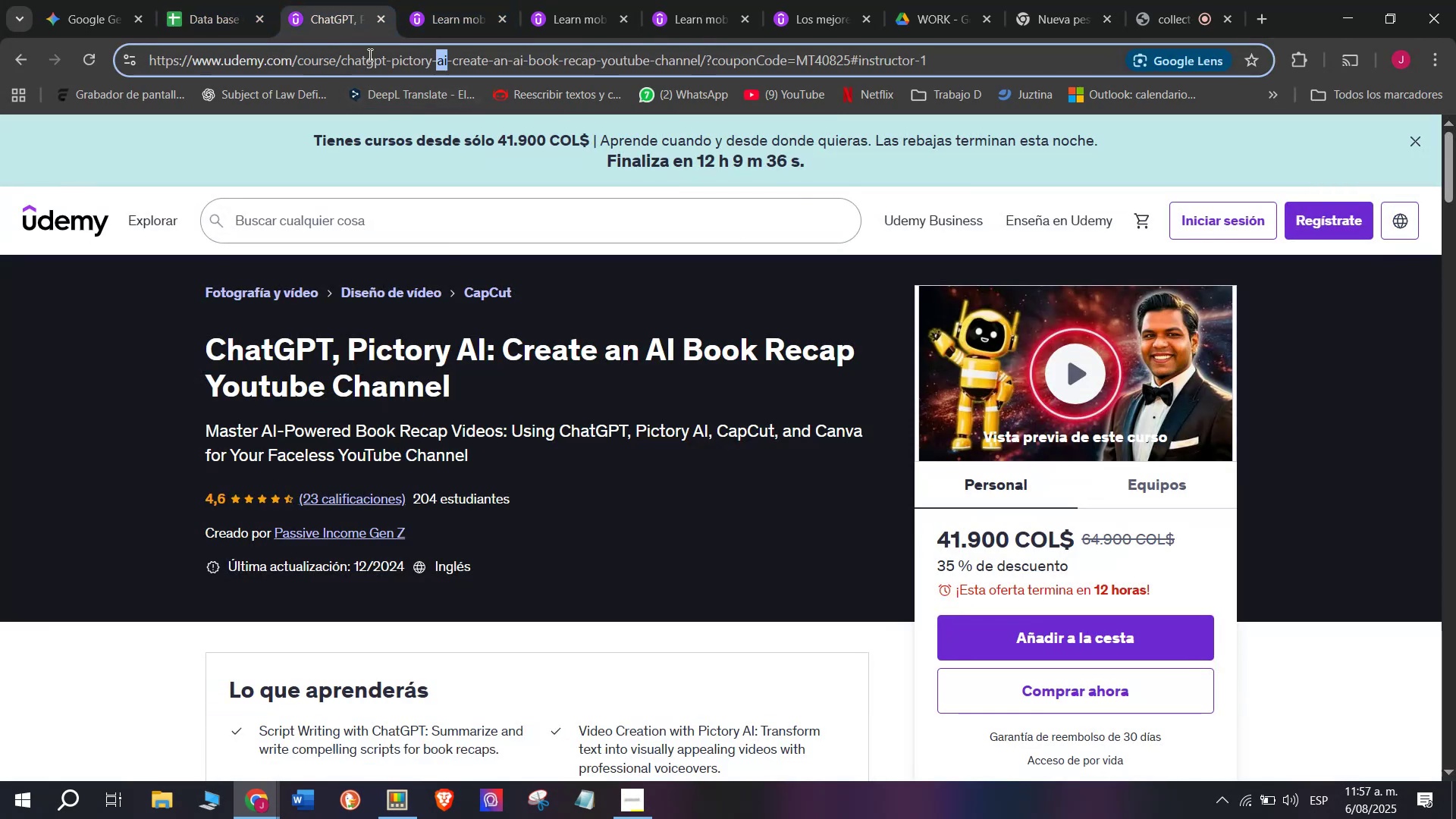 
triple_click([369, 55])
 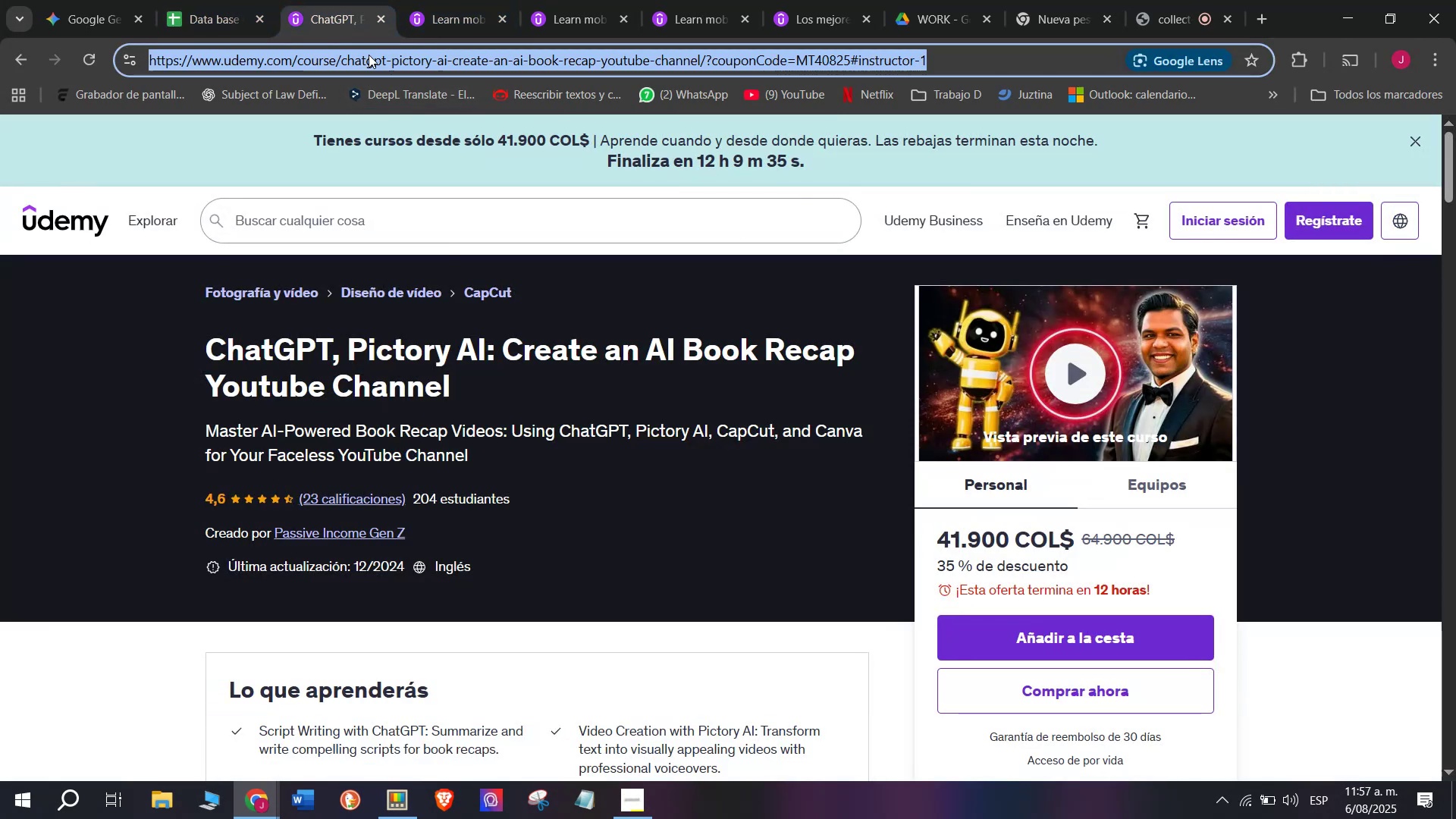 
key(Control+ControlLeft)
 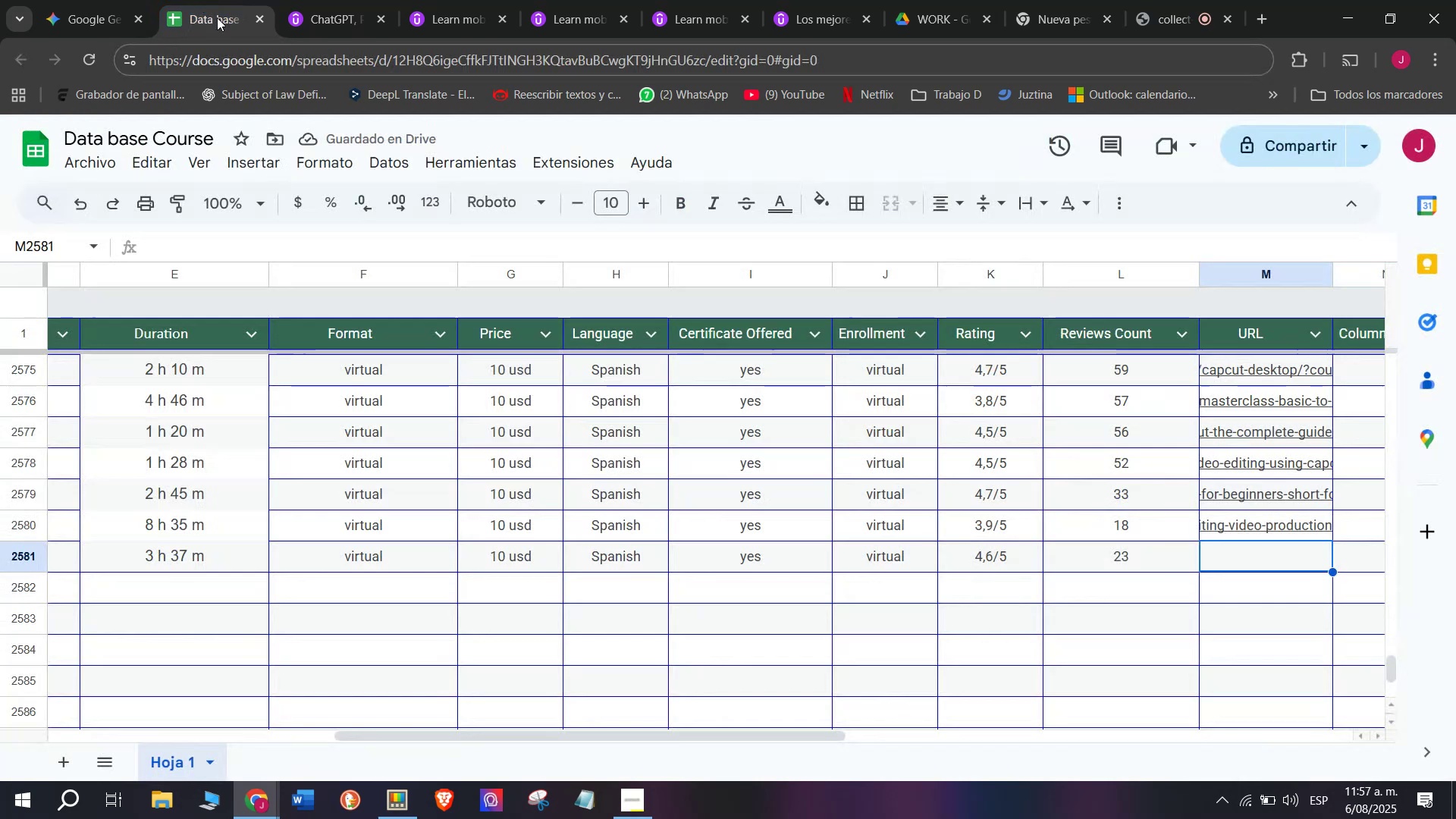 
key(Break)
 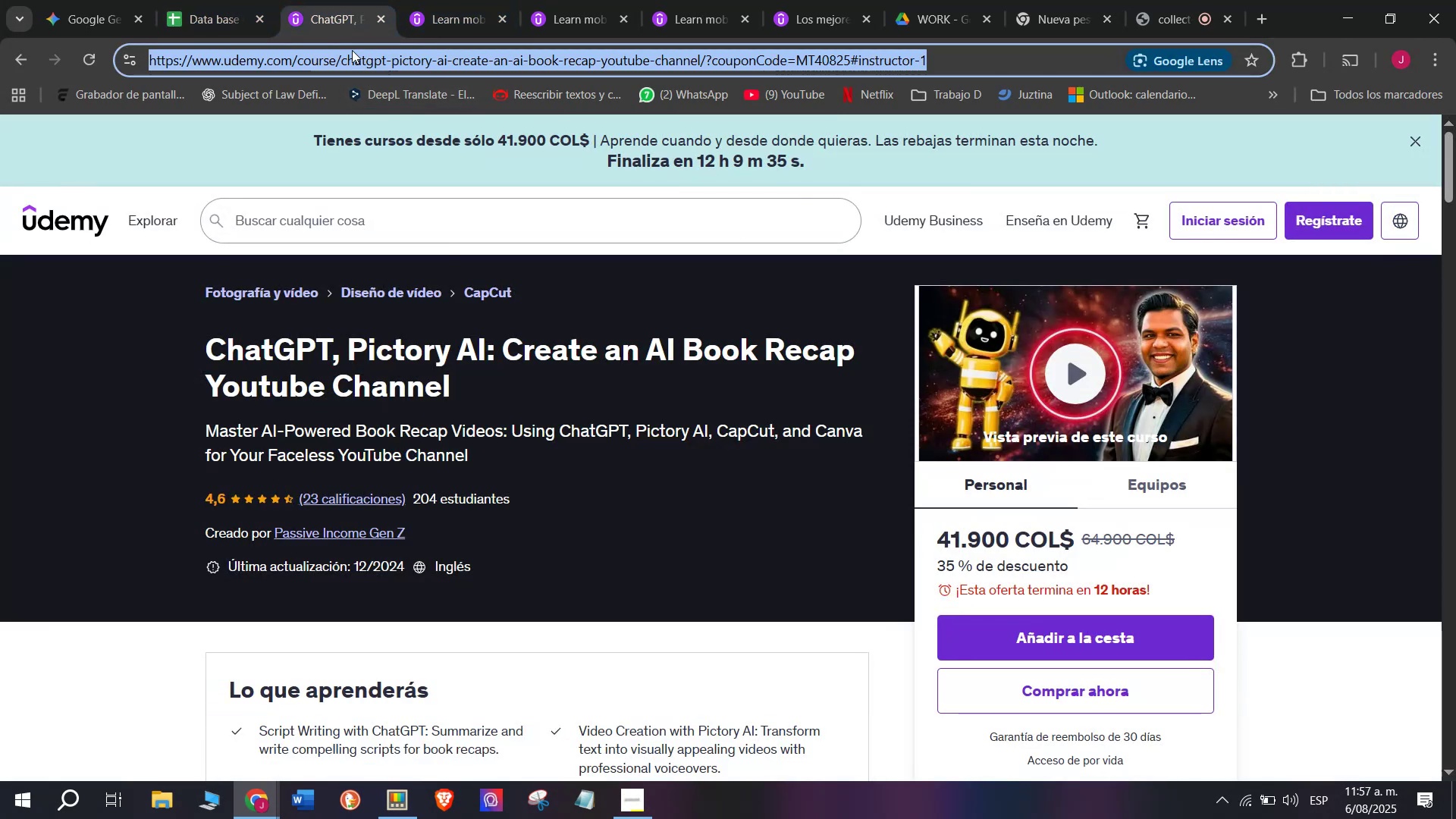 
key(Control+C)
 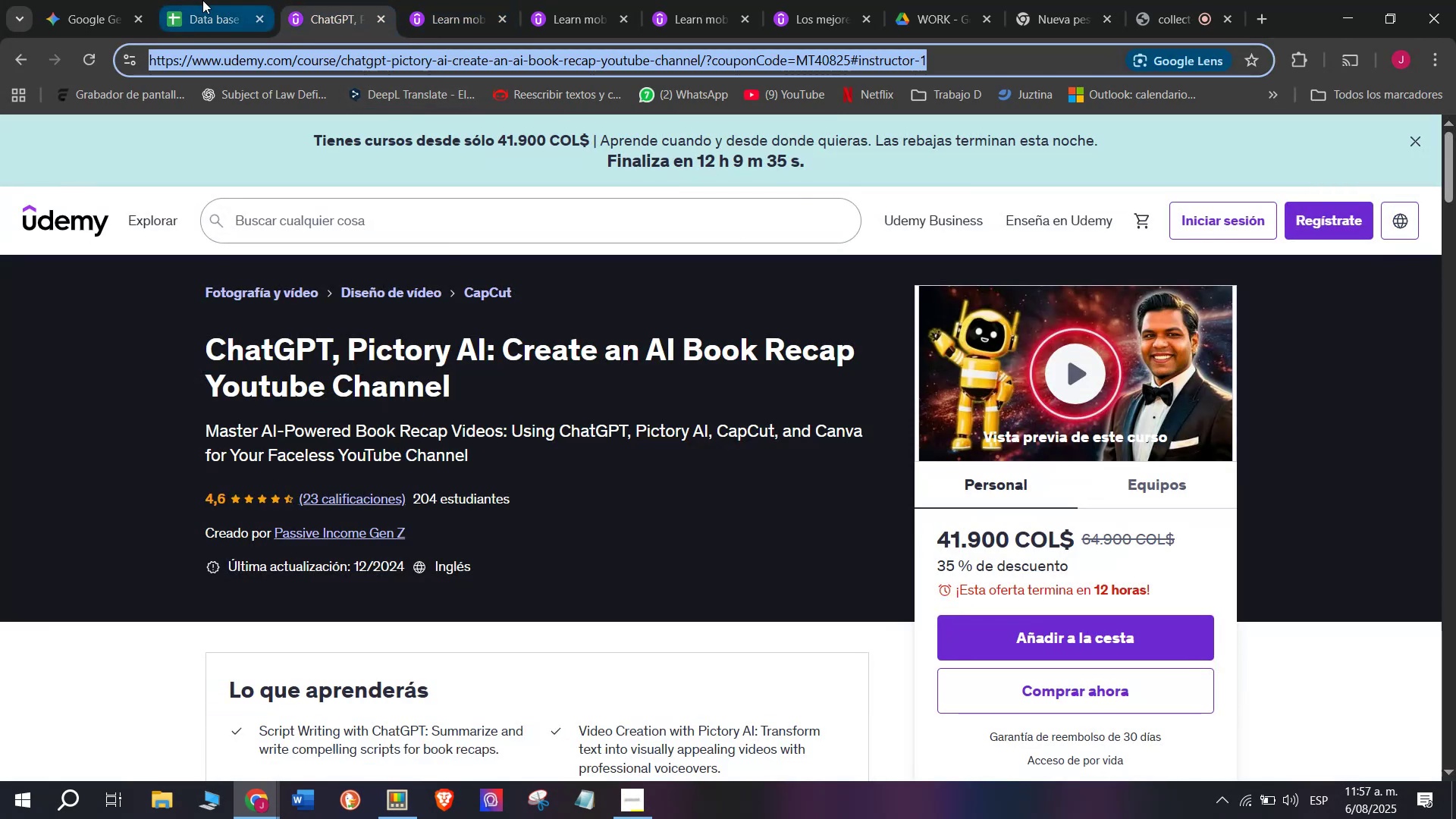 
triple_click([202, 0])
 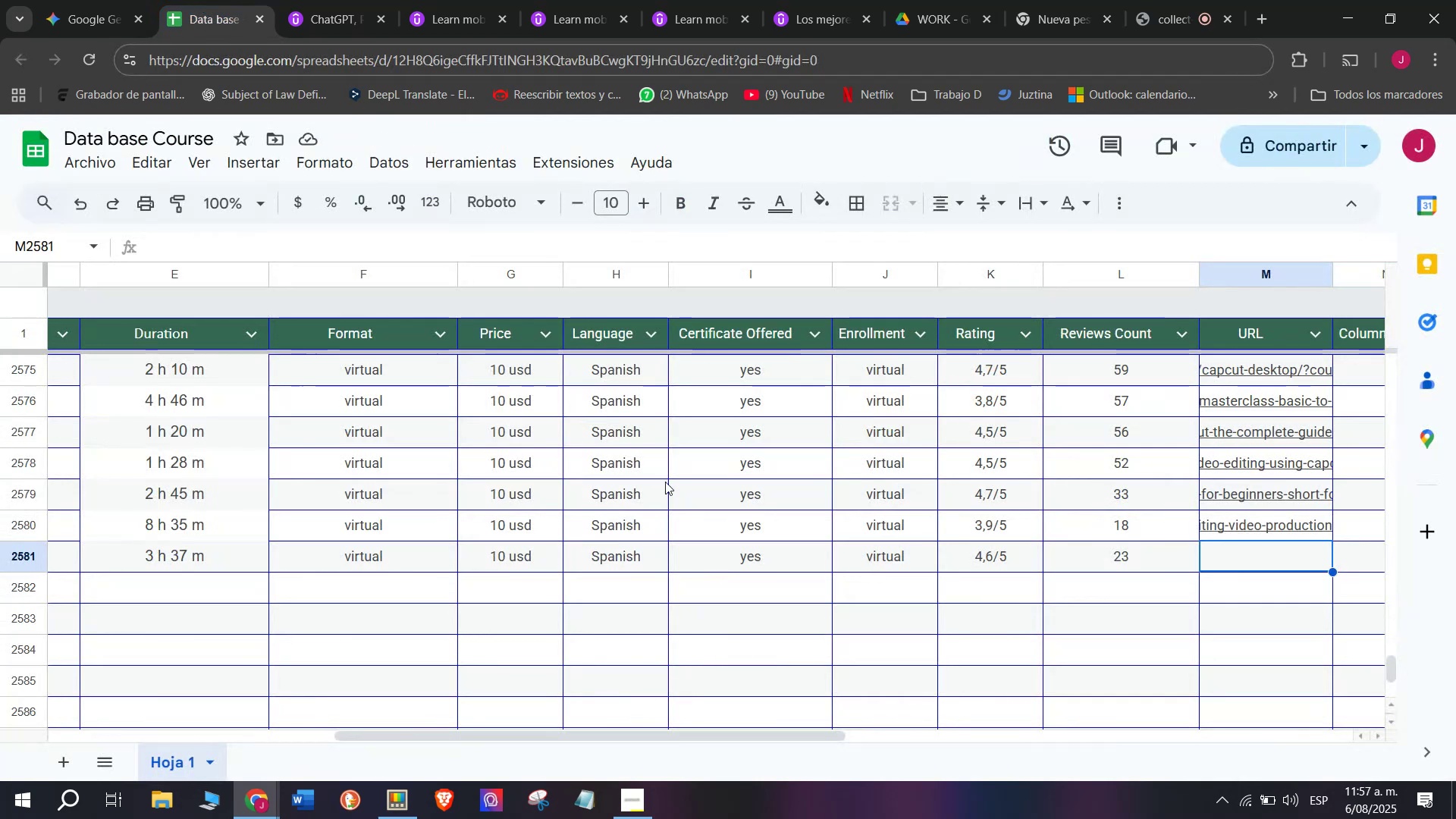 
key(Control+ControlLeft)
 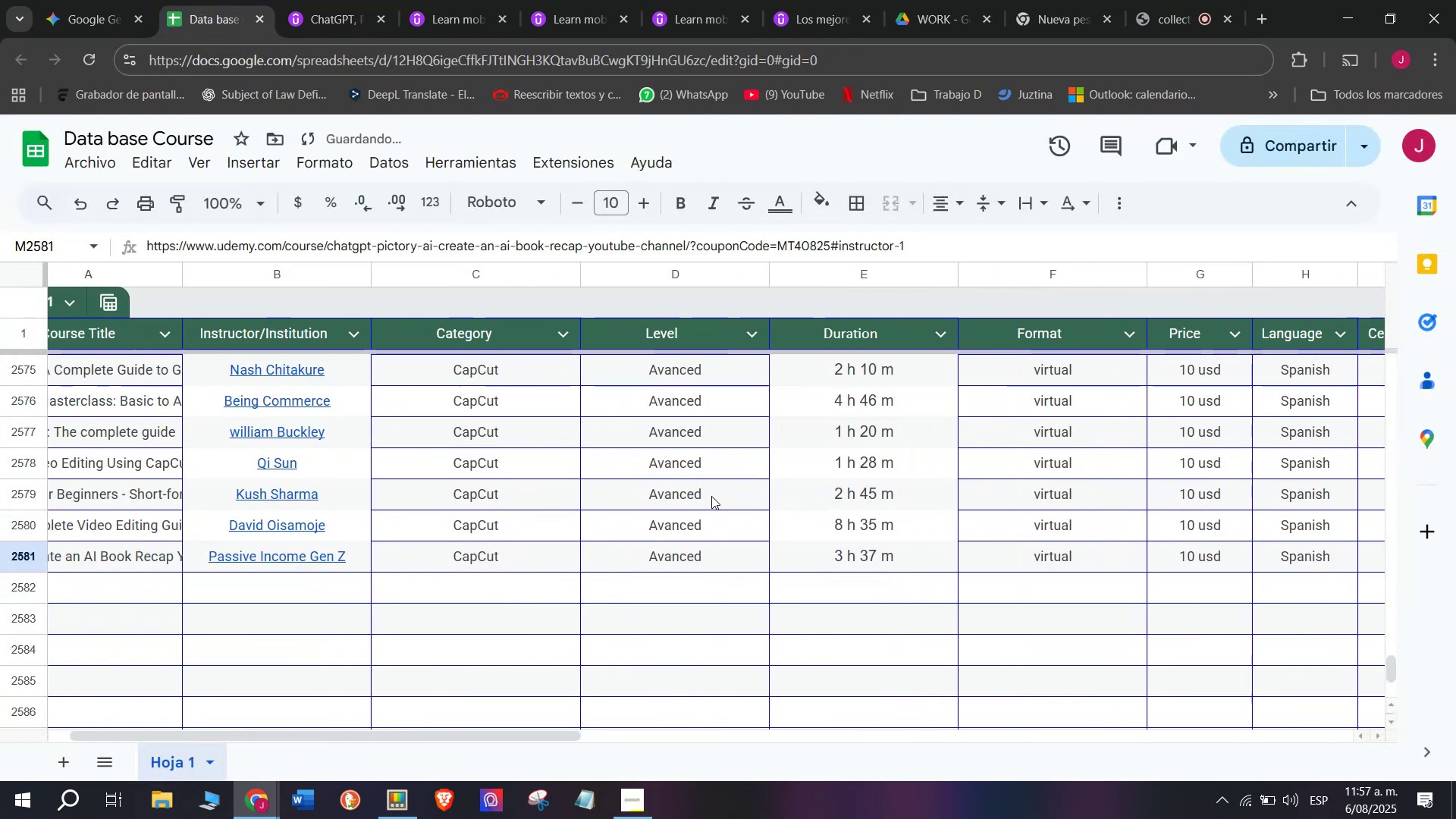 
key(Z)
 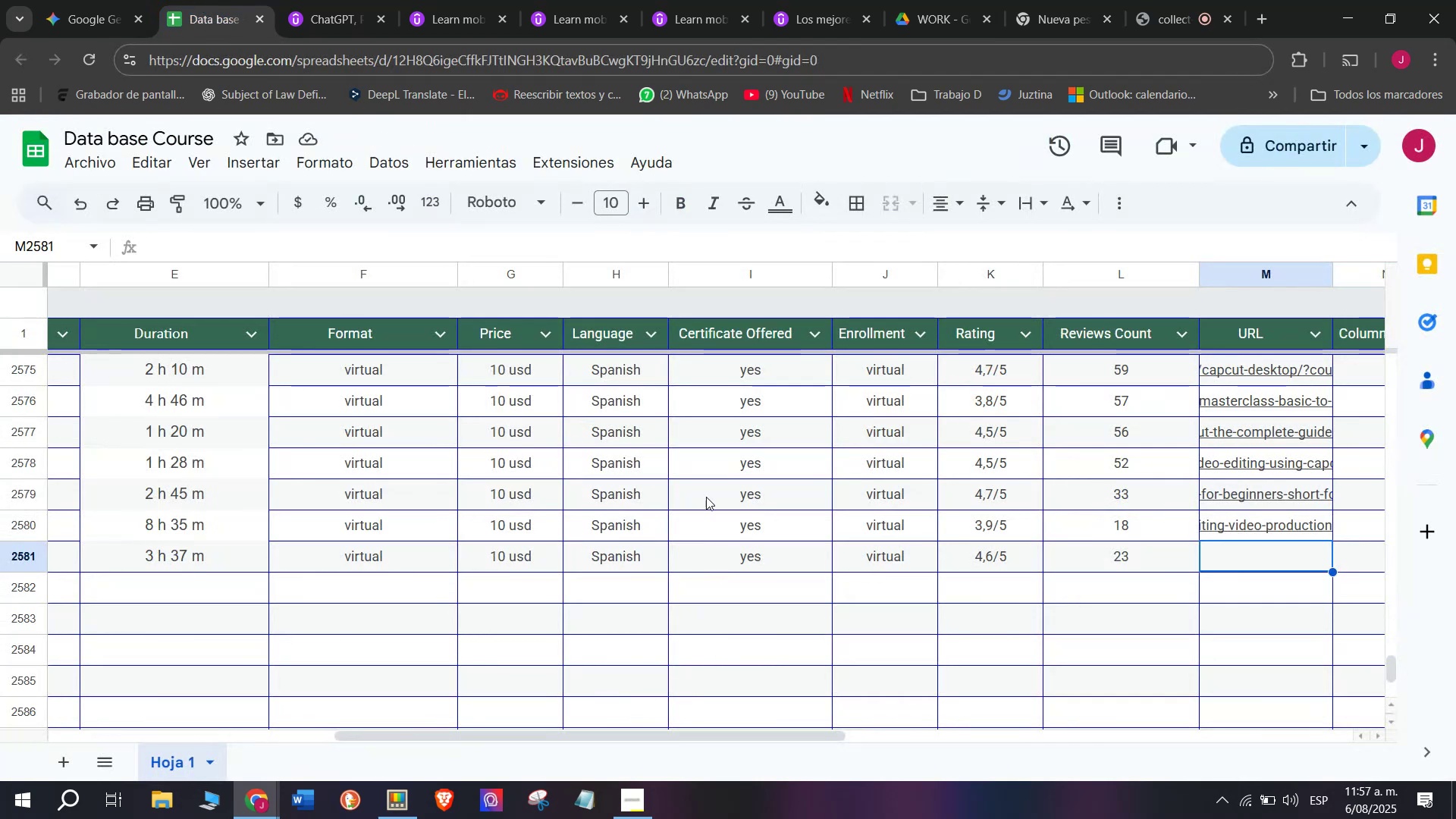 
key(Control+V)
 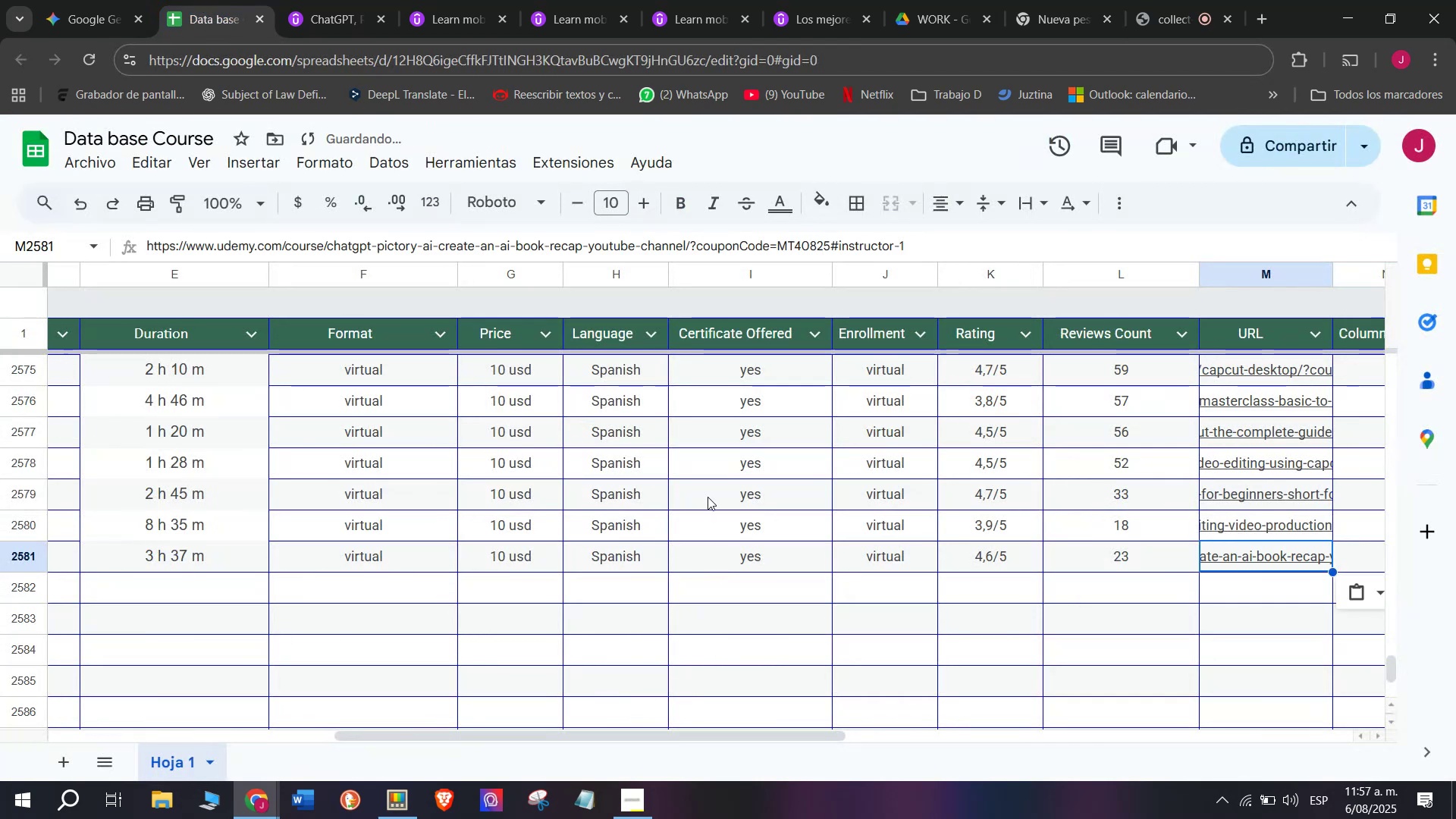 
scroll: coordinate [298, 557], scroll_direction: up, amount: 4.0
 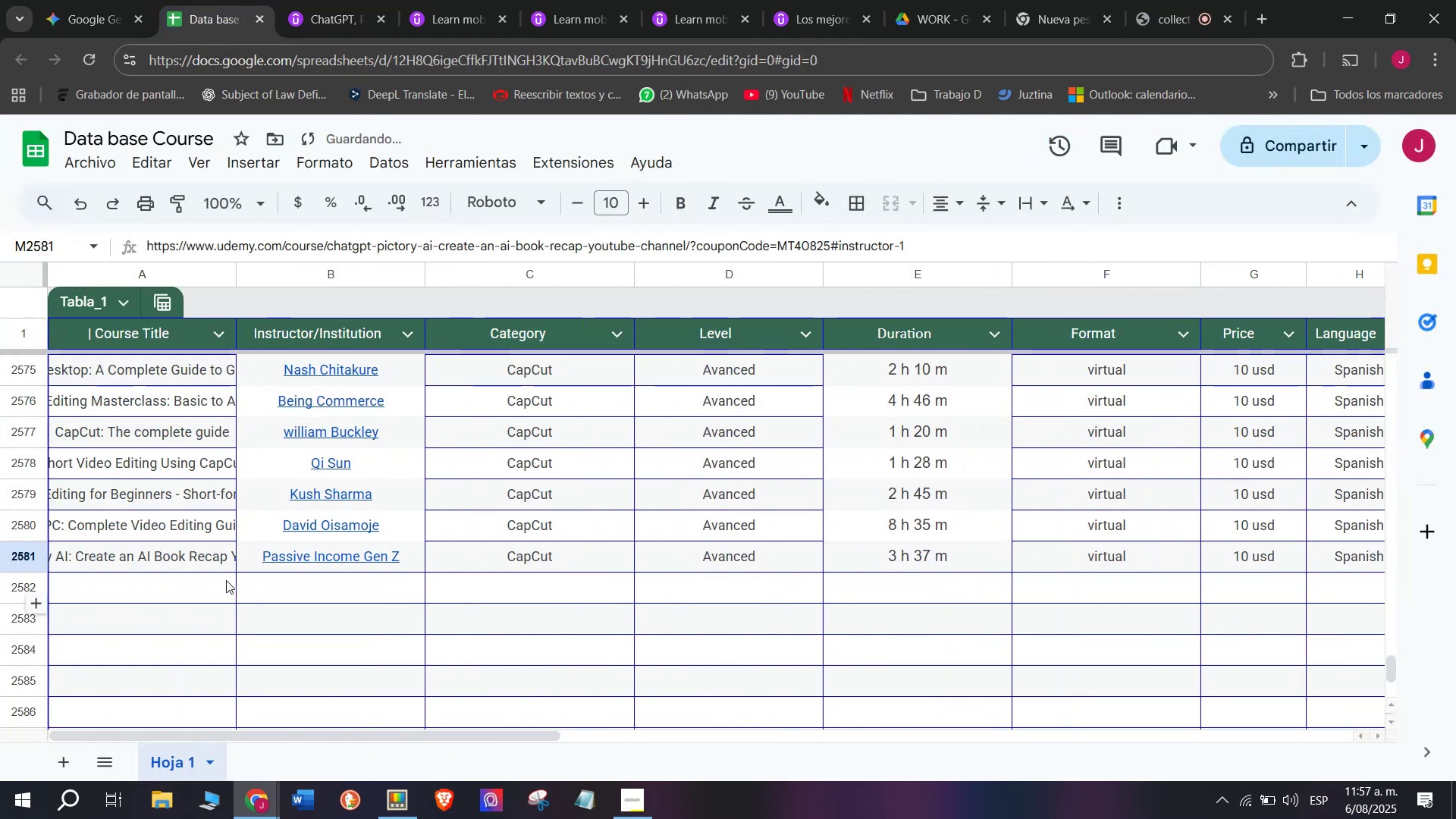 
left_click([176, 592])
 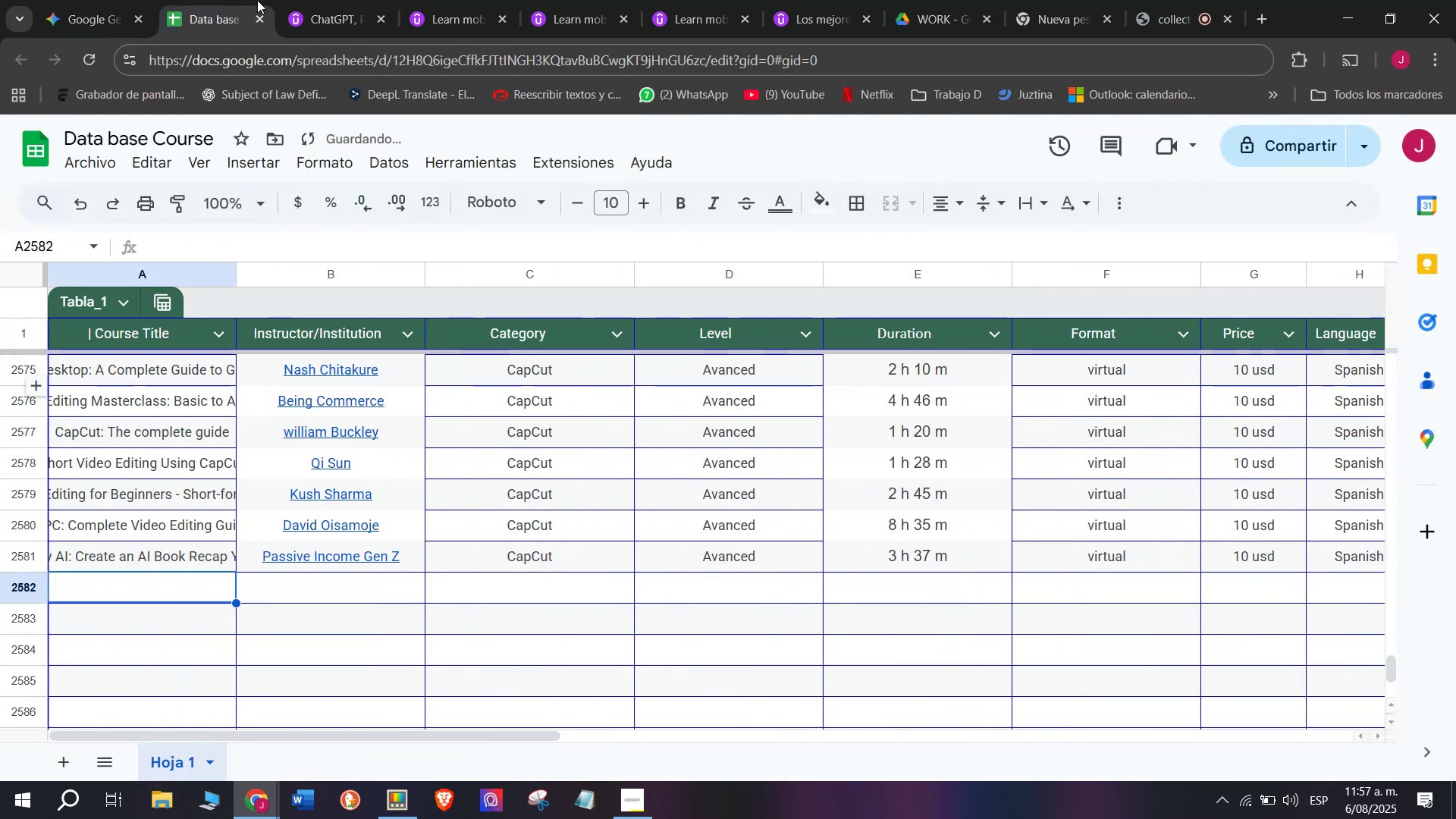 
left_click([301, 0])
 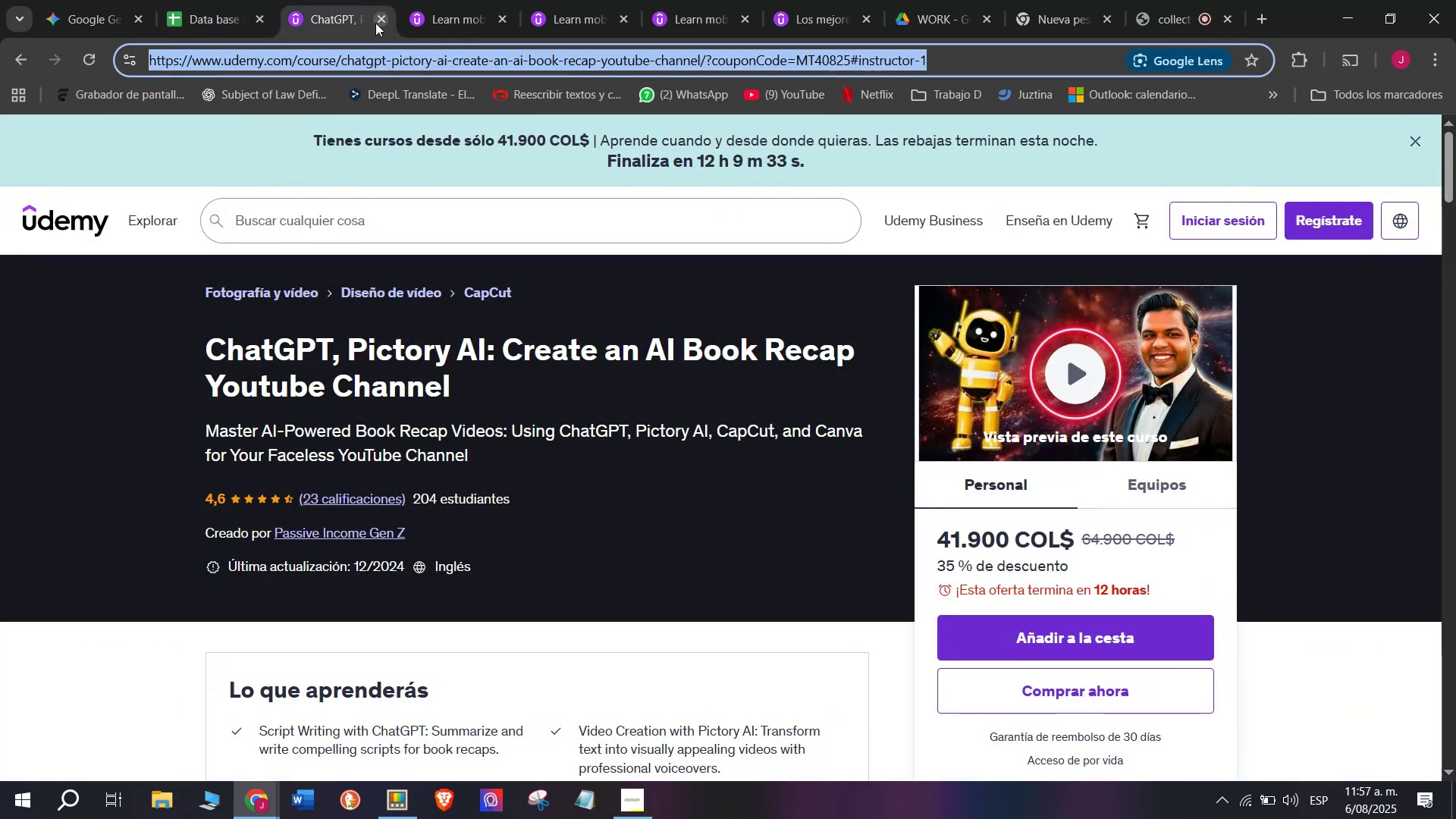 
left_click([381, 17])
 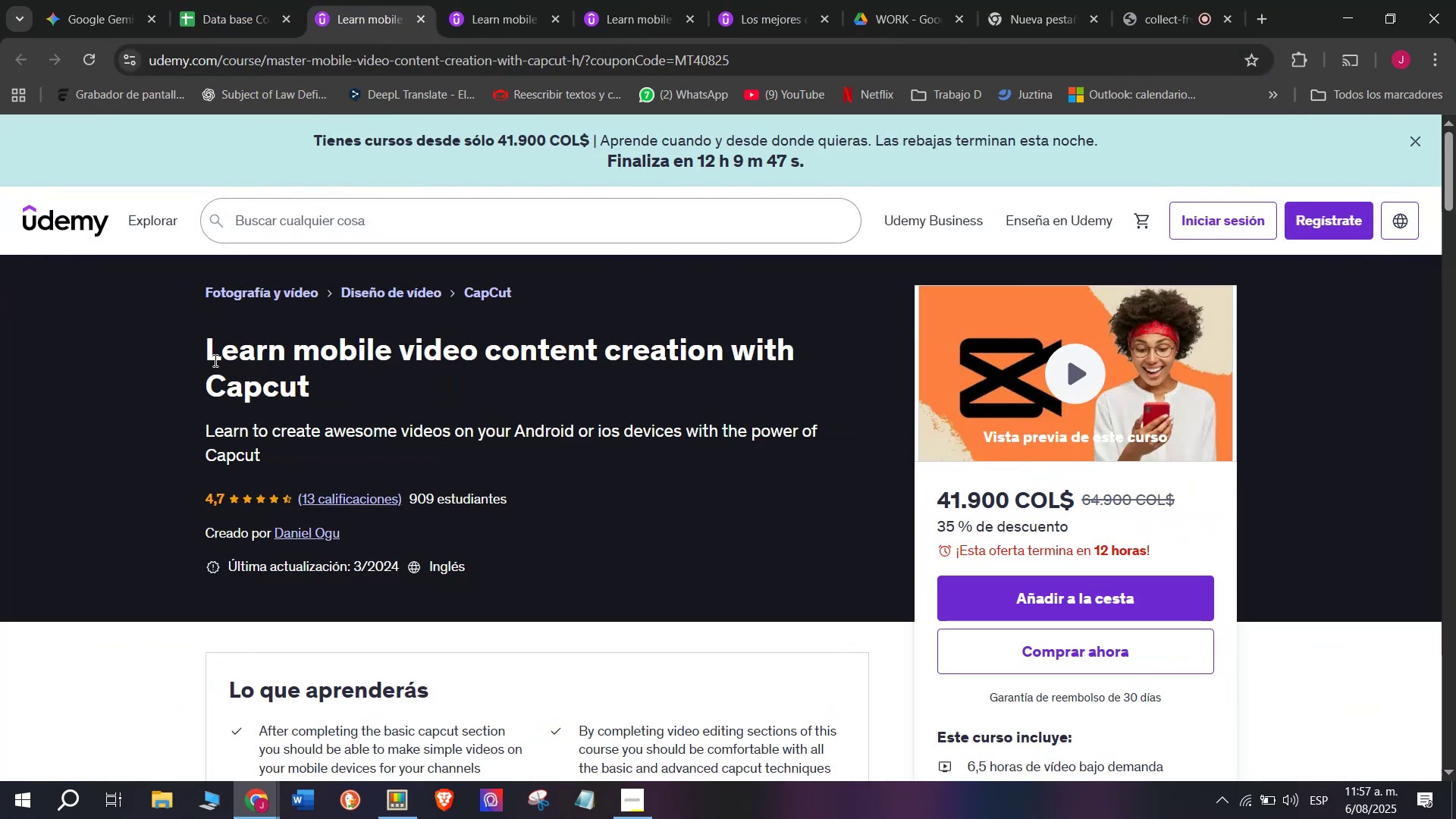 
left_click_drag(start_coordinate=[180, 337], to_coordinate=[387, 389])
 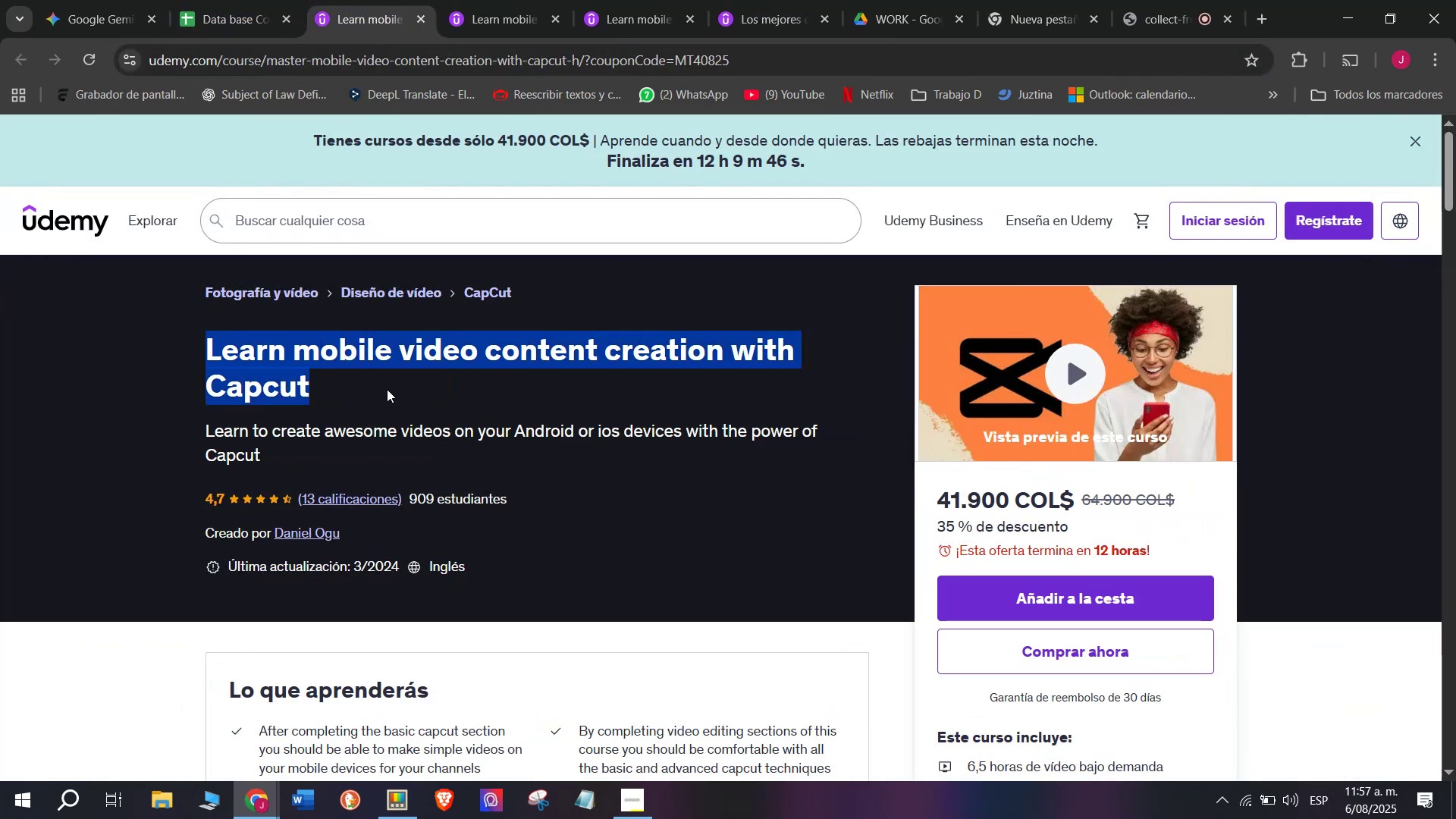 
key(Break)
 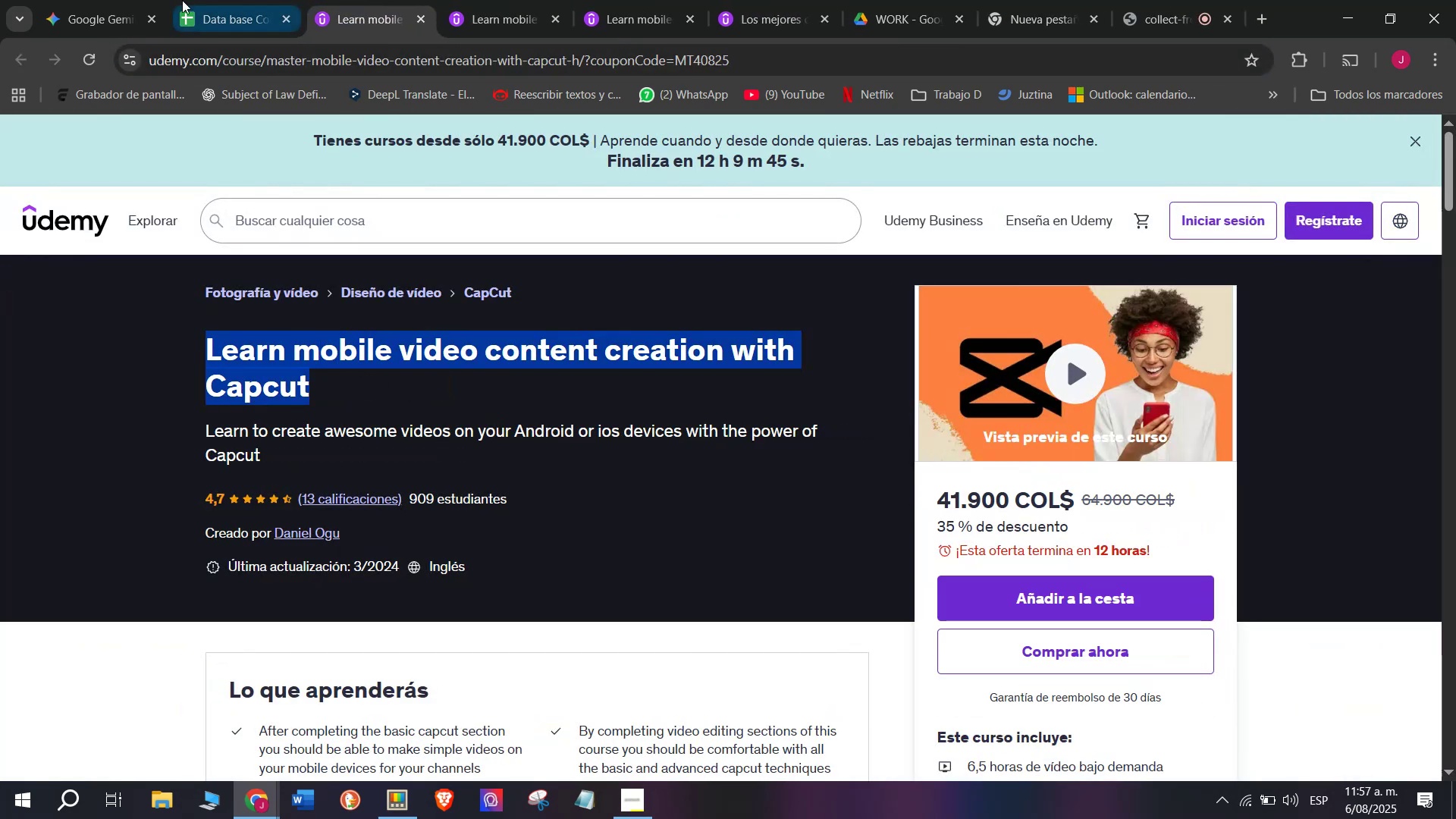 
key(Control+ControlLeft)
 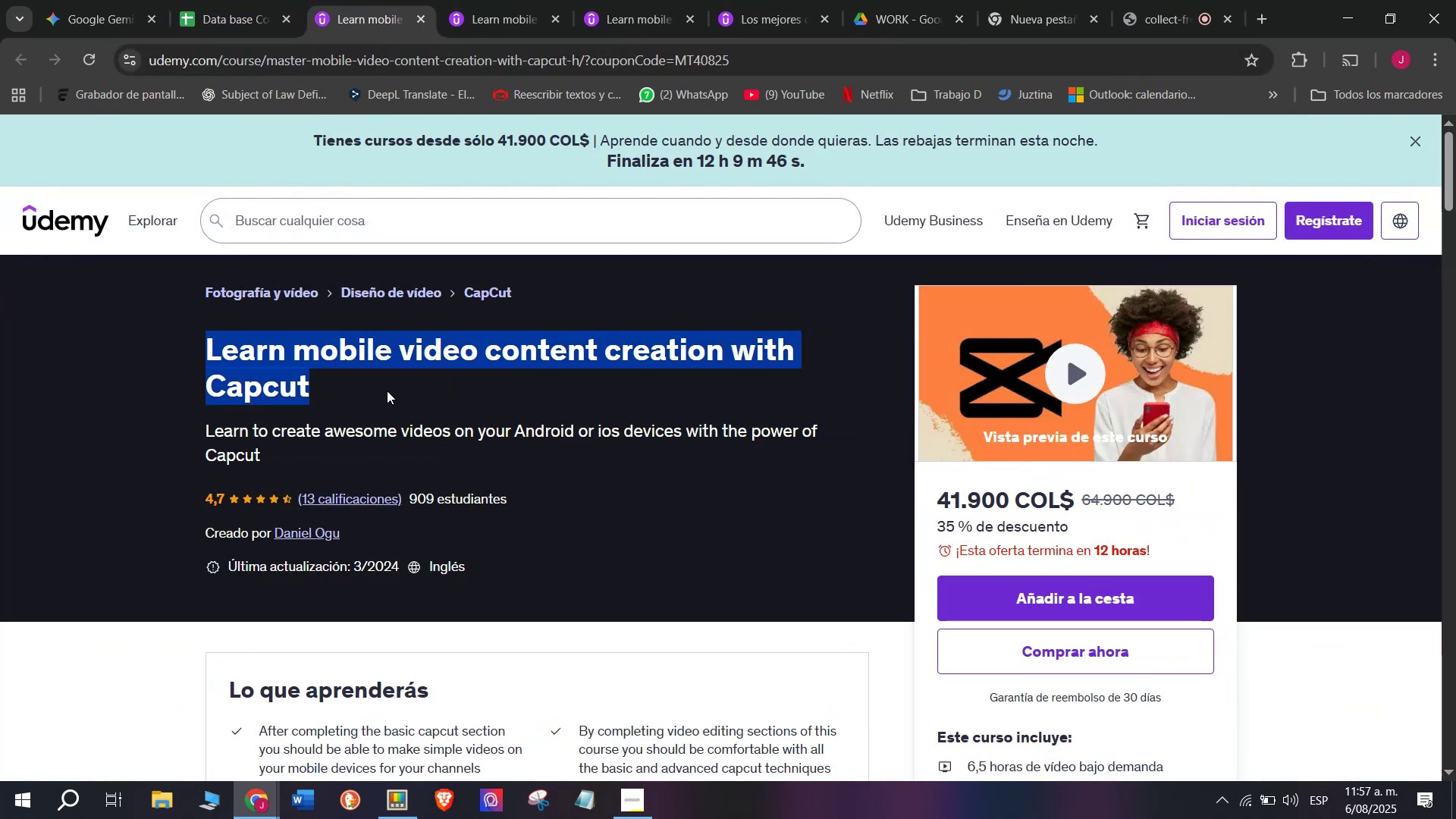 
key(Control+C)
 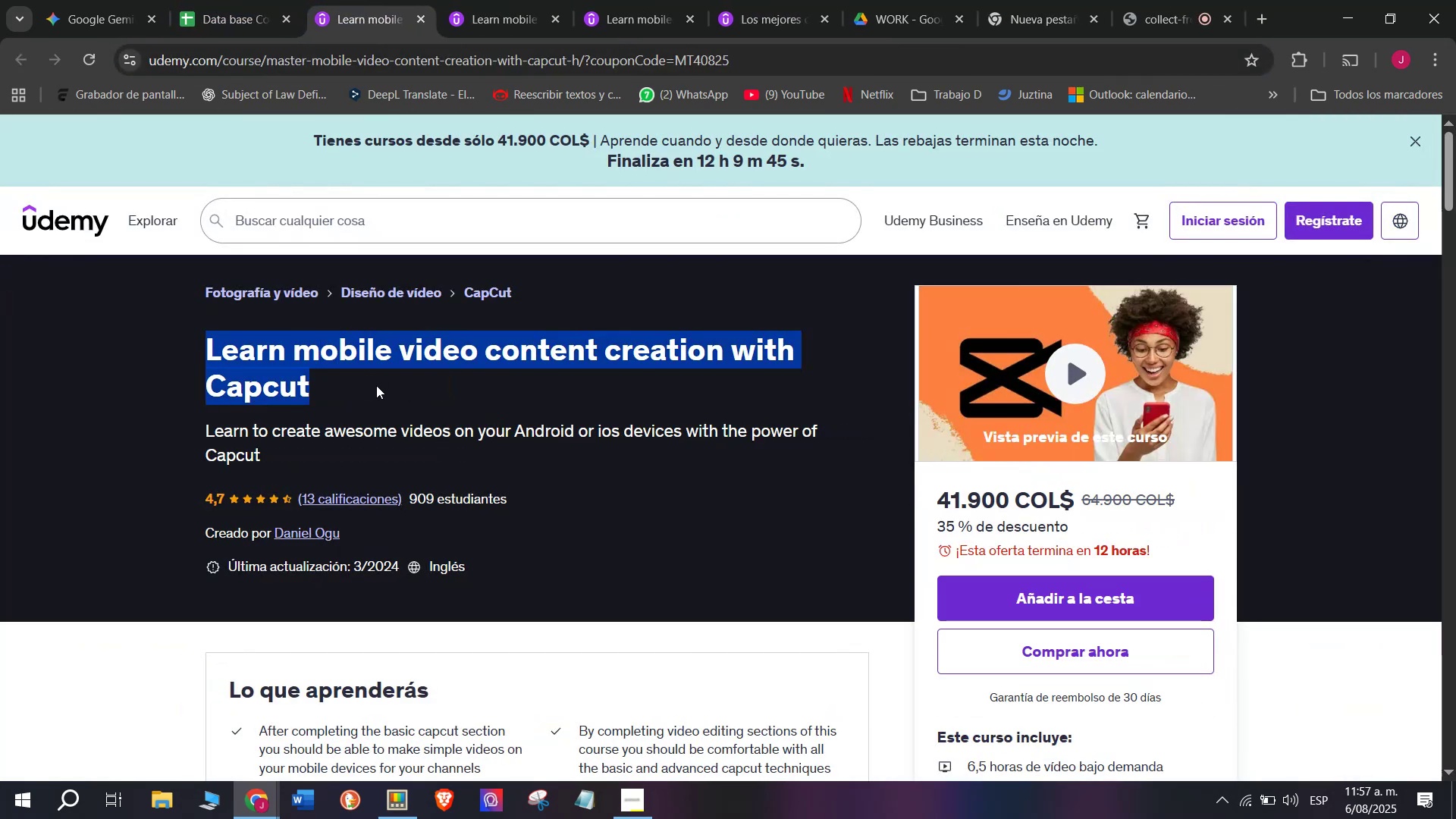 
key(Control+ControlLeft)
 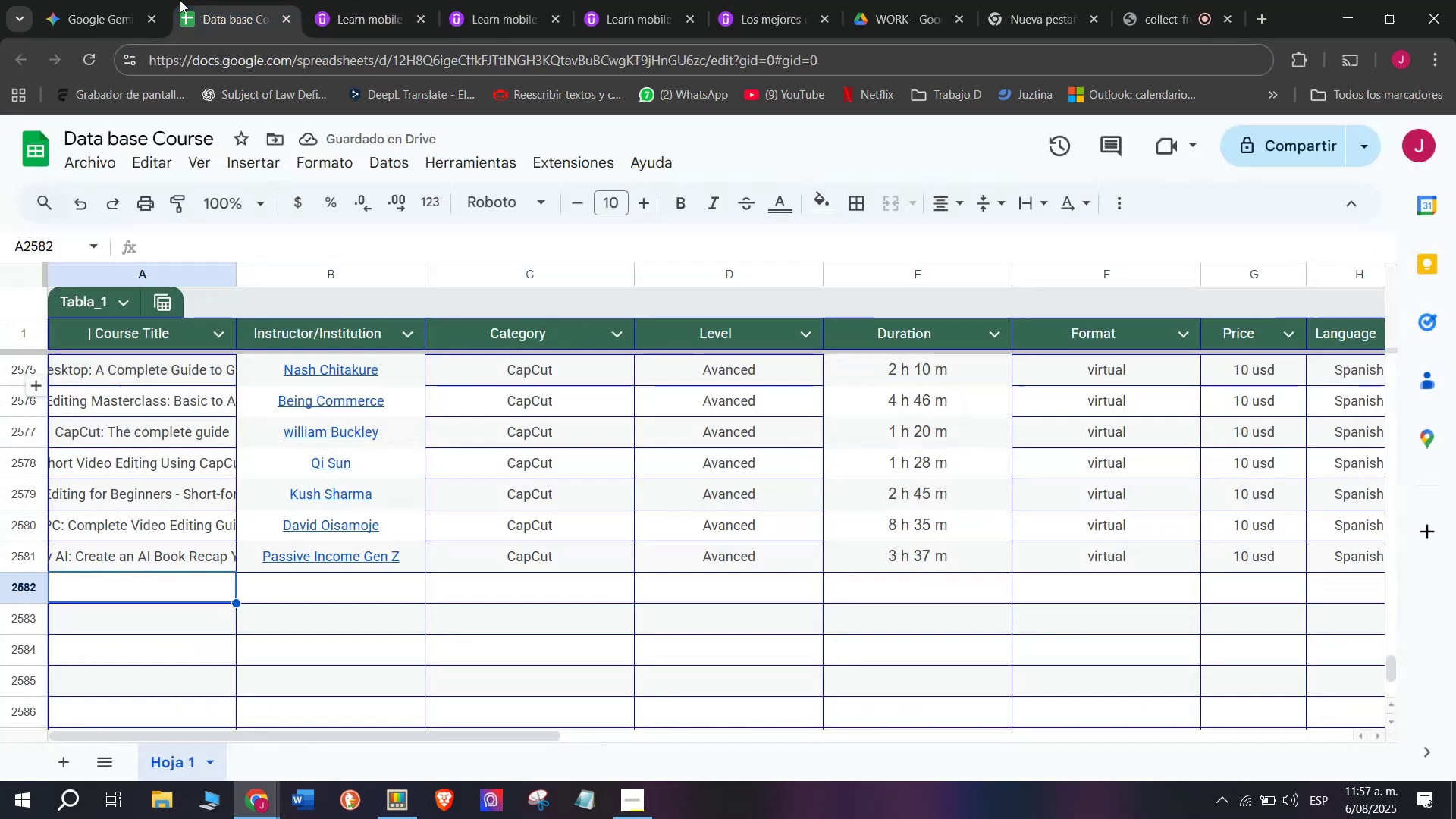 
key(Break)
 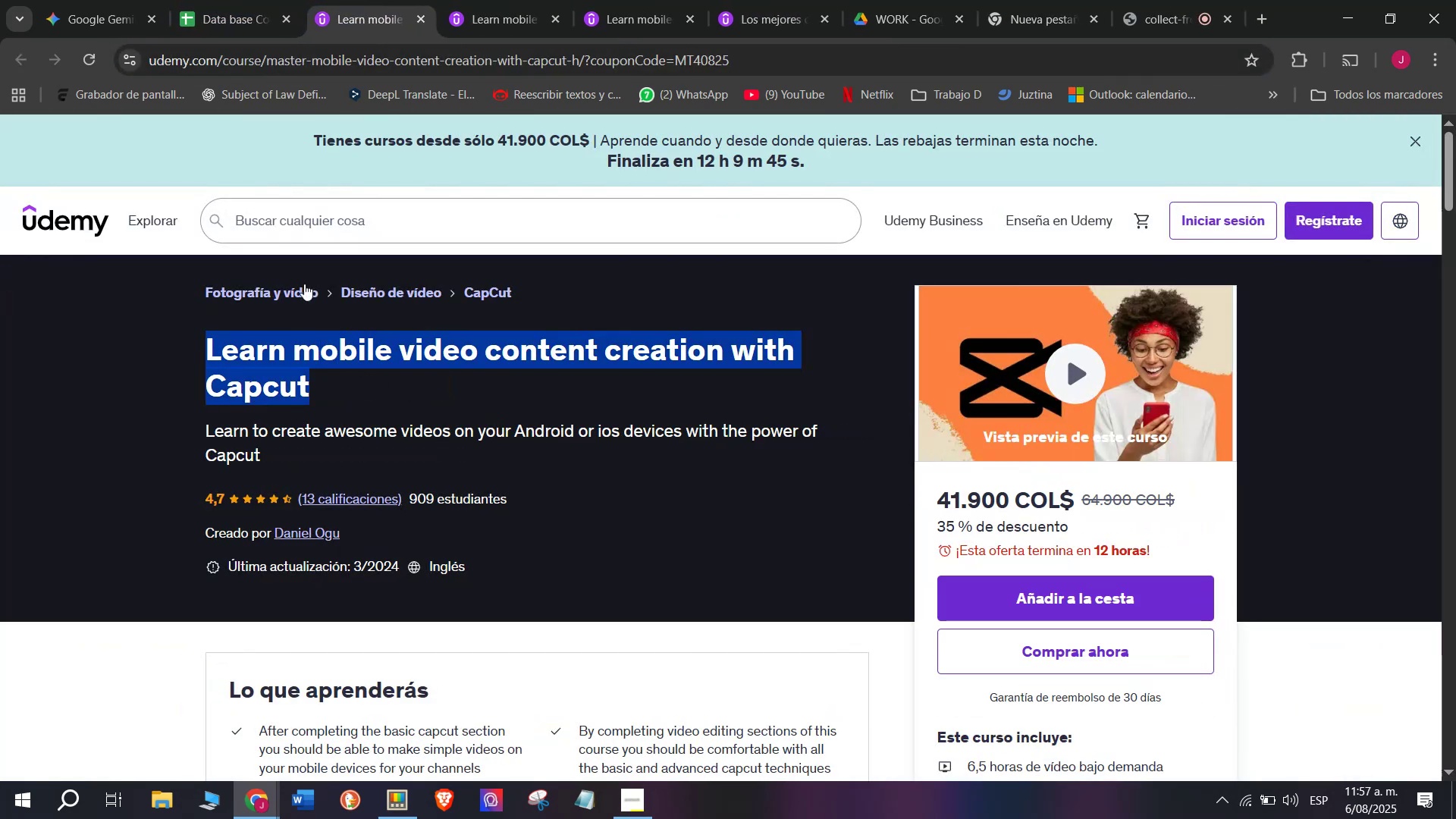 
key(Control+C)
 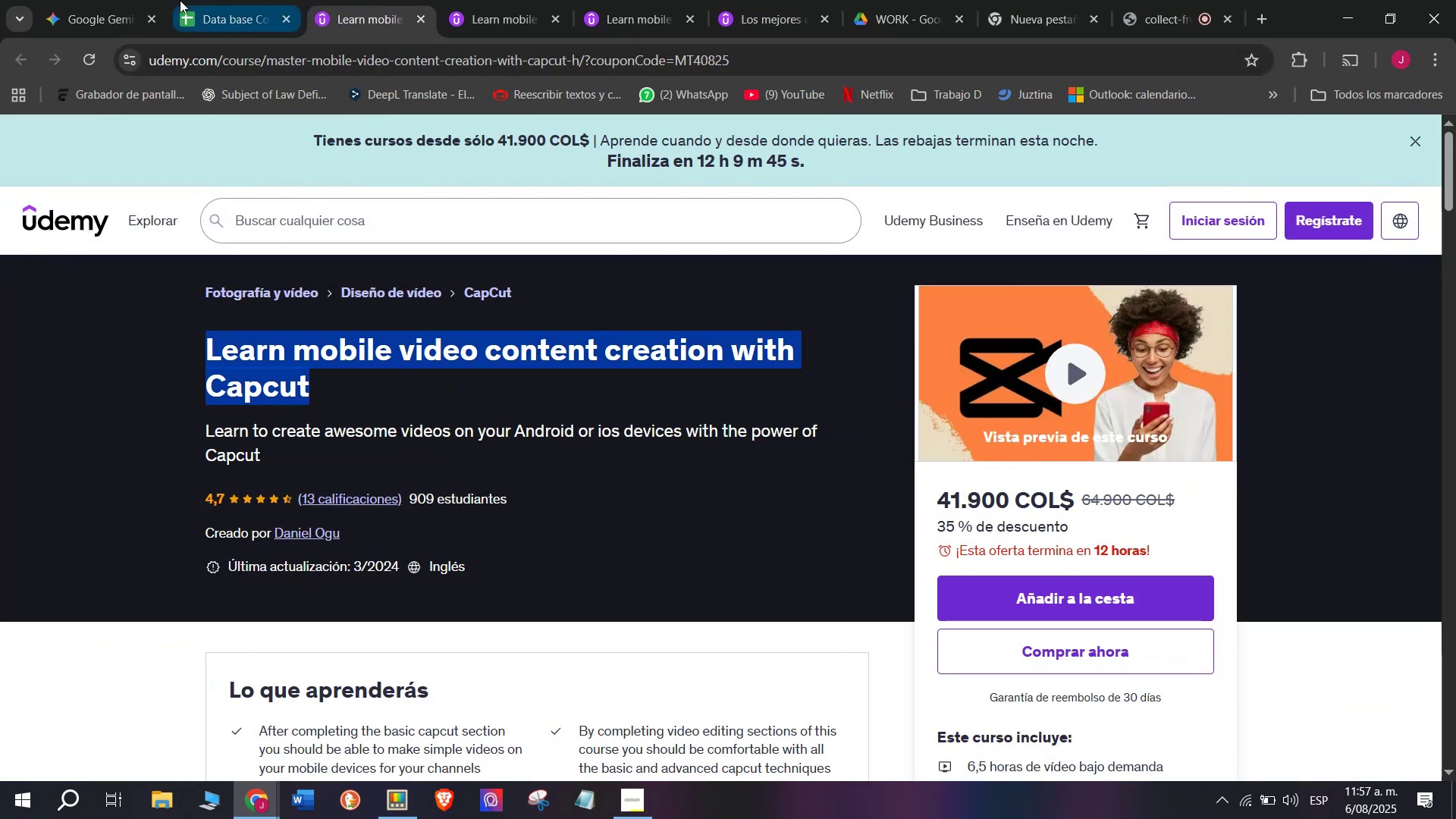 
left_click([180, 0])
 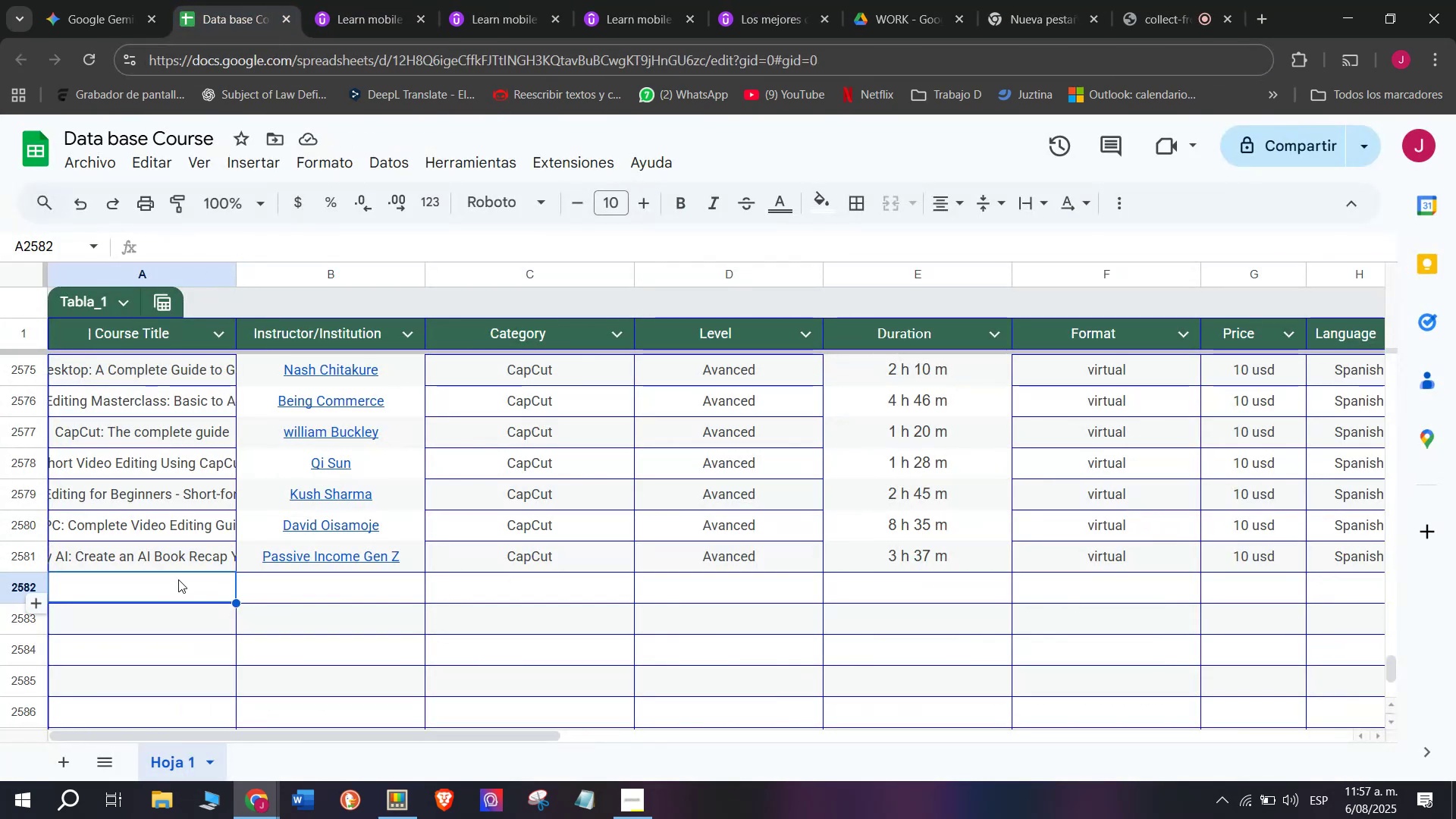 
double_click([178, 579])
 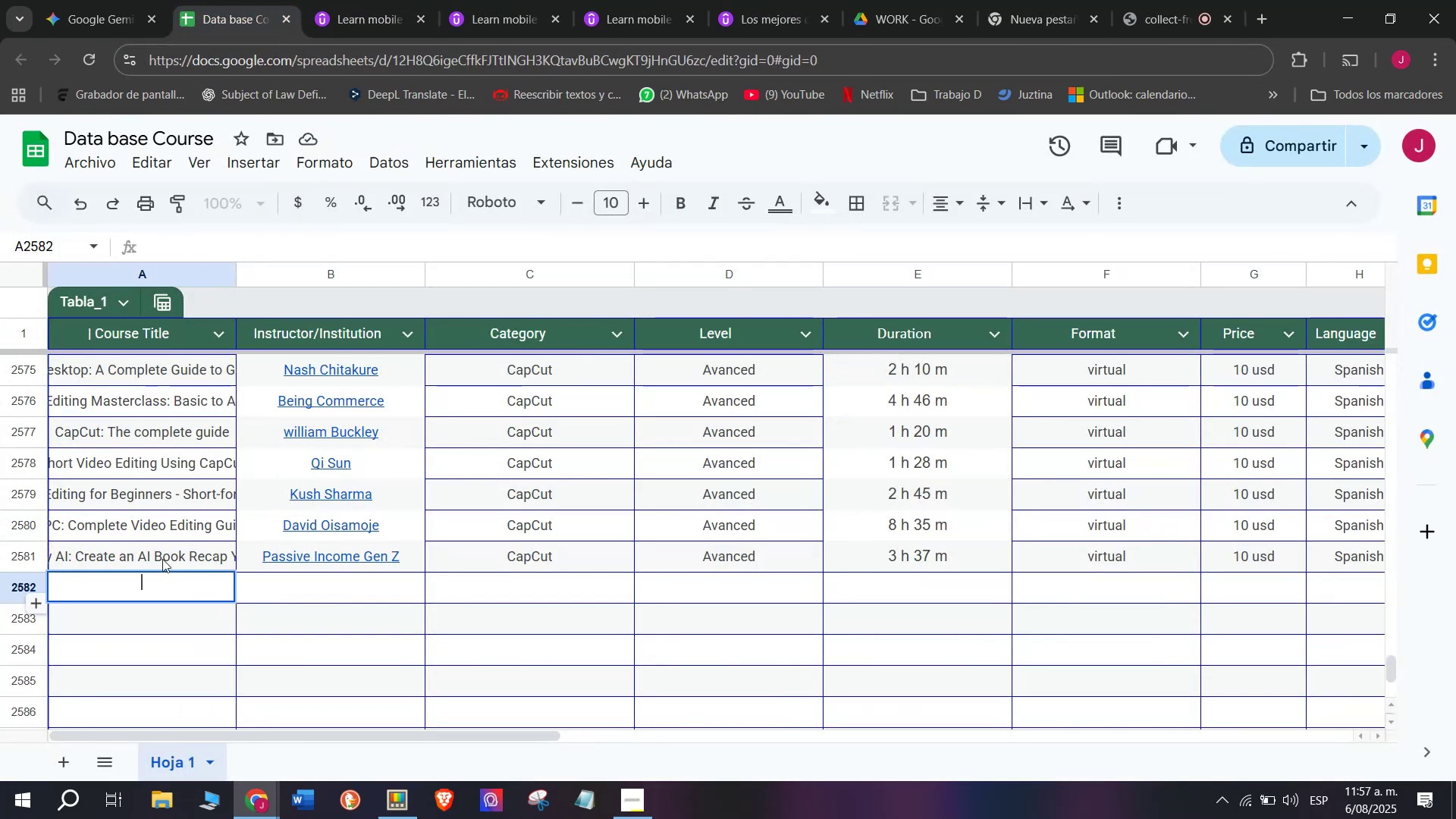 
key(Control+ControlLeft)
 